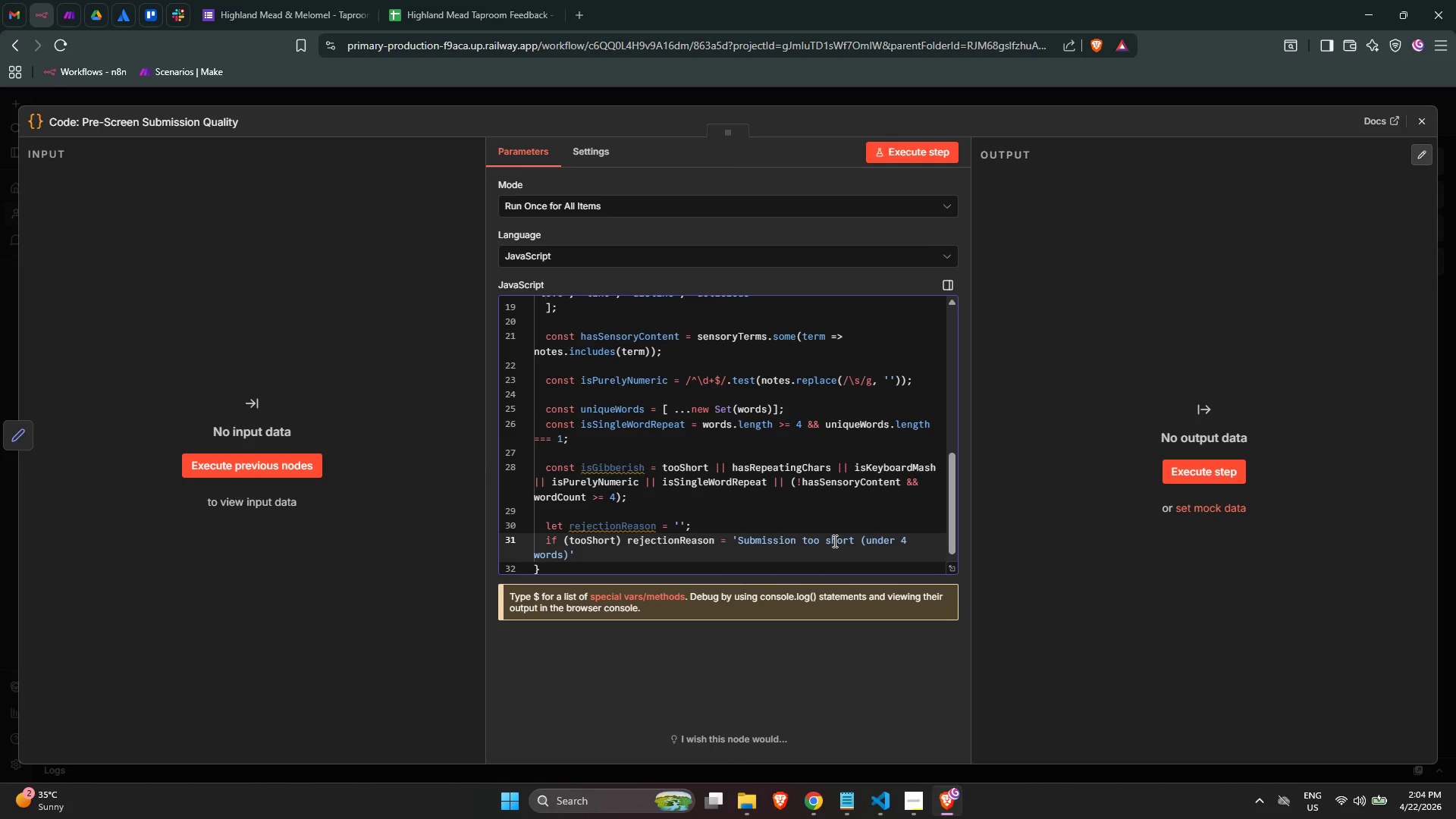 
key(Semicolon)
 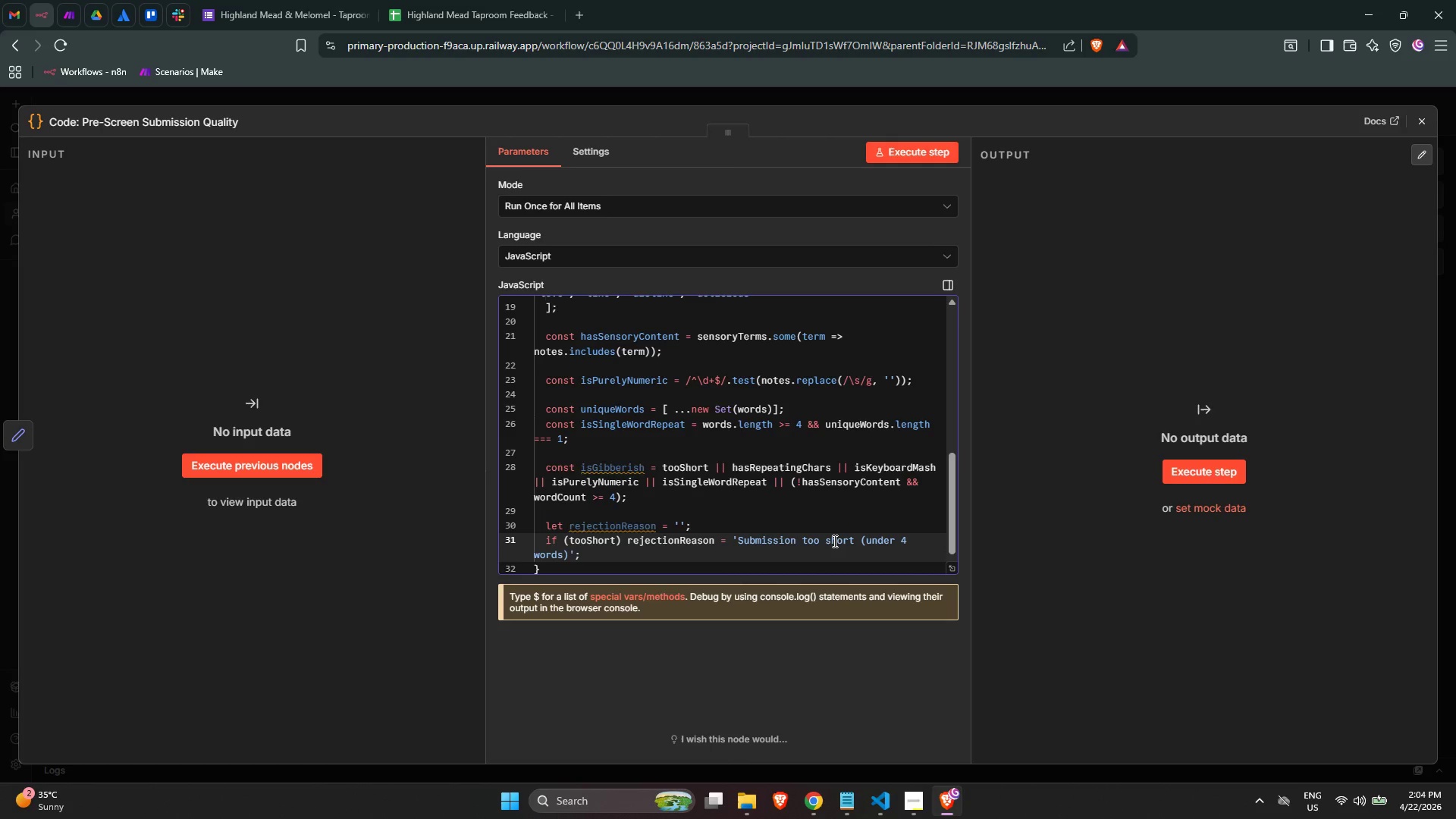 
key(Enter)
 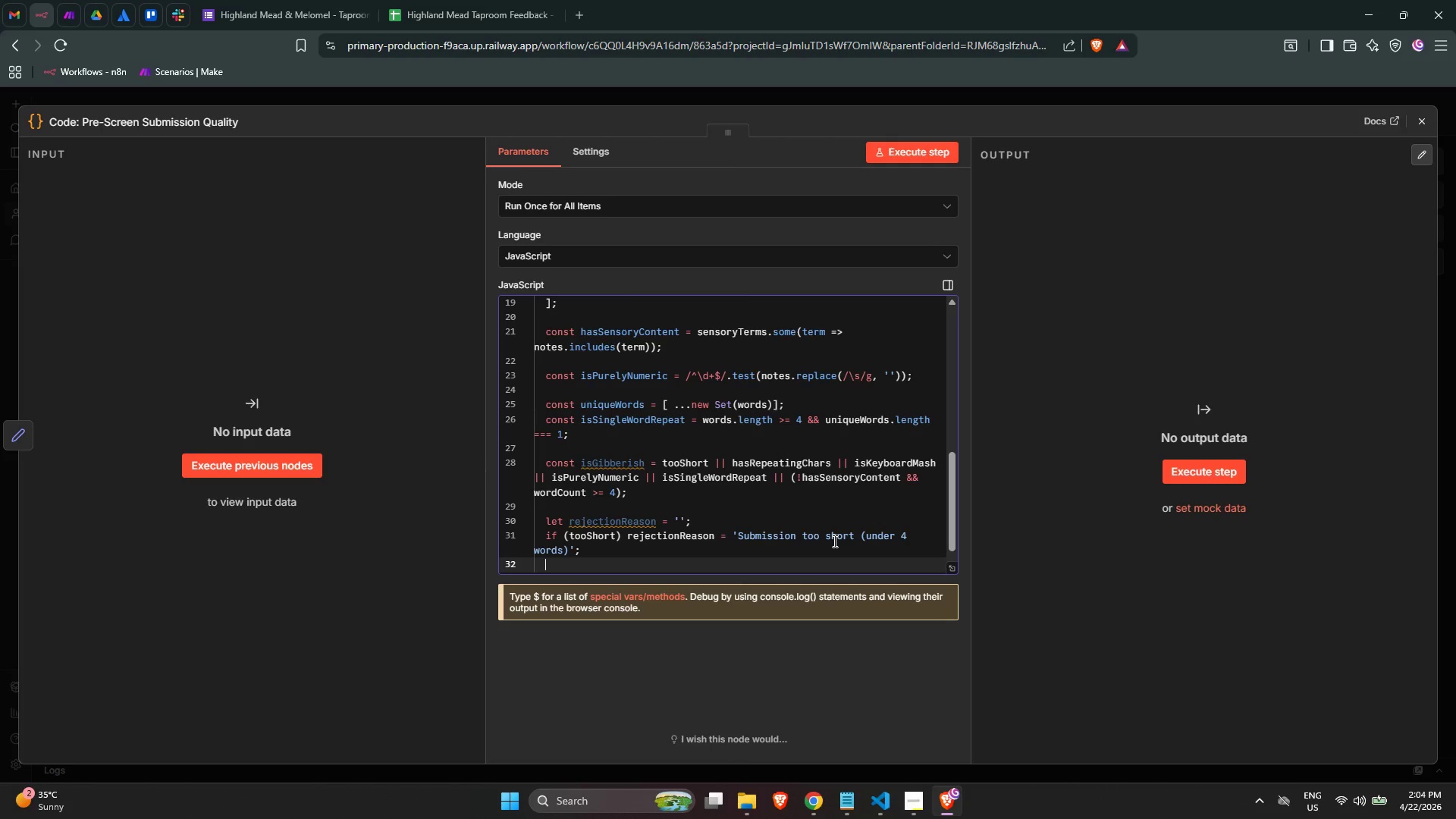 
type(else if (hasrepea)
 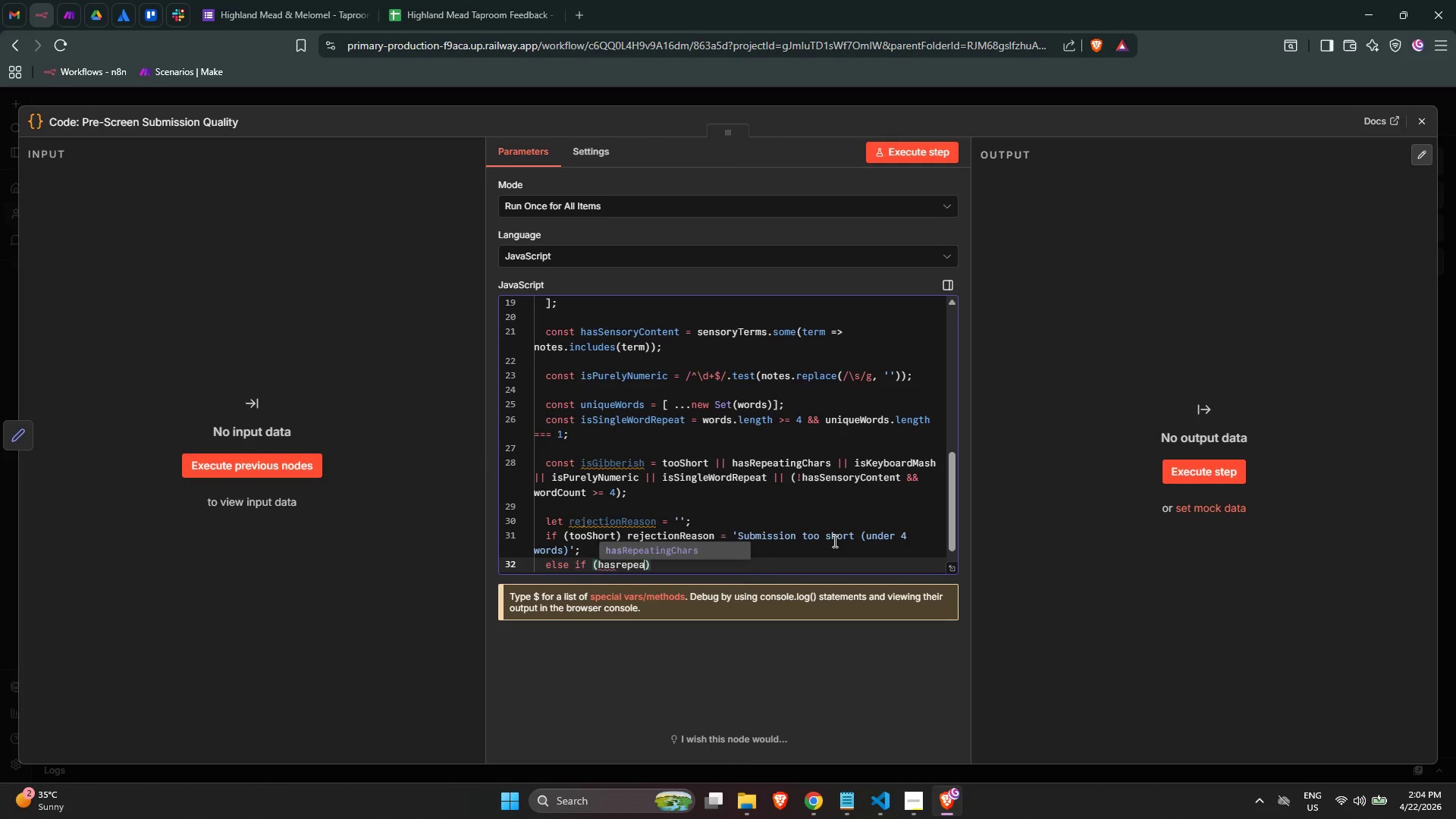 
key(Enter)
 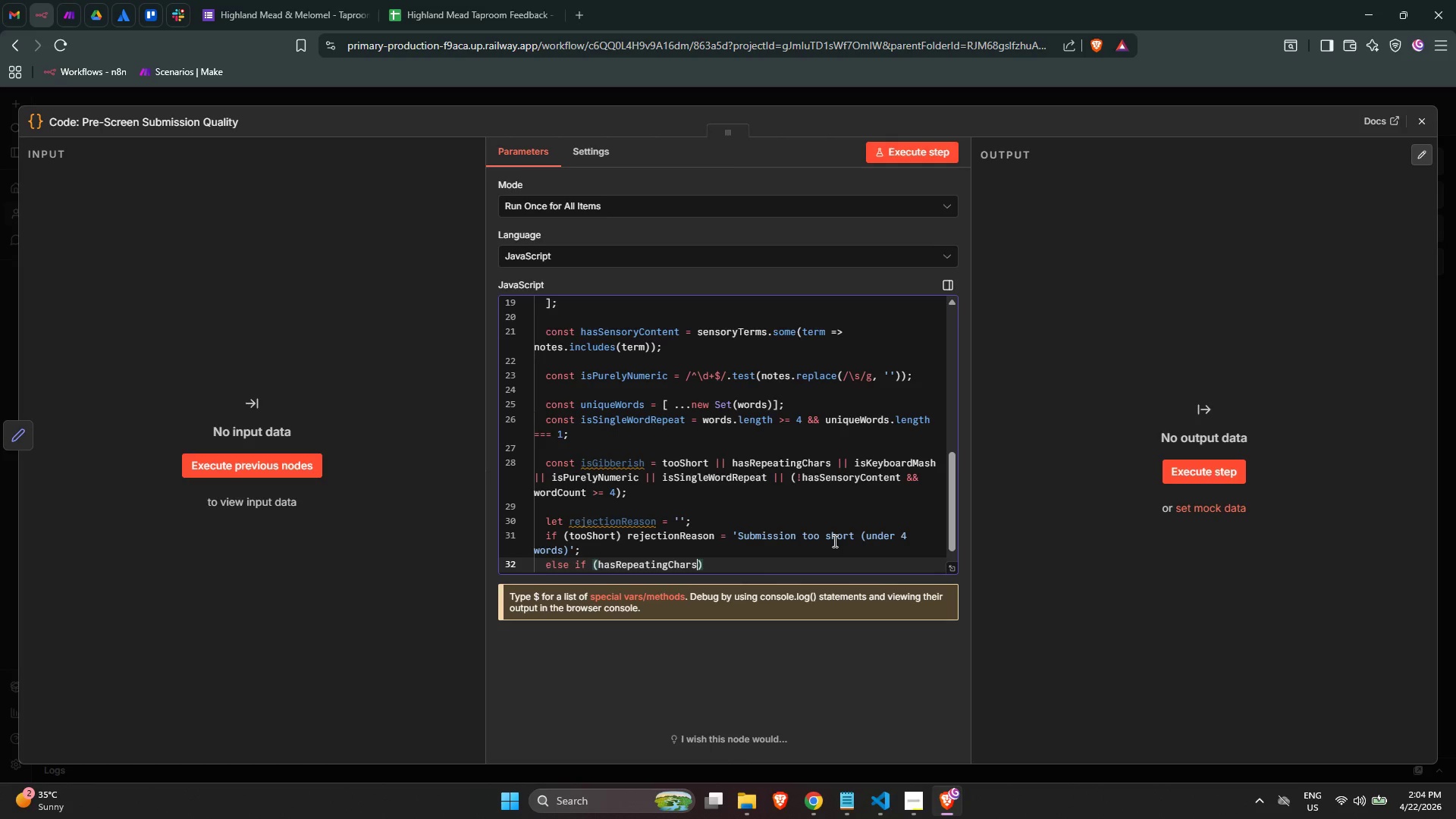 
key(ArrowRight)
 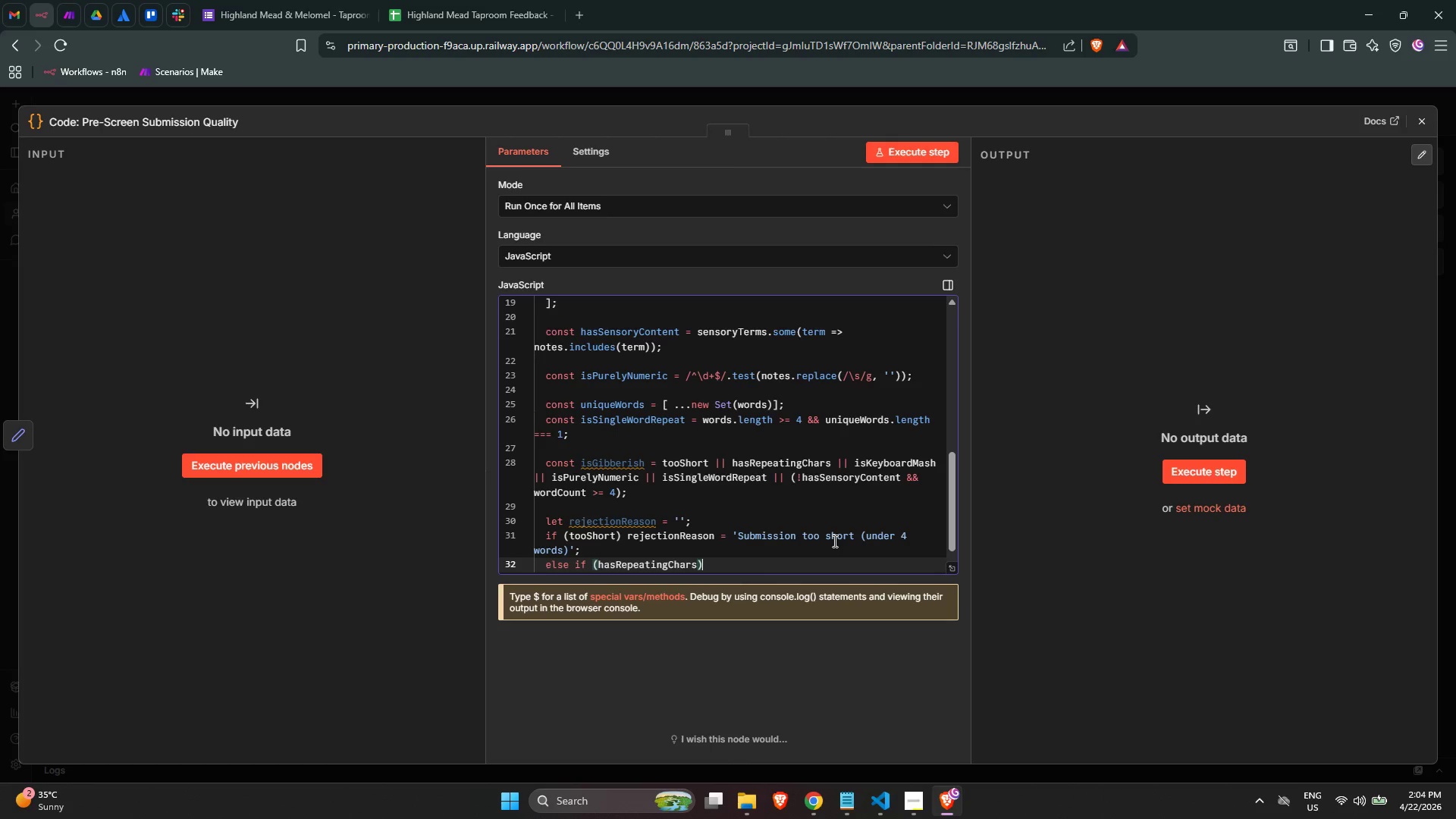 
type( = reh)
key(Backspace)
type(jectio)
 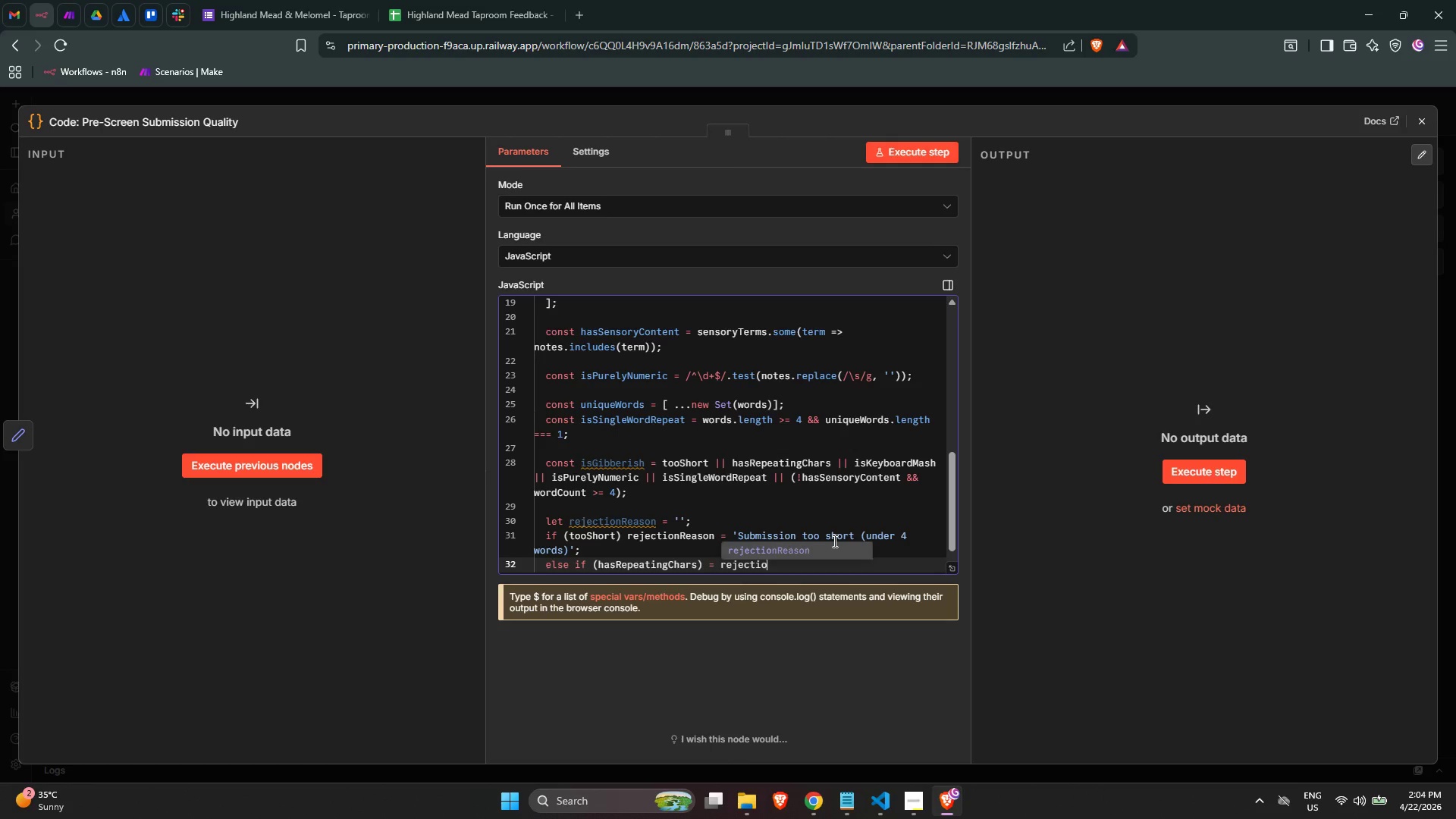 
key(Enter)
 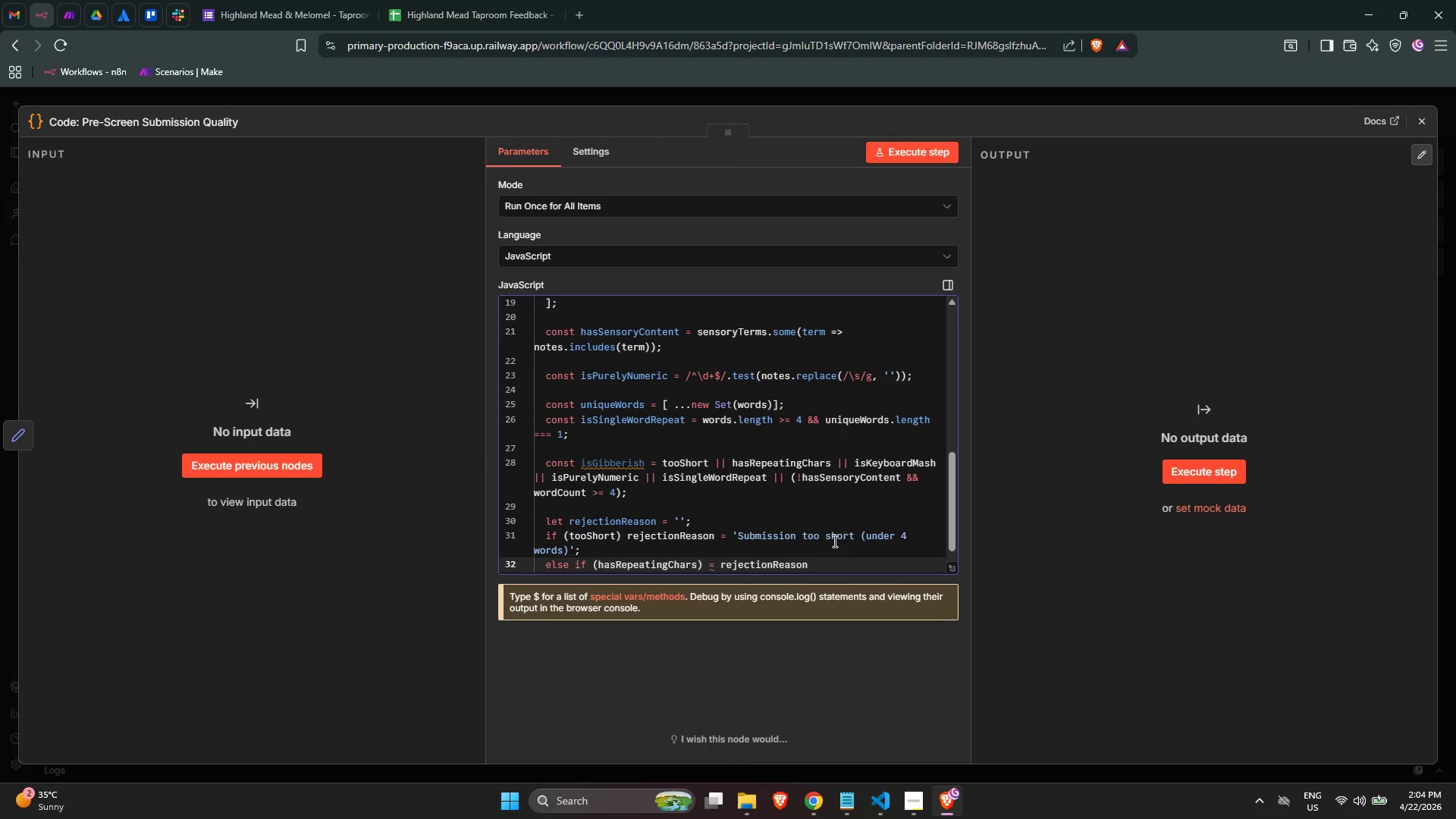 
key(Space)
 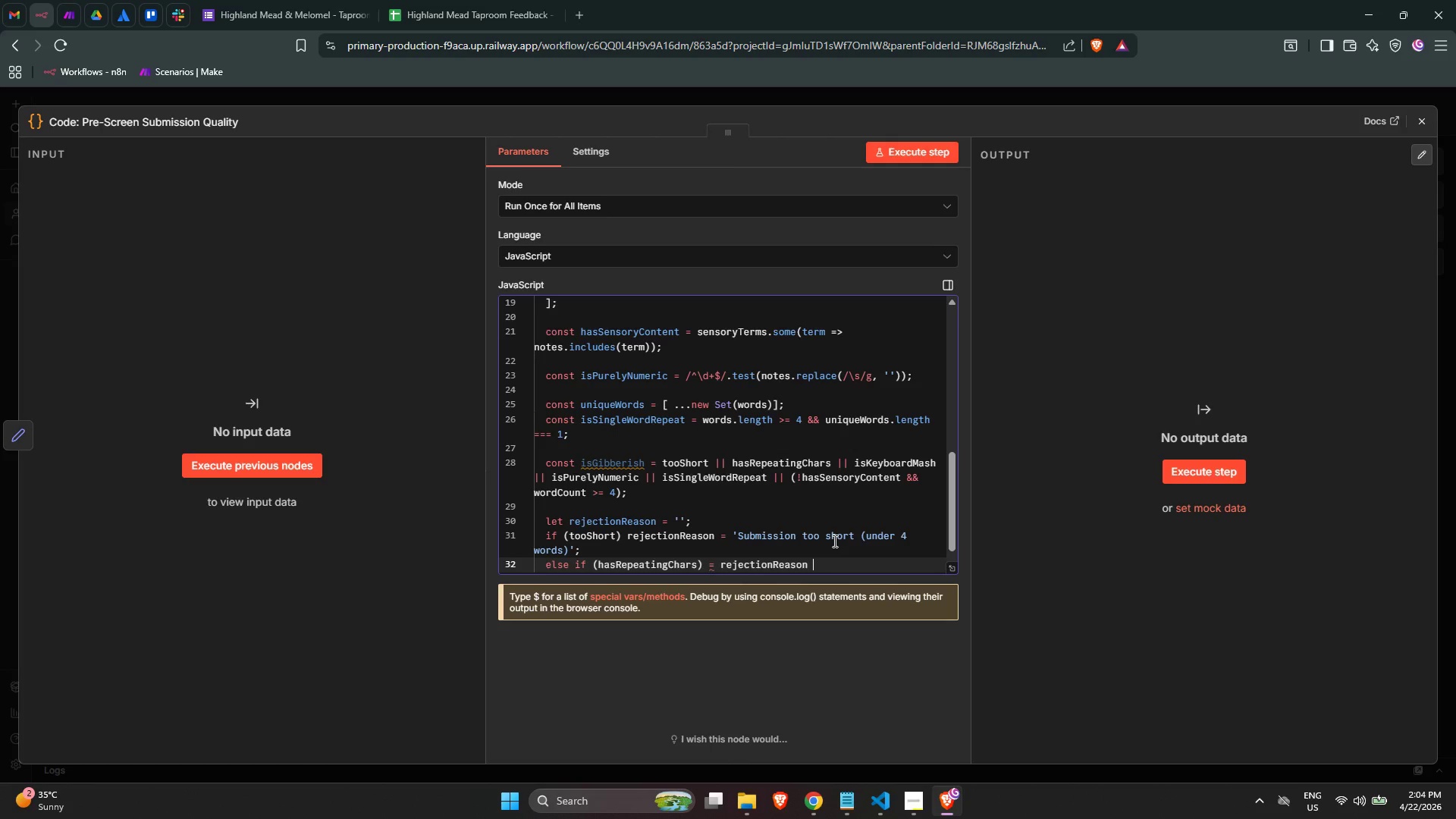 
key(Equal)
 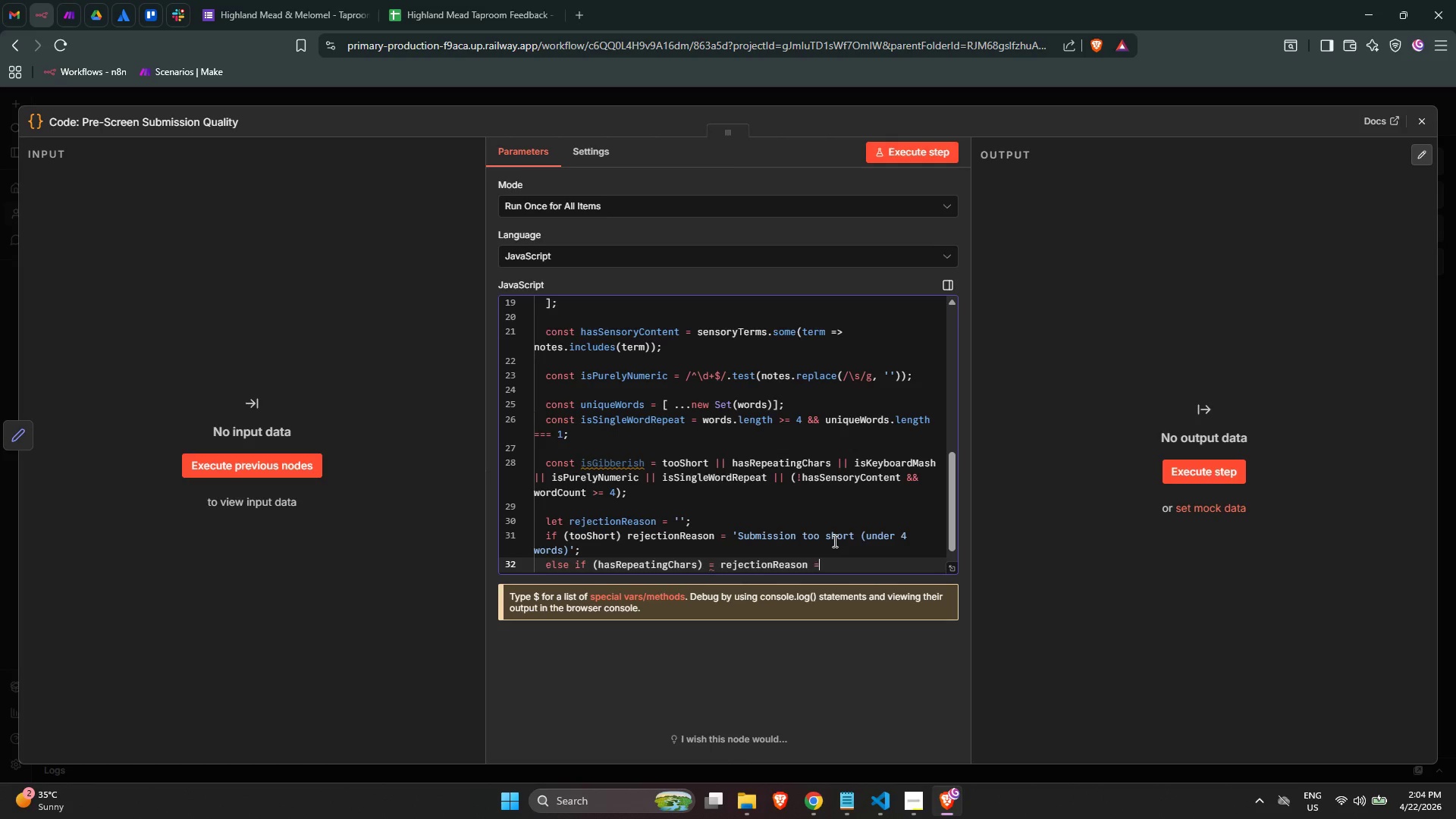 
key(Space)
 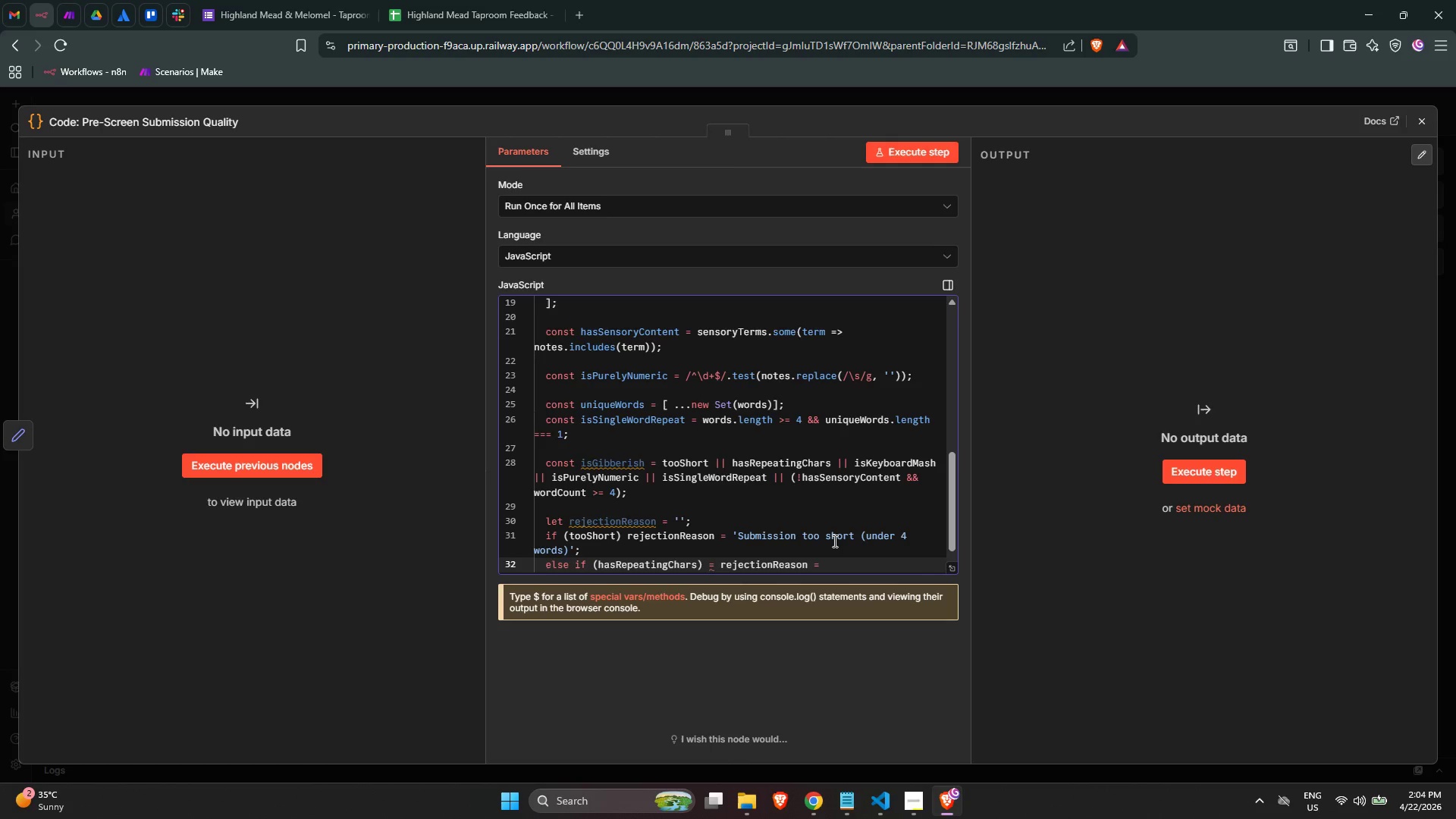 
key(Quote)
 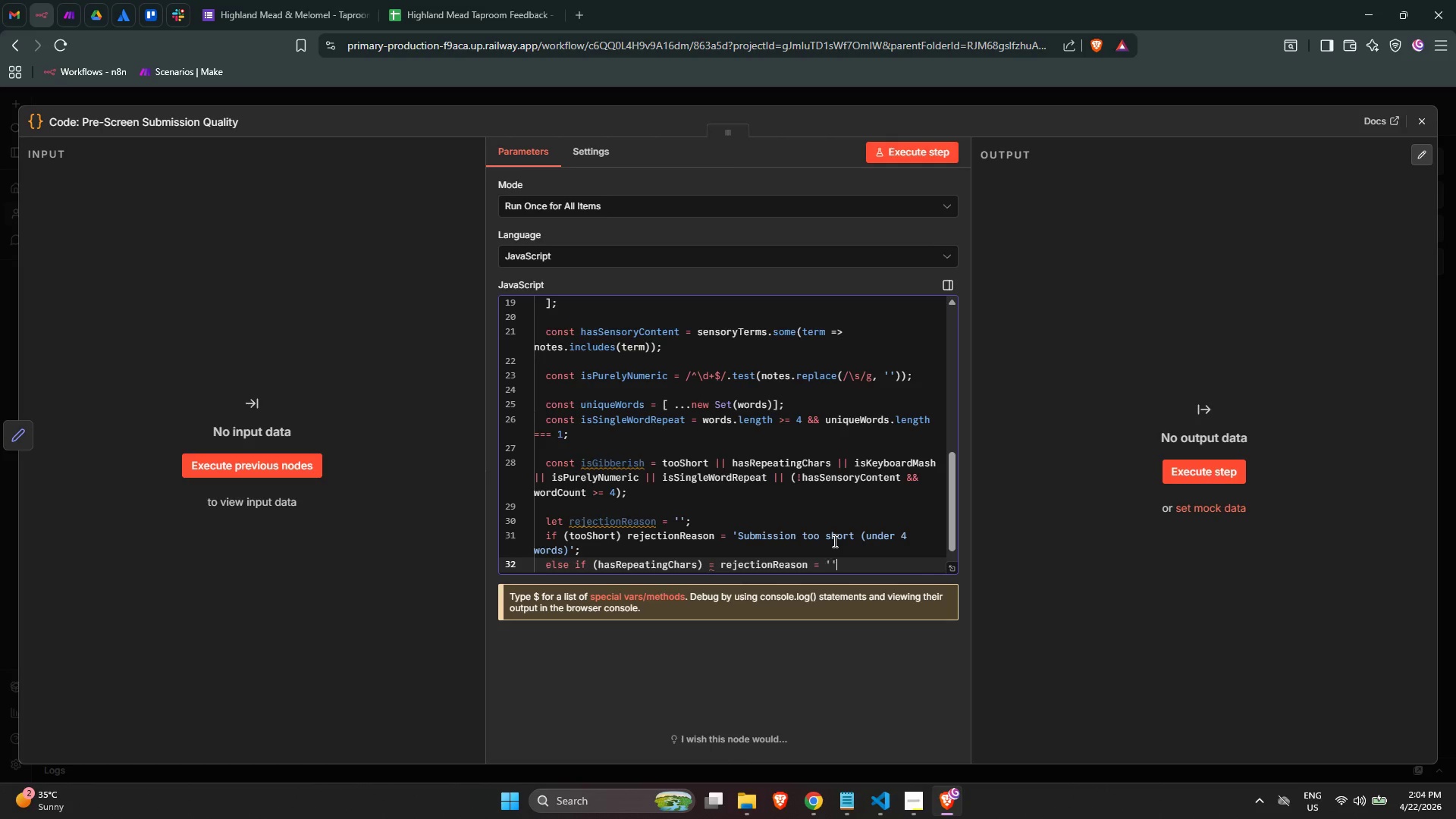 
key(Quote)
 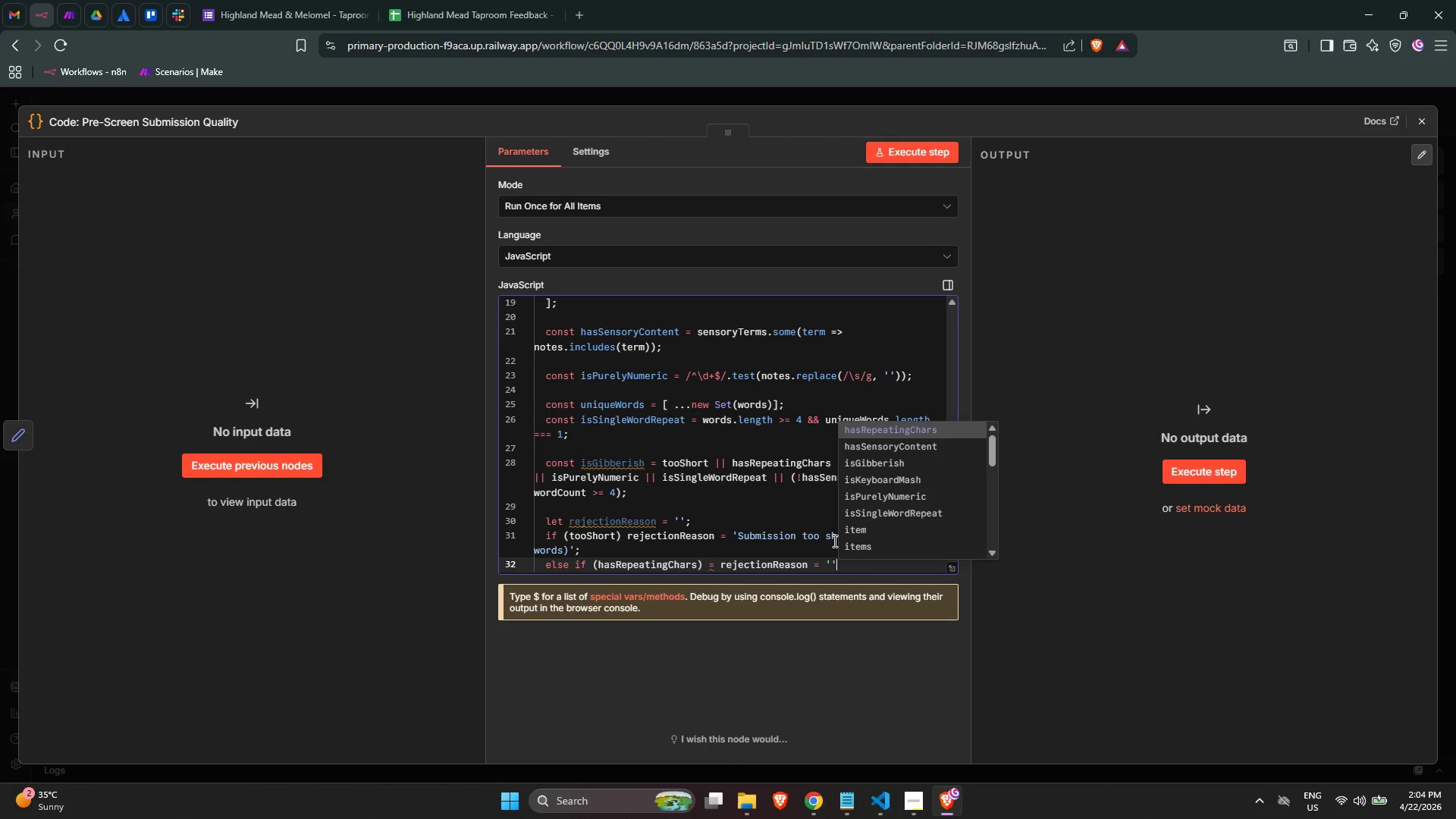 
key(ArrowLeft)
 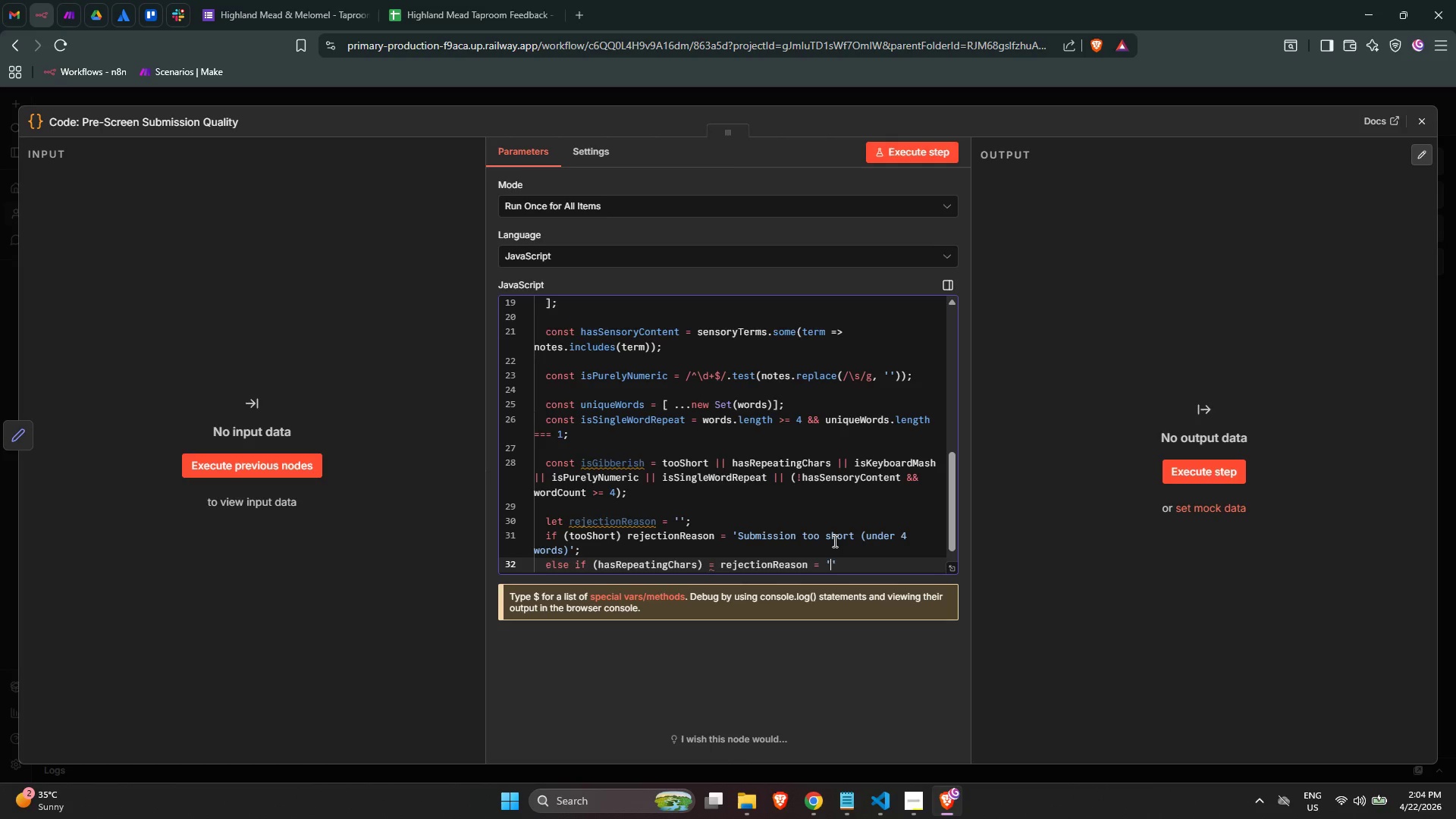 
wait(12.45)
 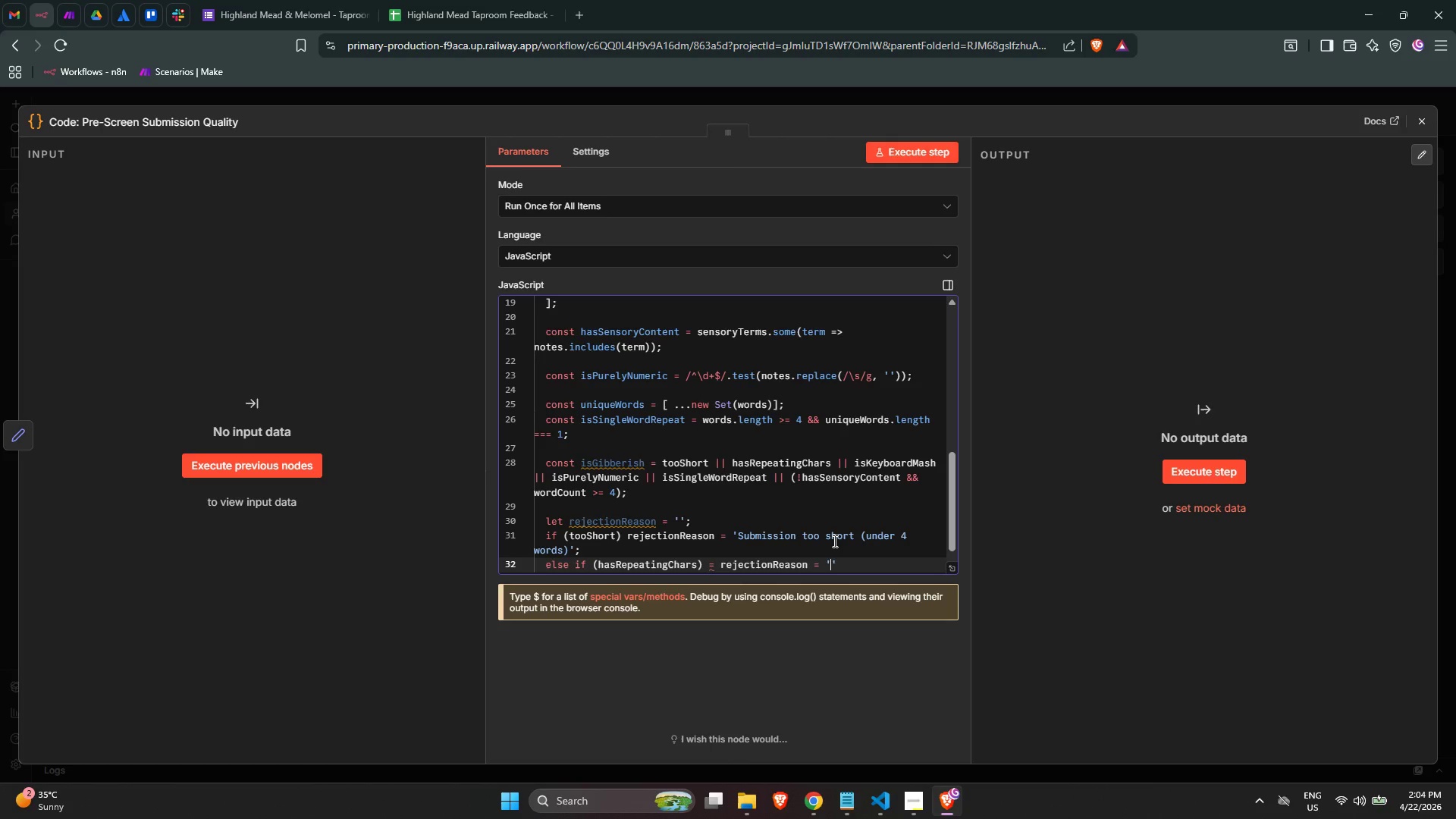 
hold_key(key=Backspace, duration=1.01)
 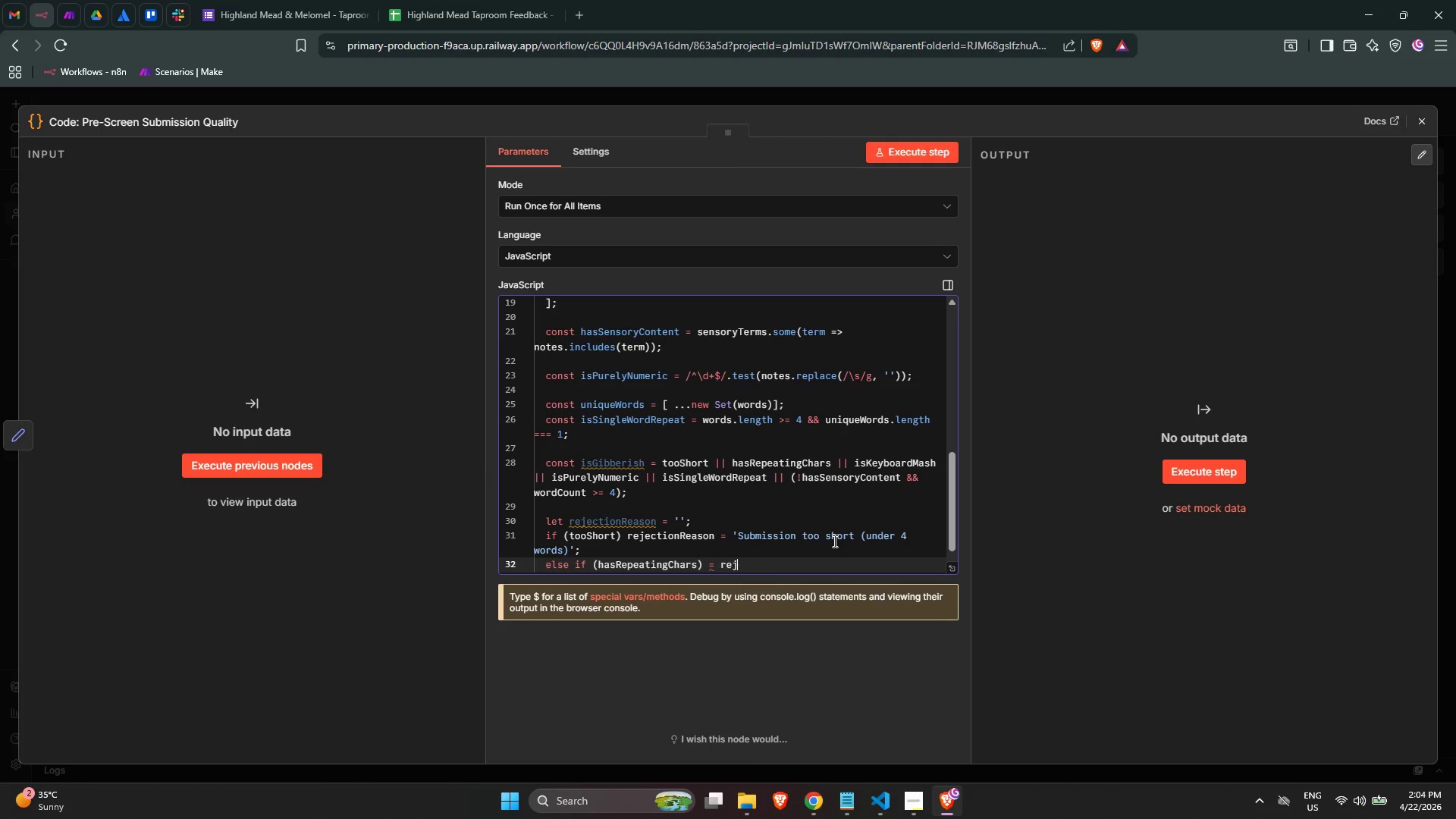 
key(Backspace)
 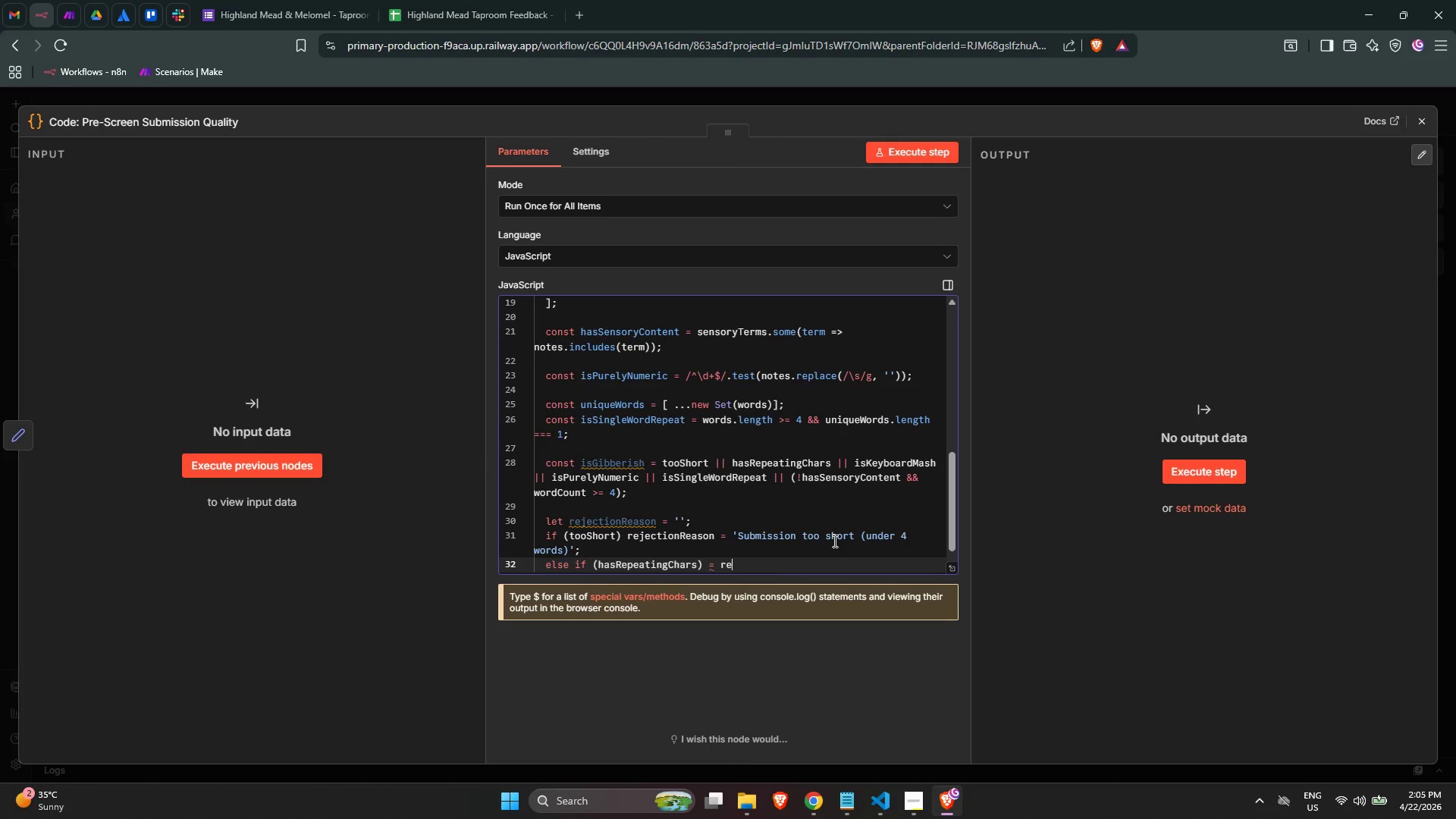 
key(Backspace)
 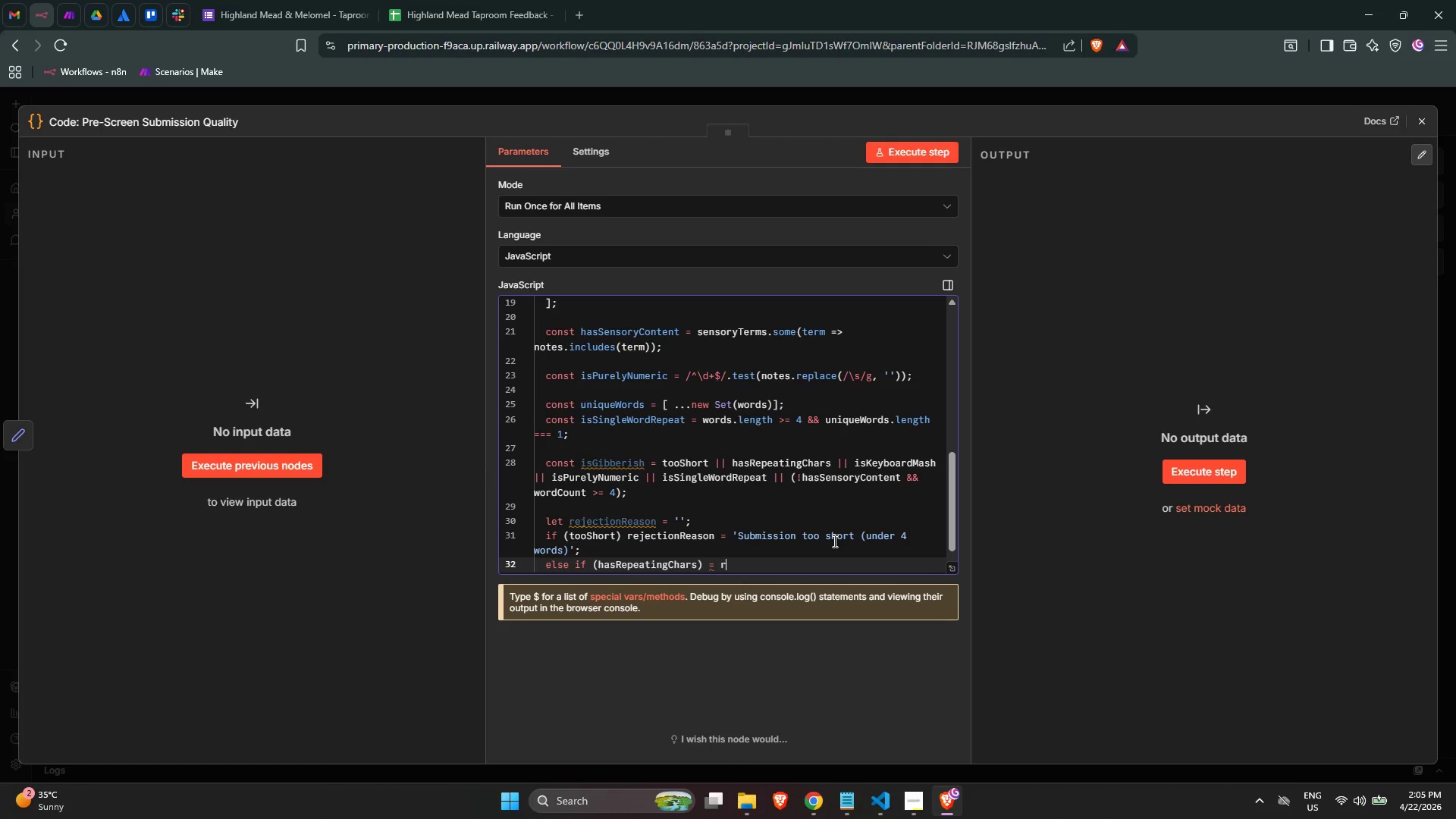 
key(Backspace)
 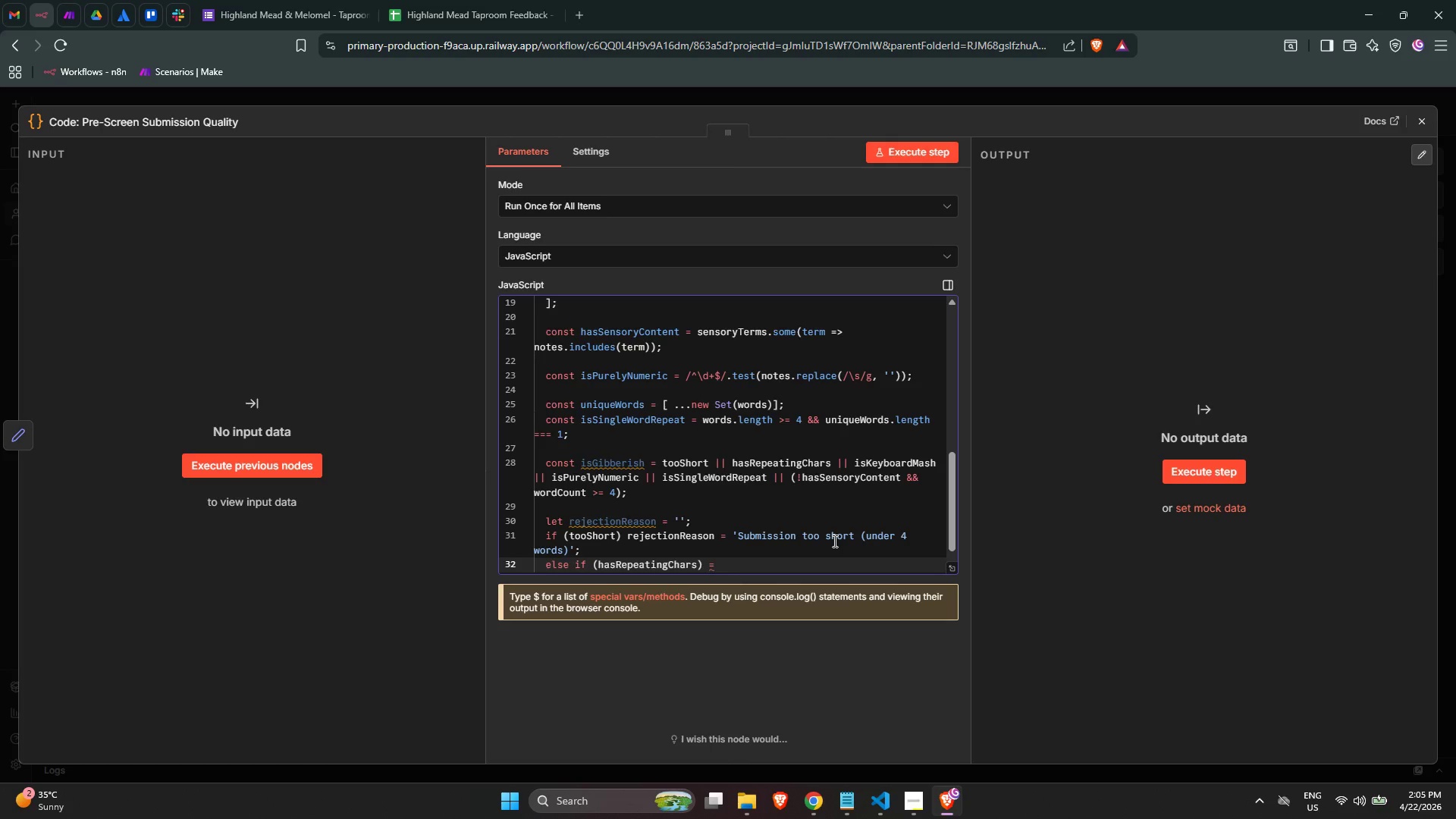 
wait(6.11)
 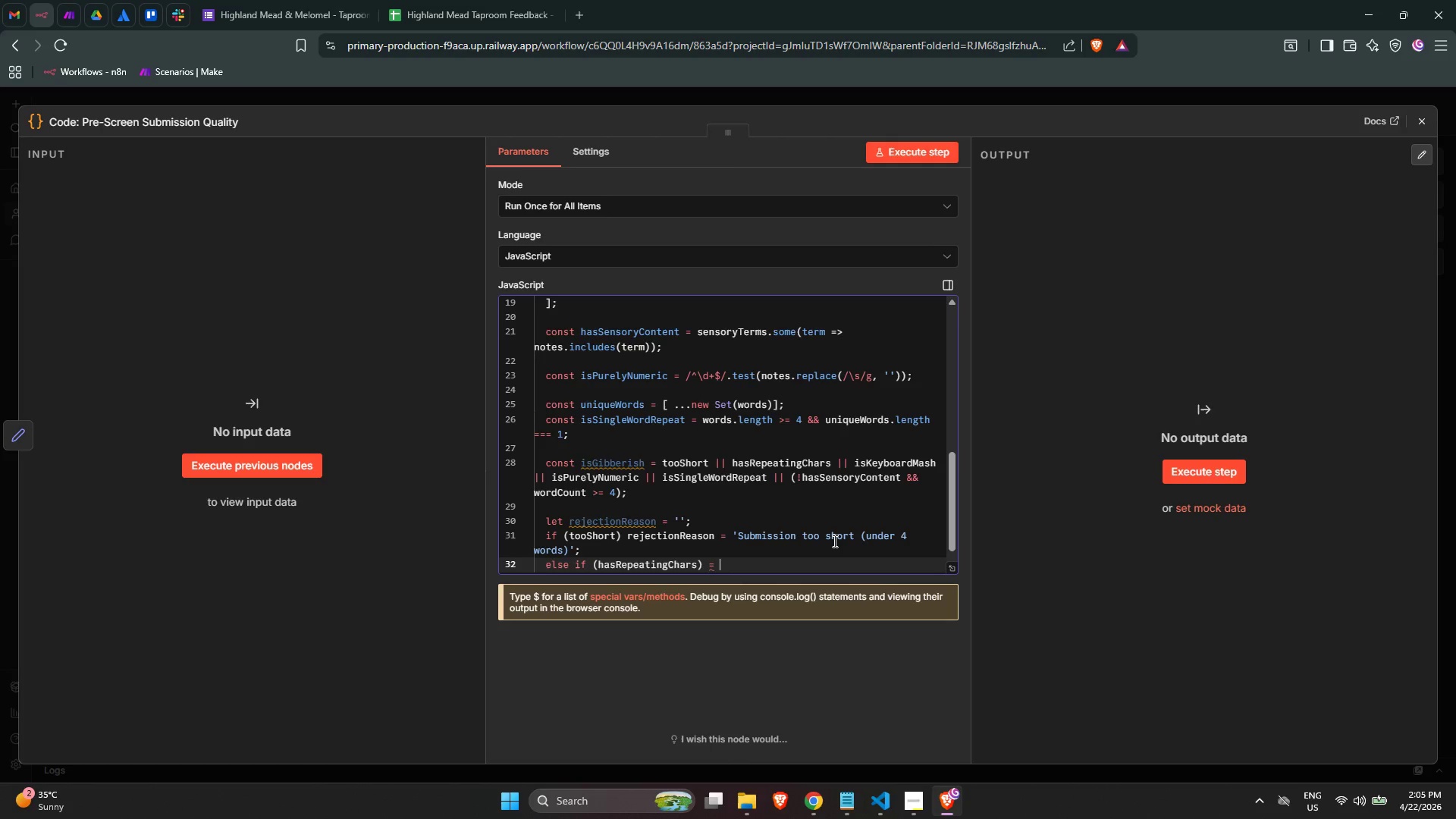 
key(Backspace)
key(Backspace)
type(re)
 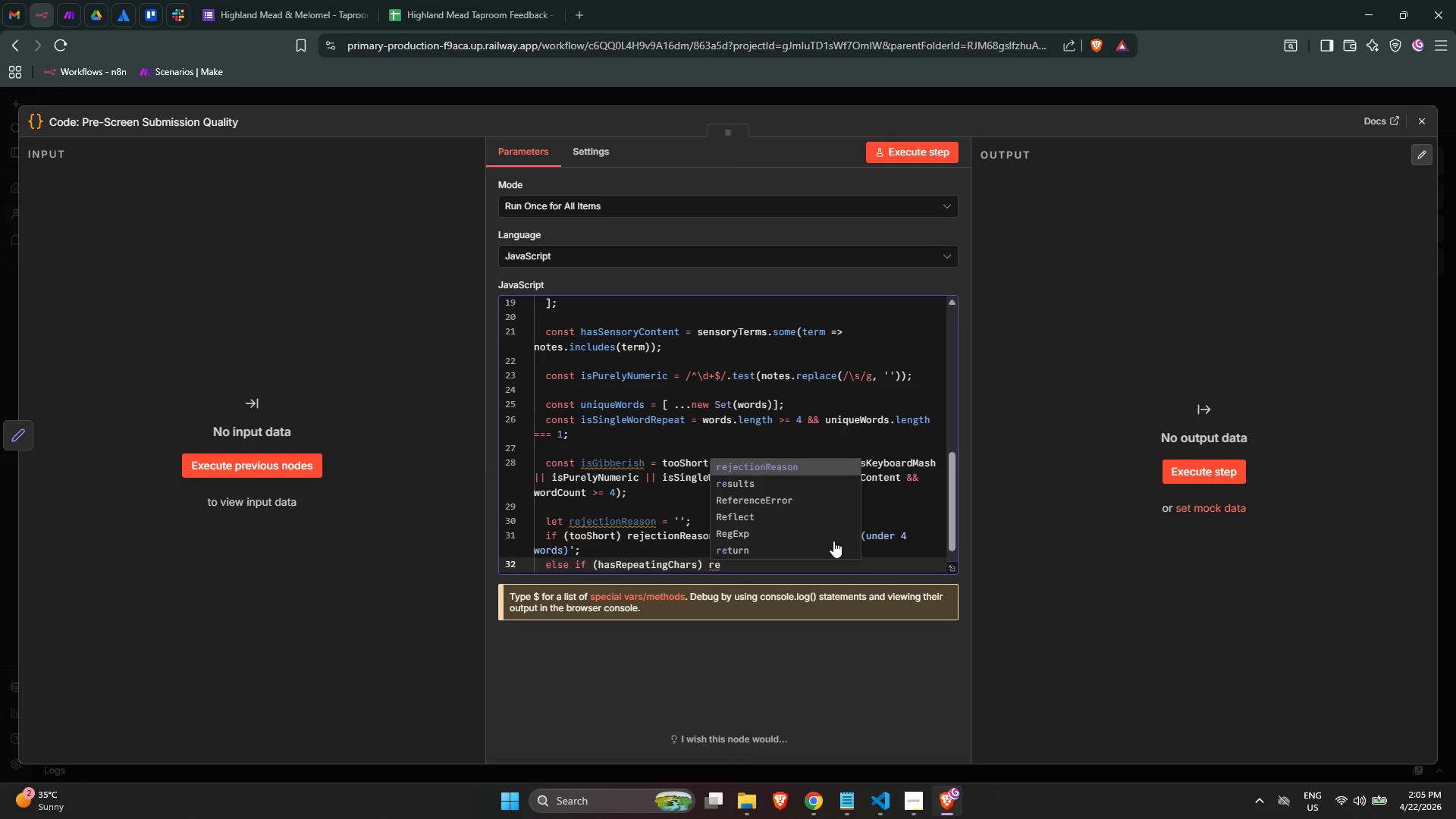 
key(Enter)
 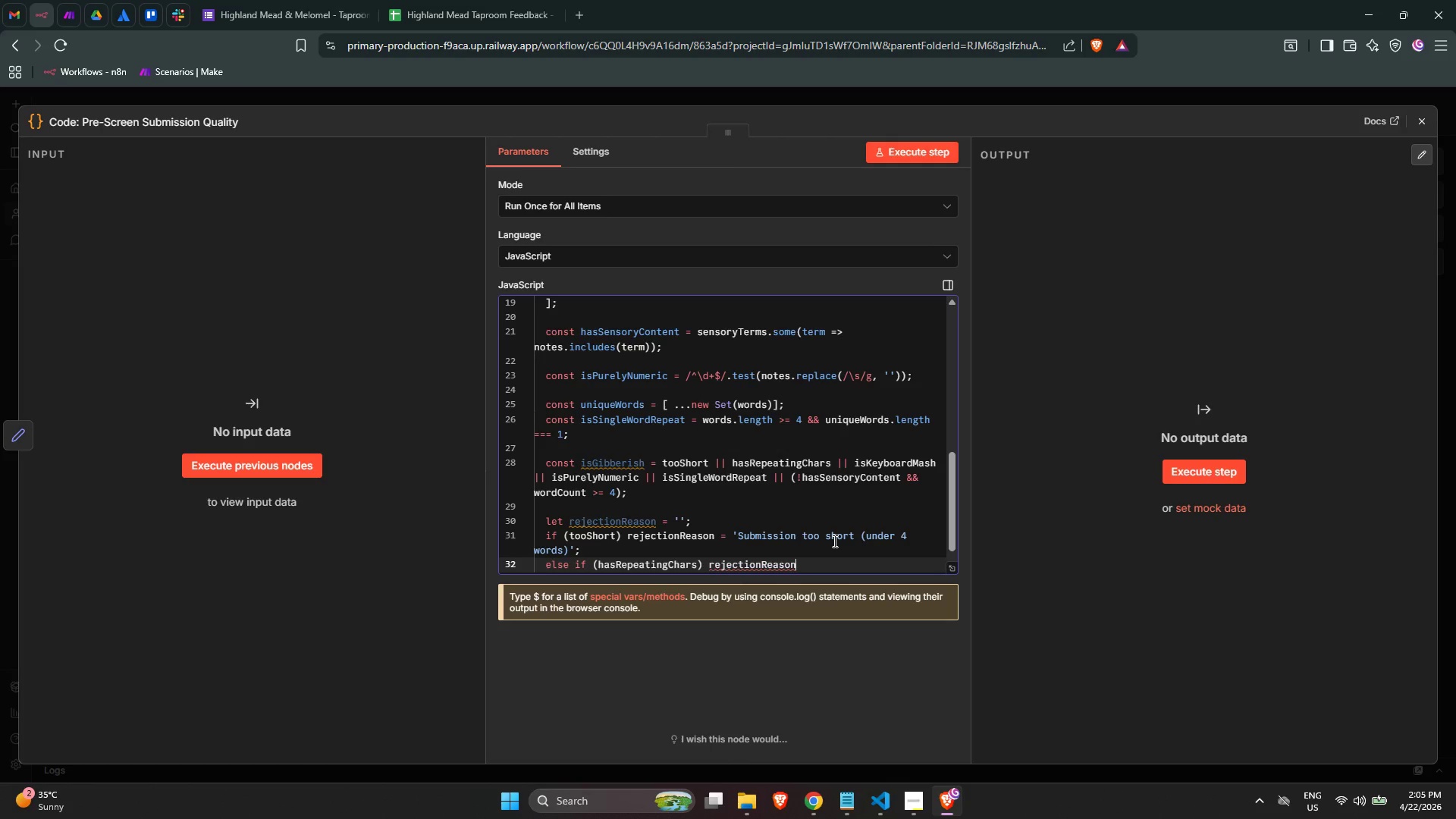 
type( = 'Repear)
key(Backspace)
type(ting character pattern t)
key(Backspace)
type(detected (keyboard mash))
 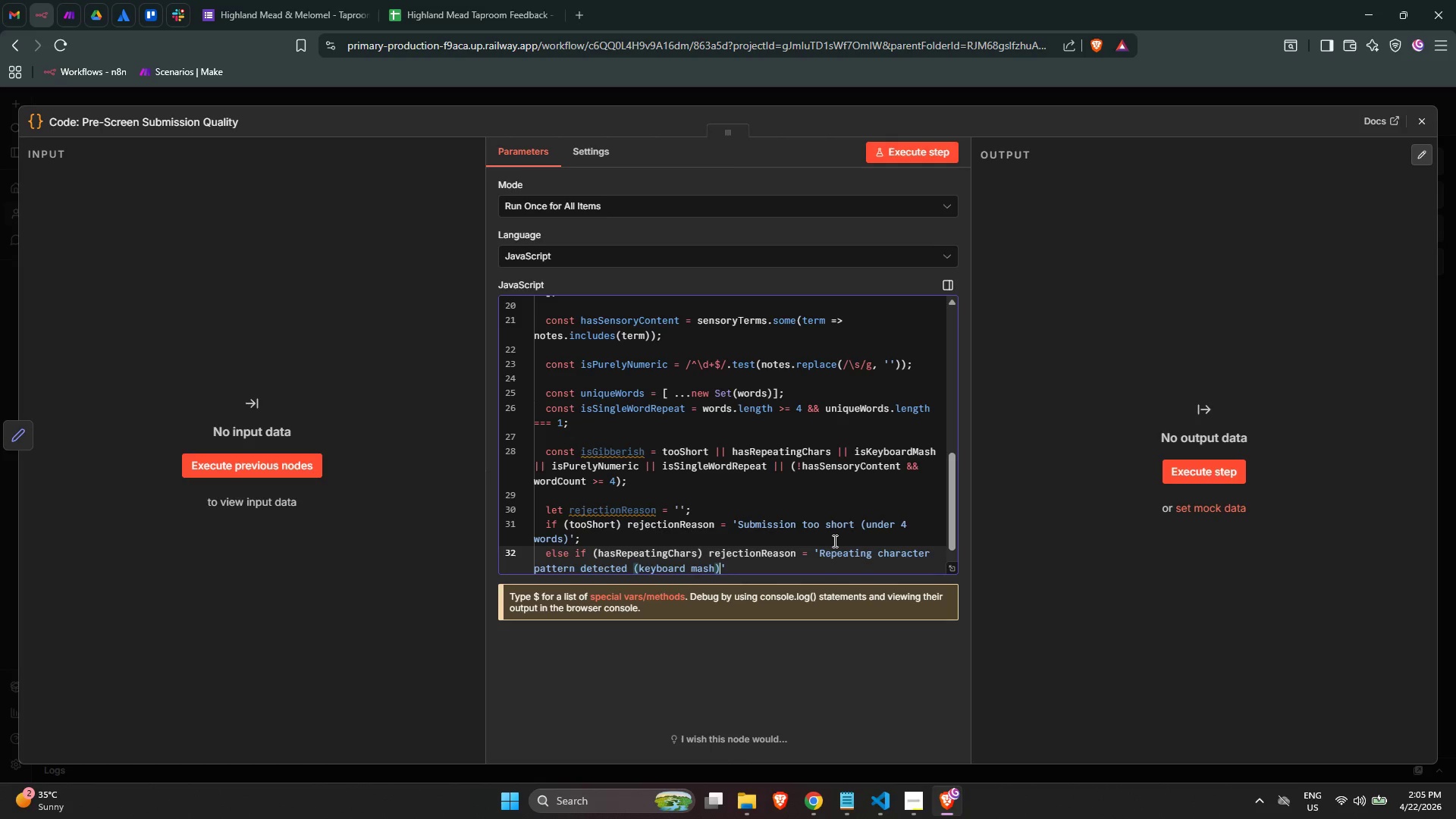 
key(ArrowRight)
 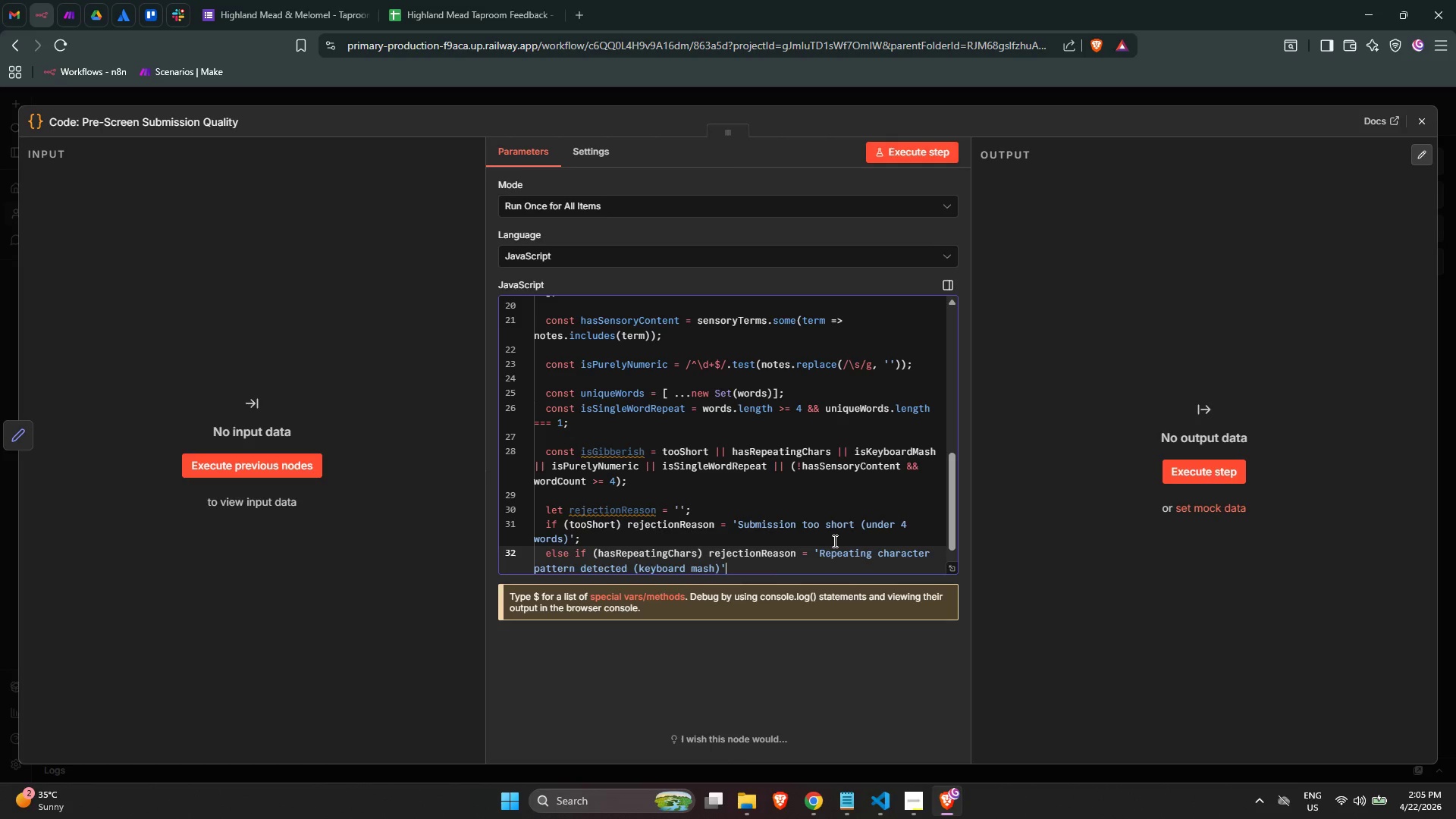 
key(Semicolon)
 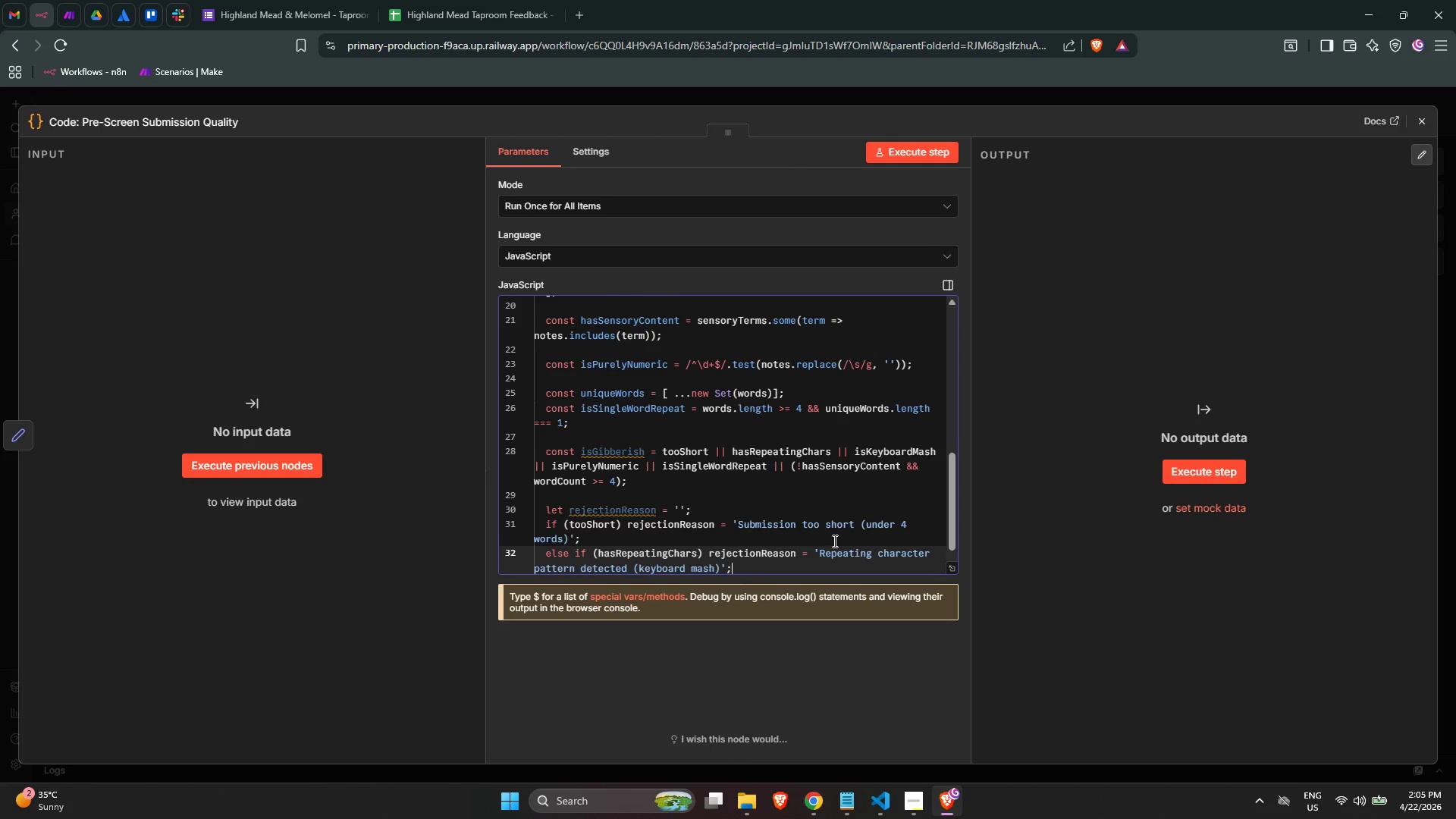 
key(Enter)
 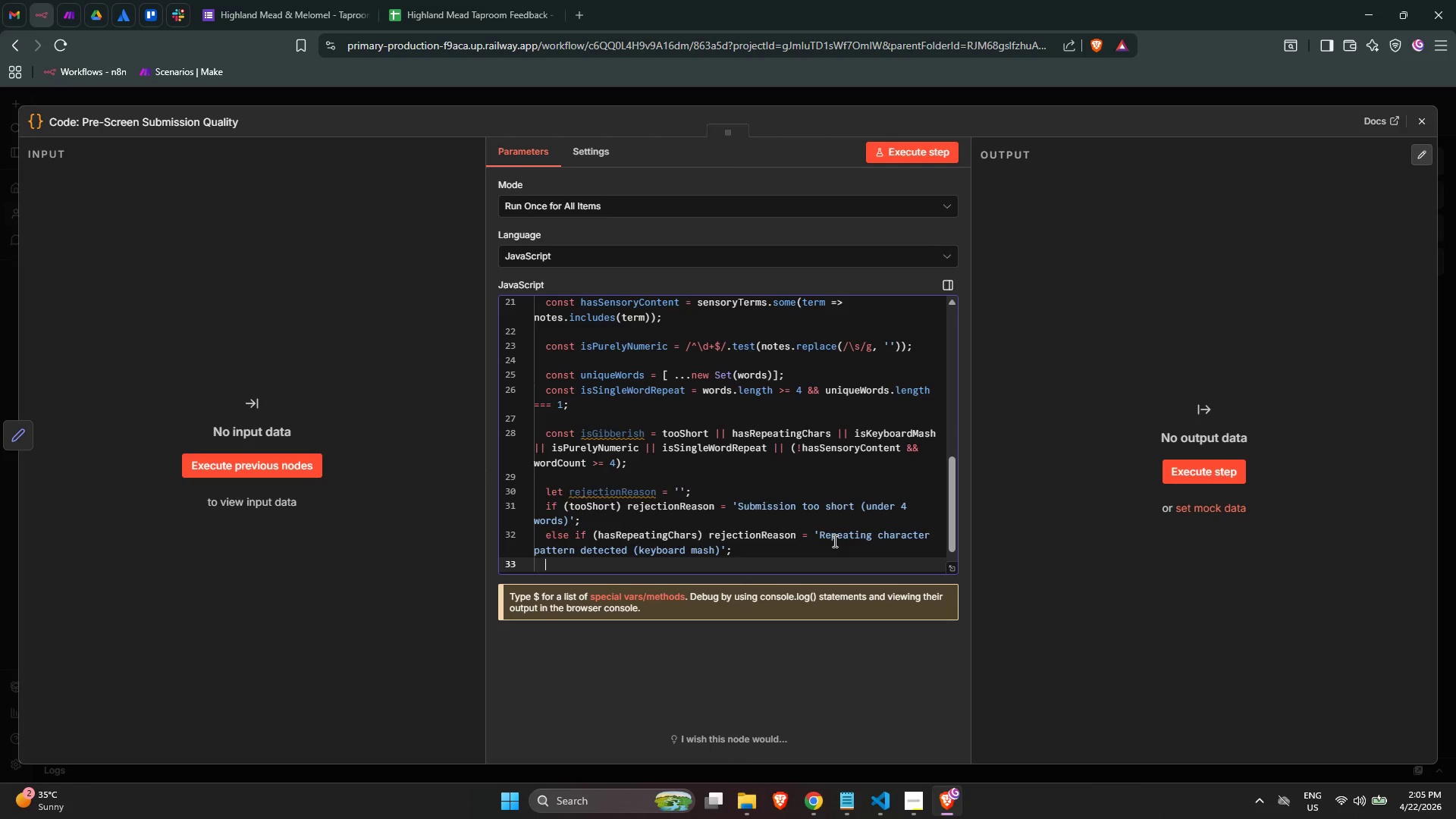 
type(else if (iske)
 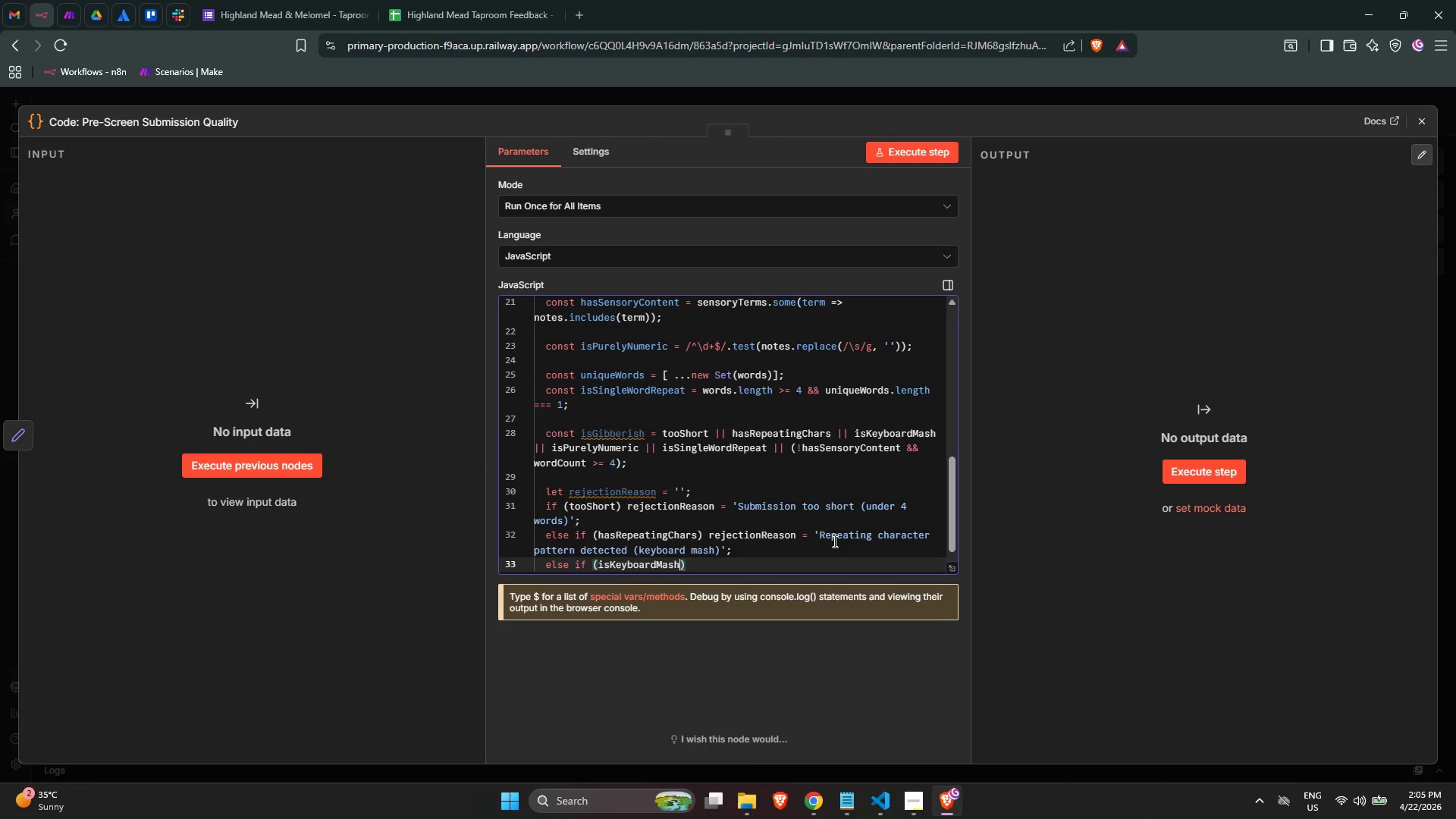 
 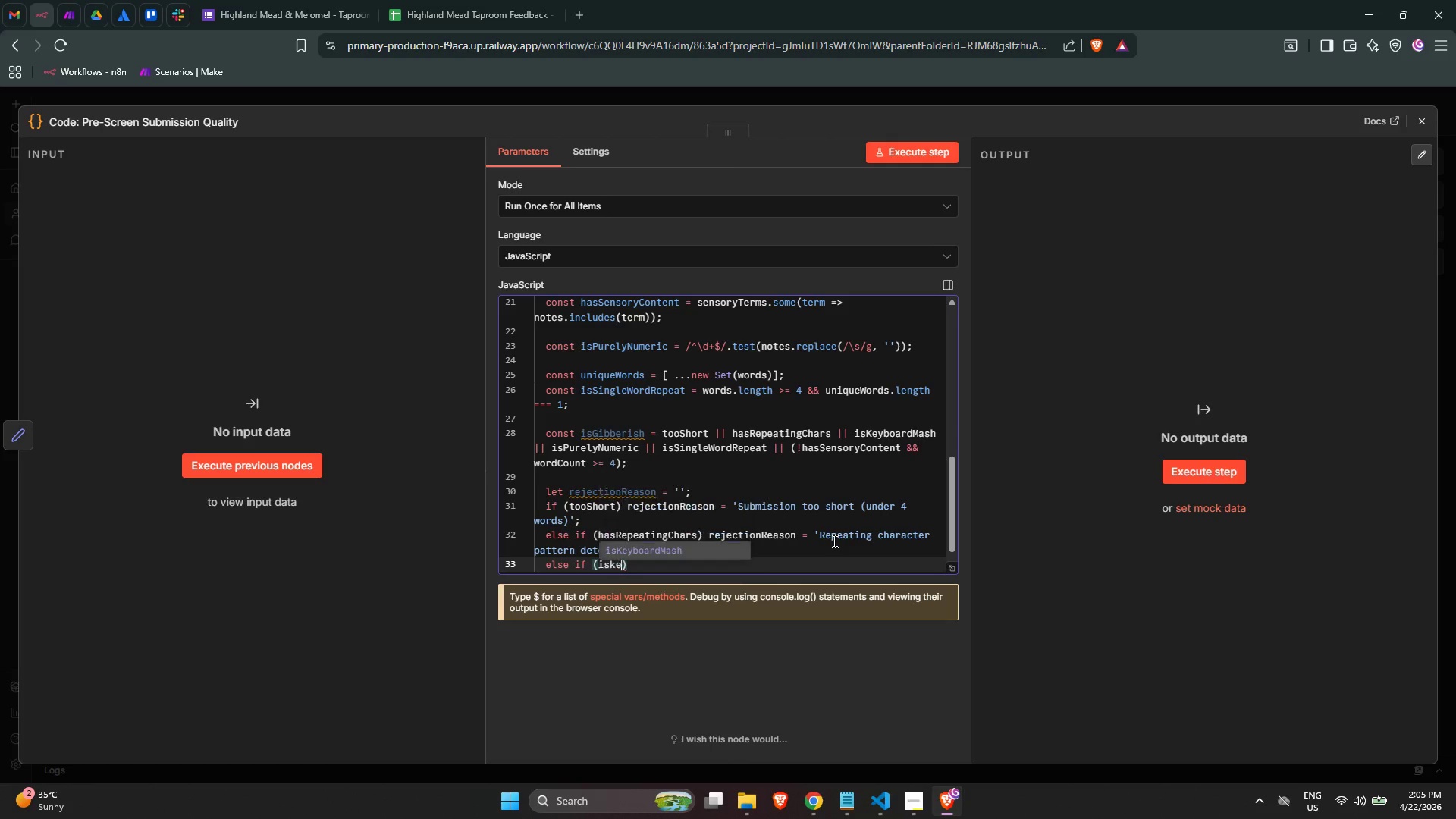 
key(Enter)
 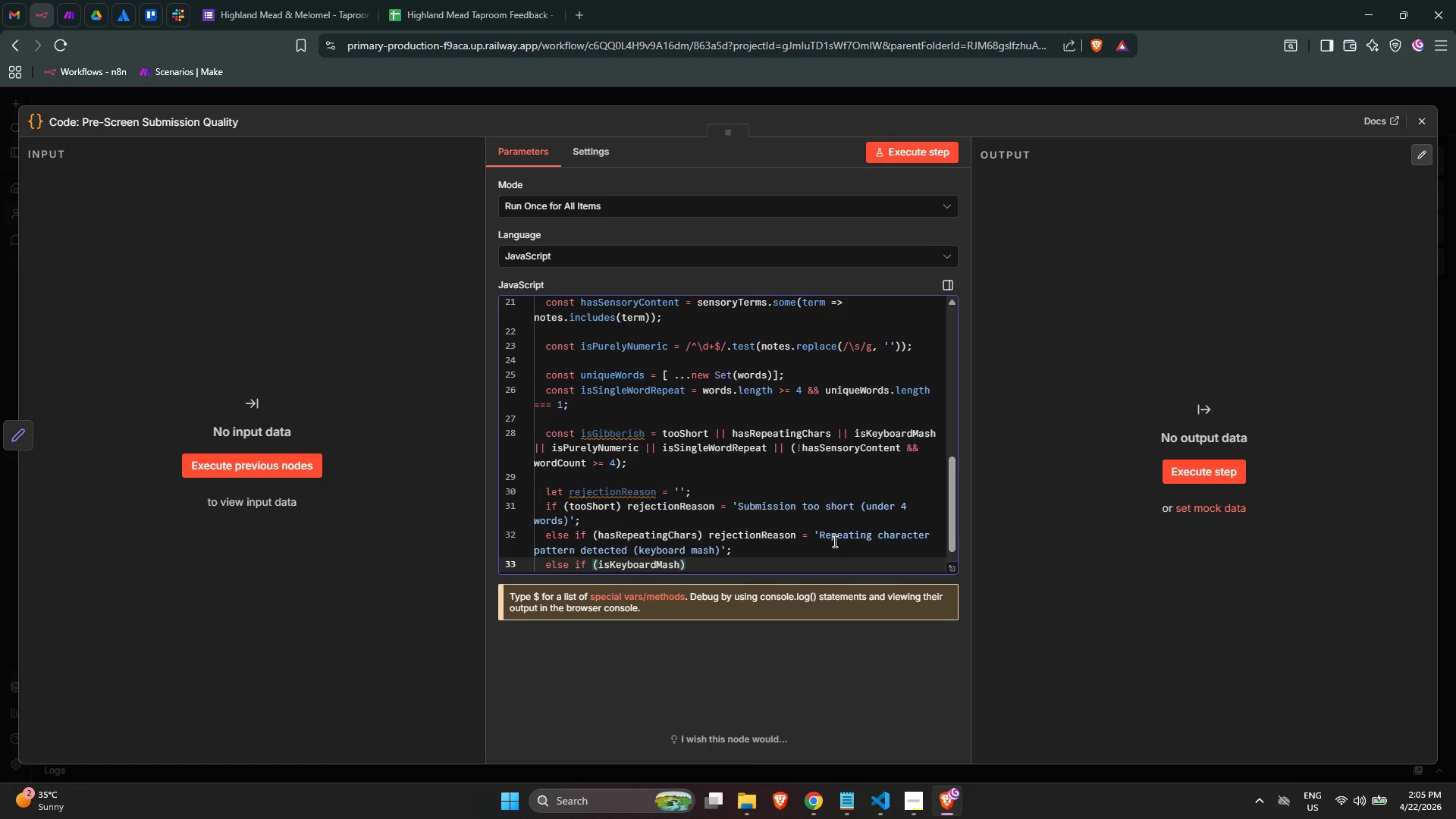 
key(ArrowRight)
 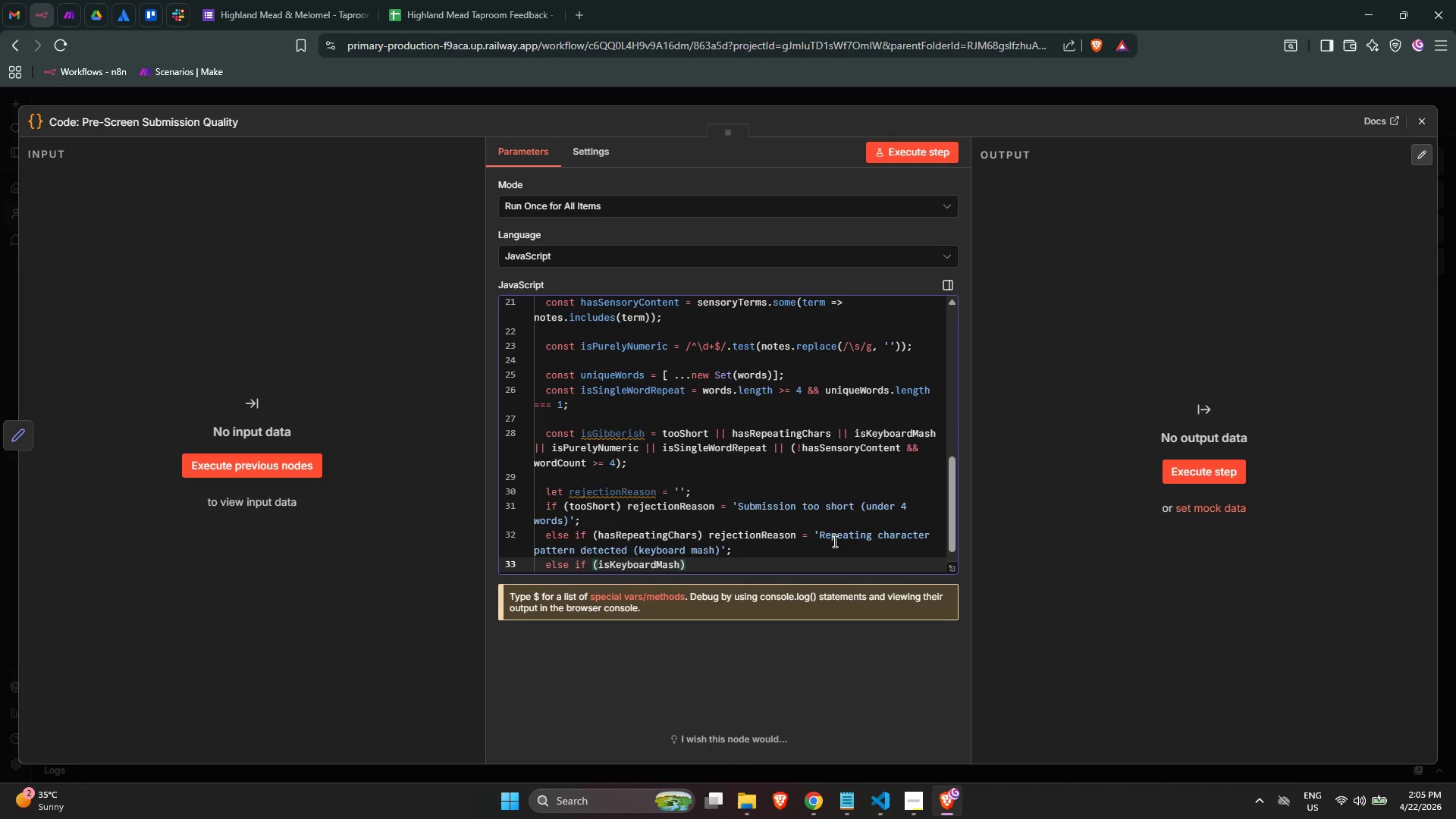 
type( rejec)
 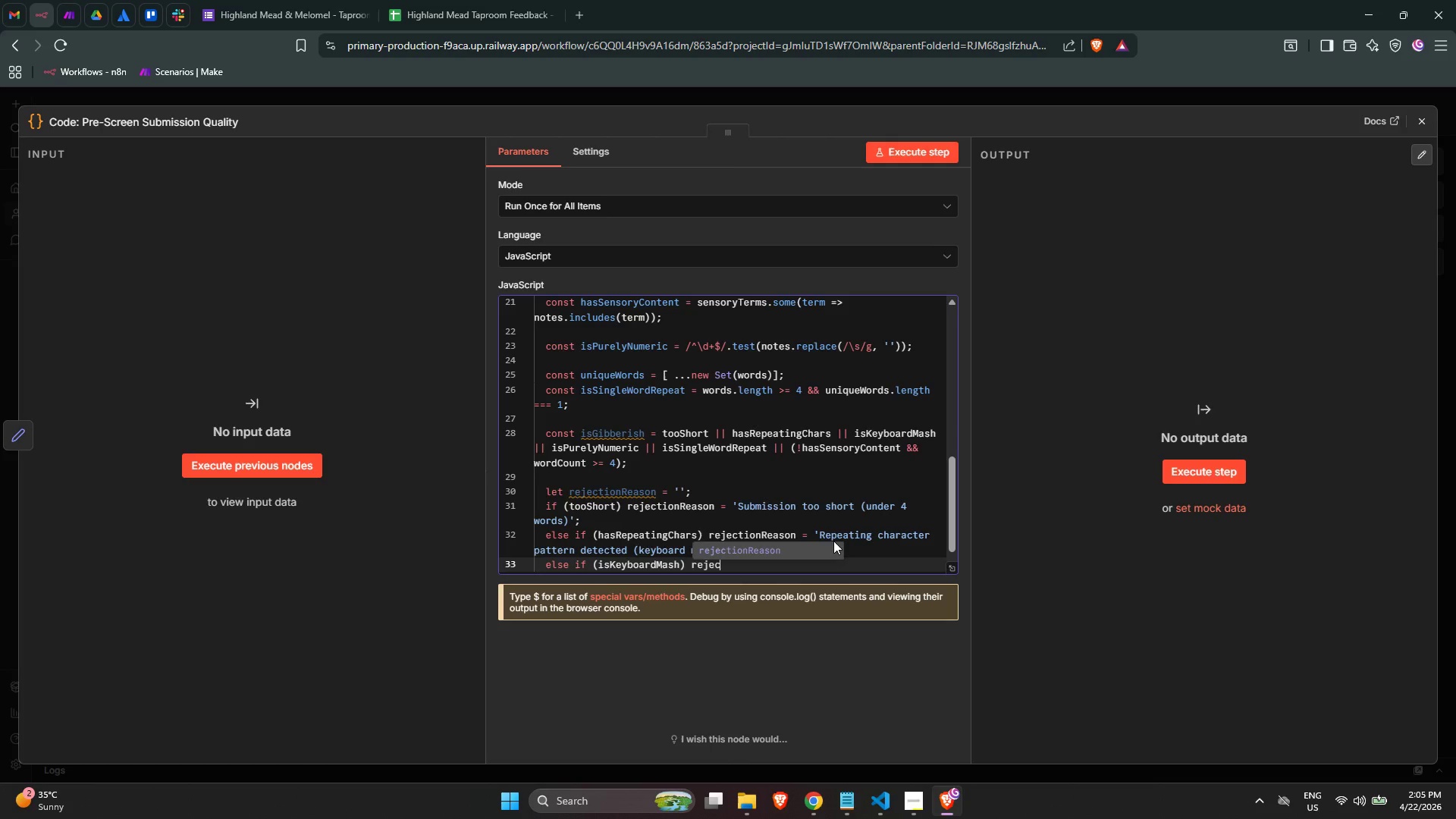 
key(Enter)
 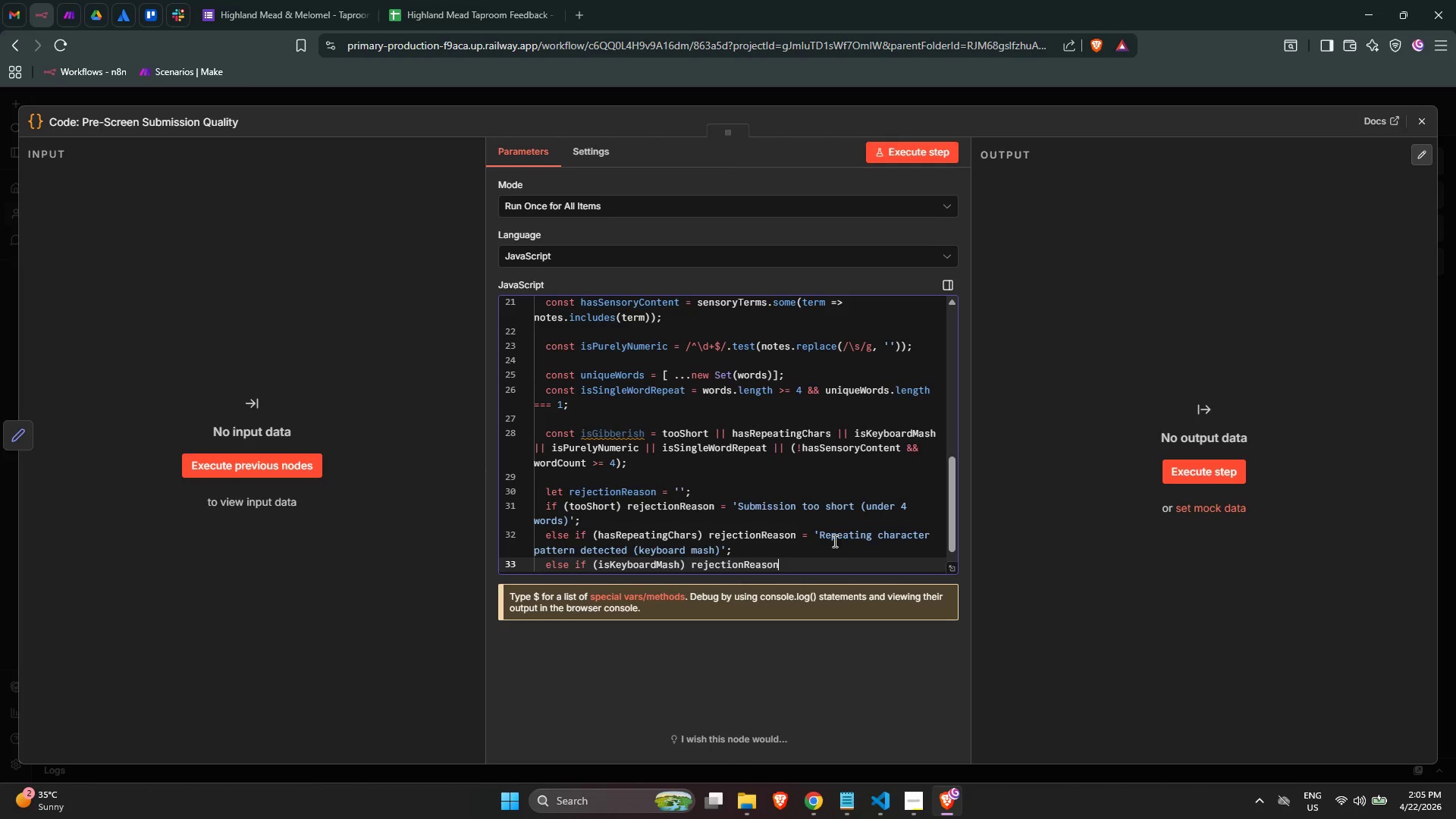 
key(Space)
 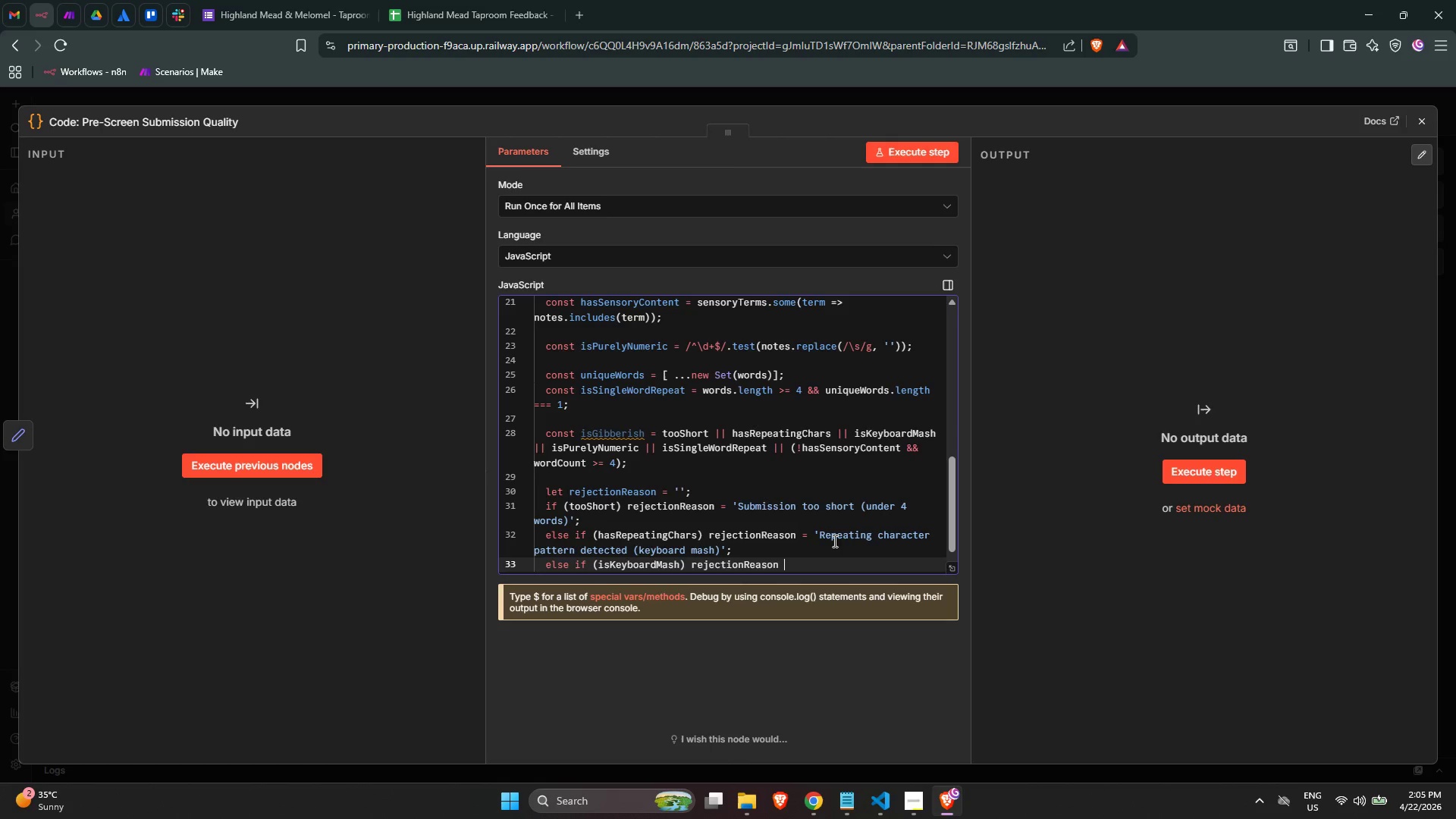 
key(Equal)
 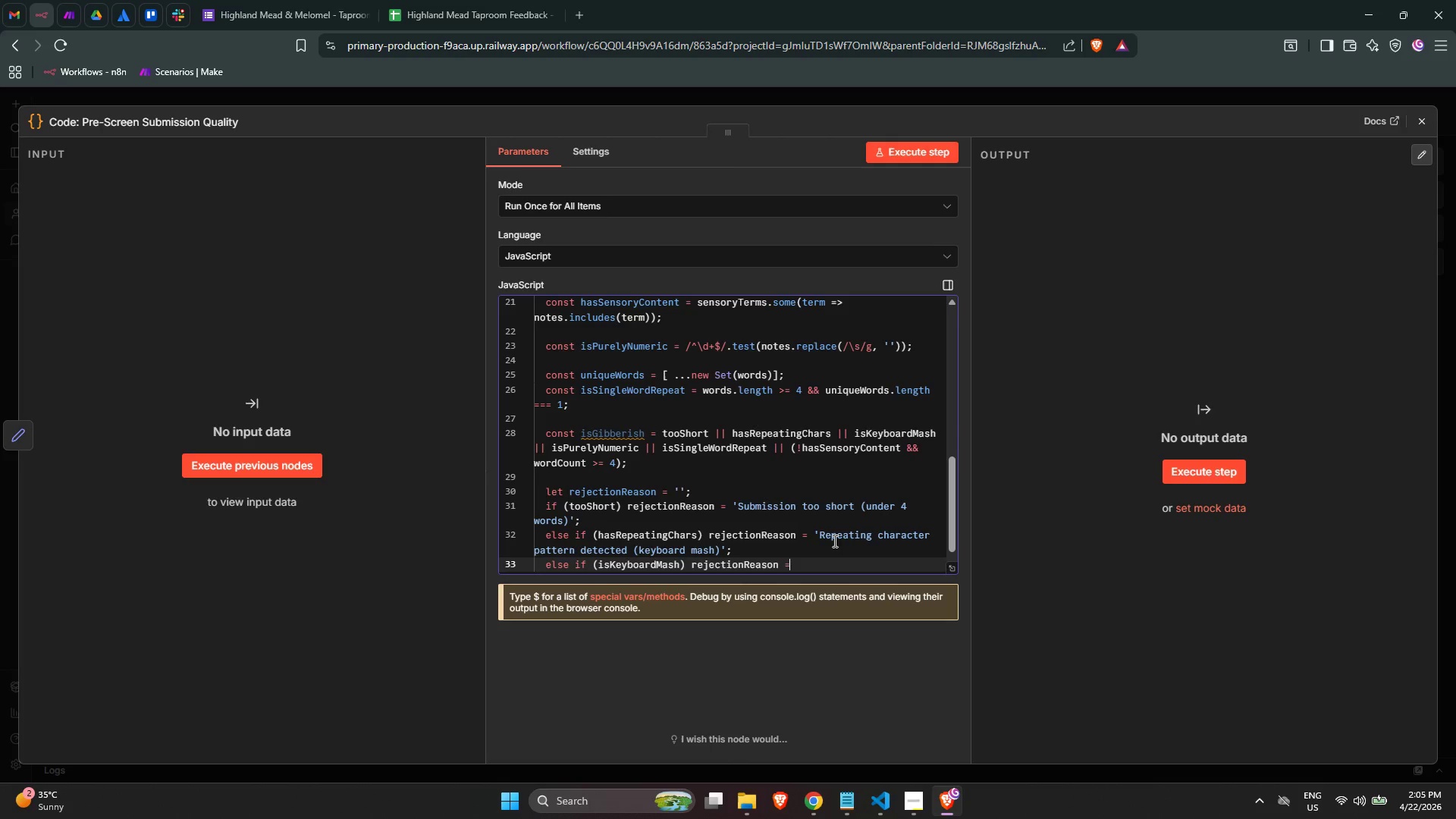 
key(Space)
 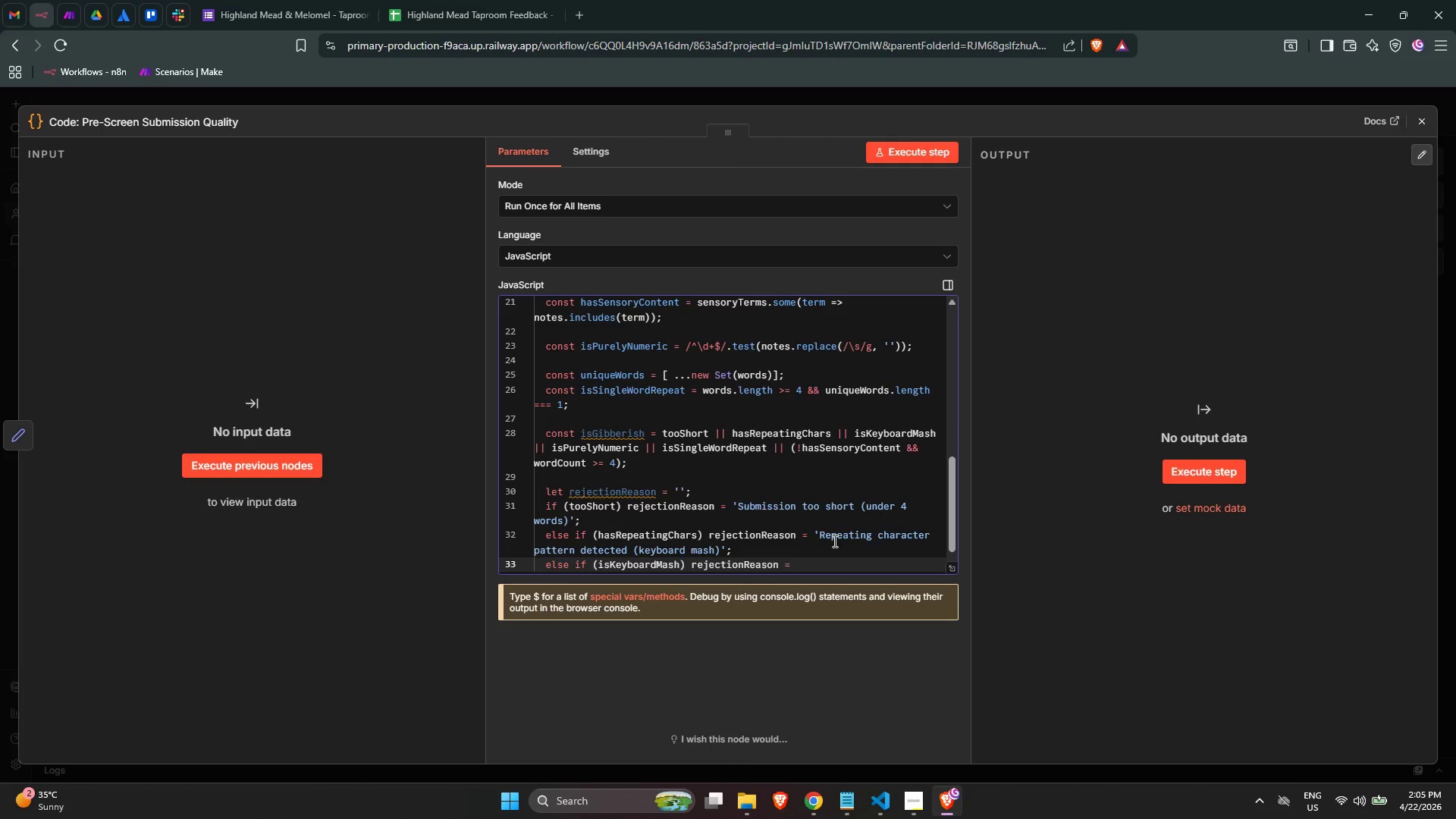 
key(Quote)
 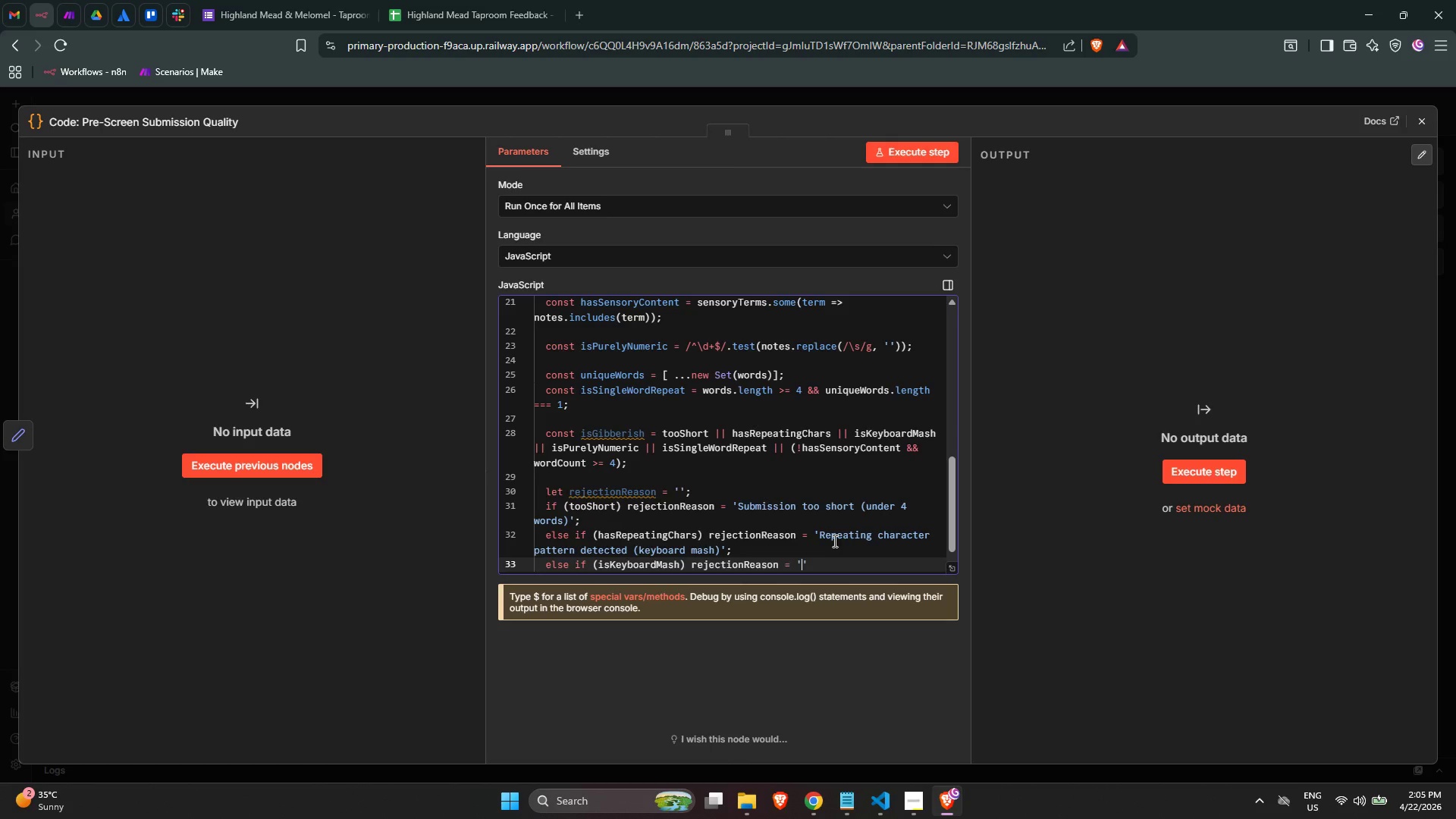 
key(Quote)
 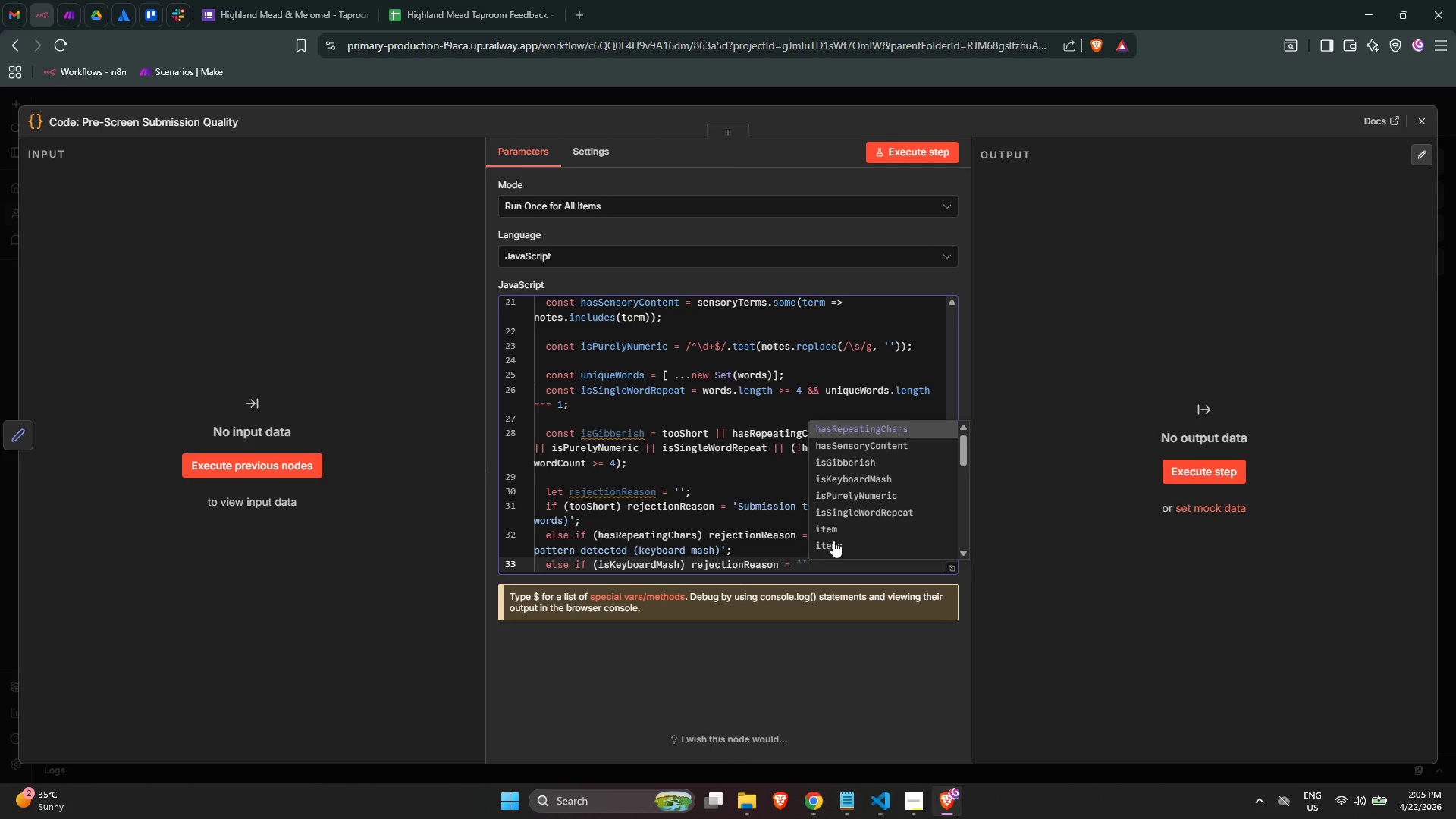 
key(ArrowLeft)
 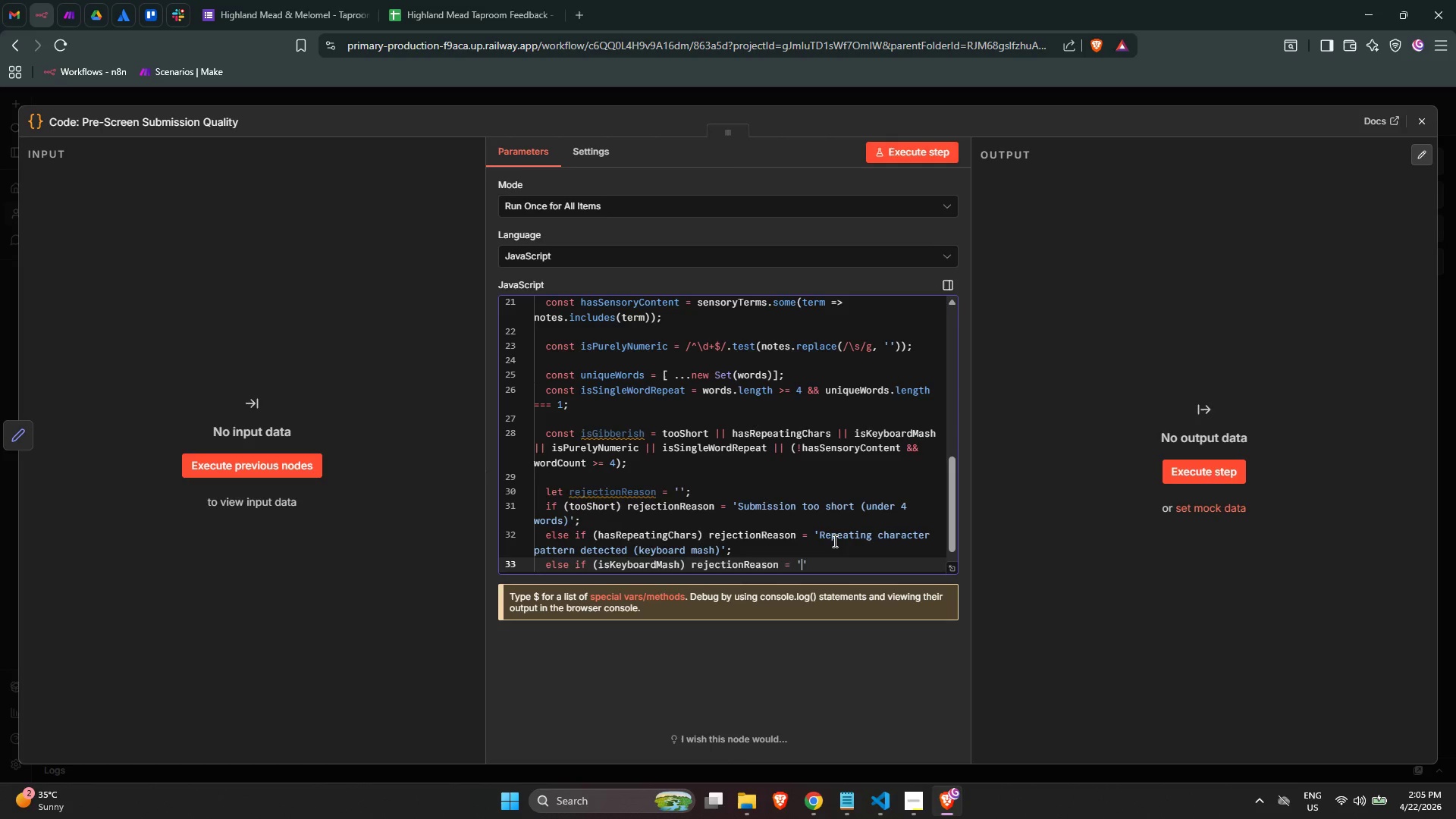 
type(Multiple non-word sequences detece)
key(Backspace)
type(ted)
 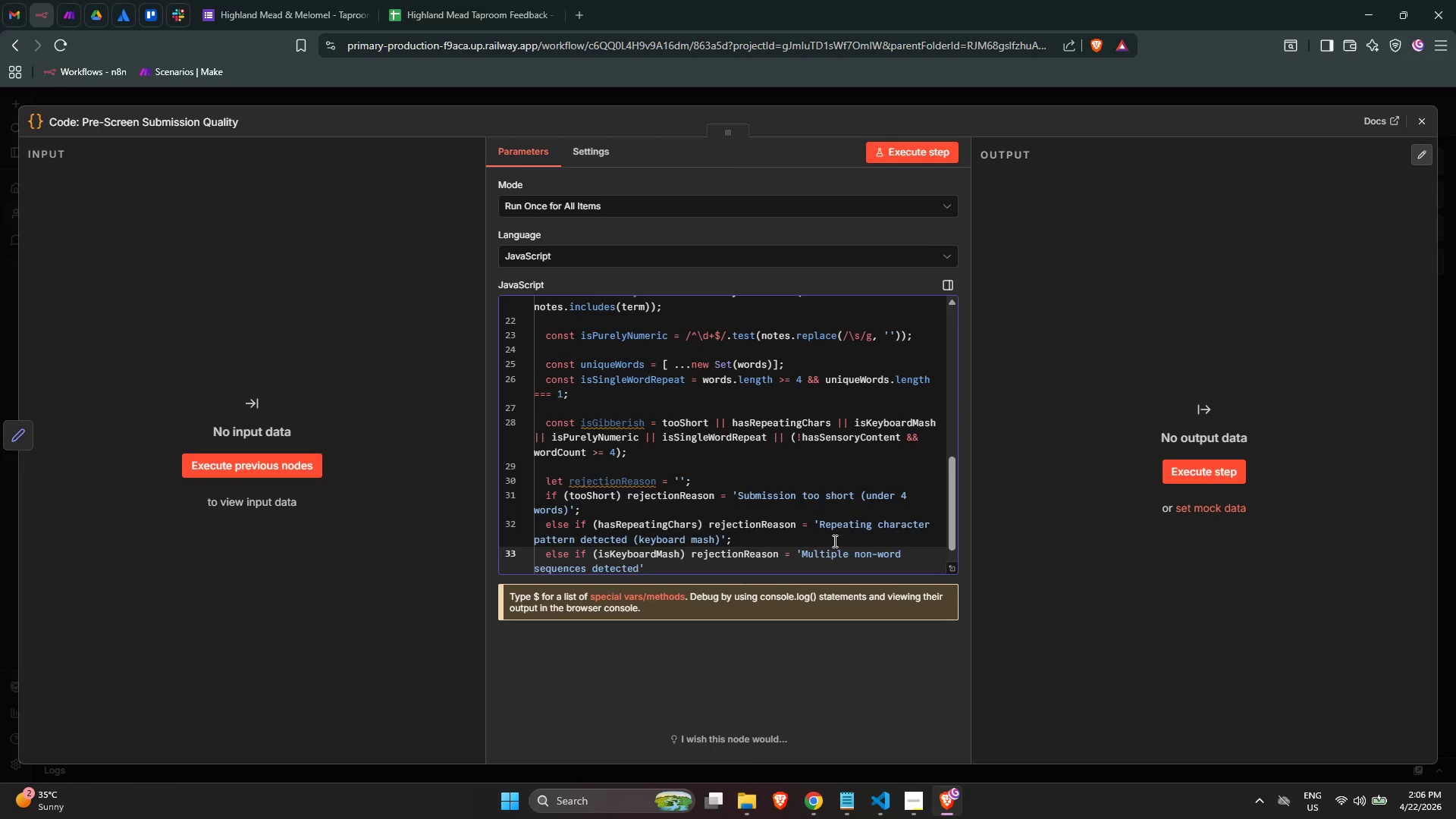 
key(ArrowRight)
 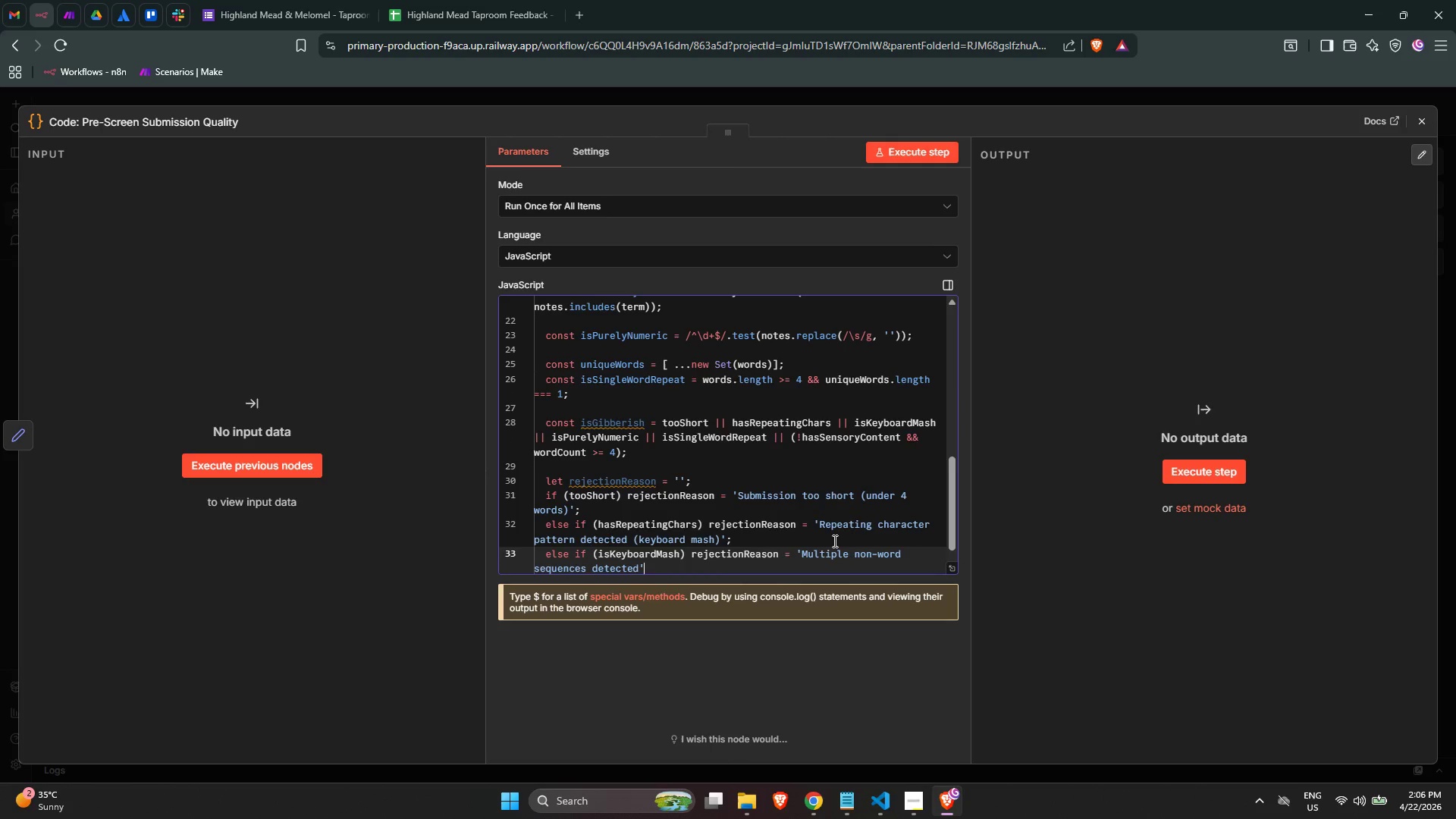 
key(Semicolon)
 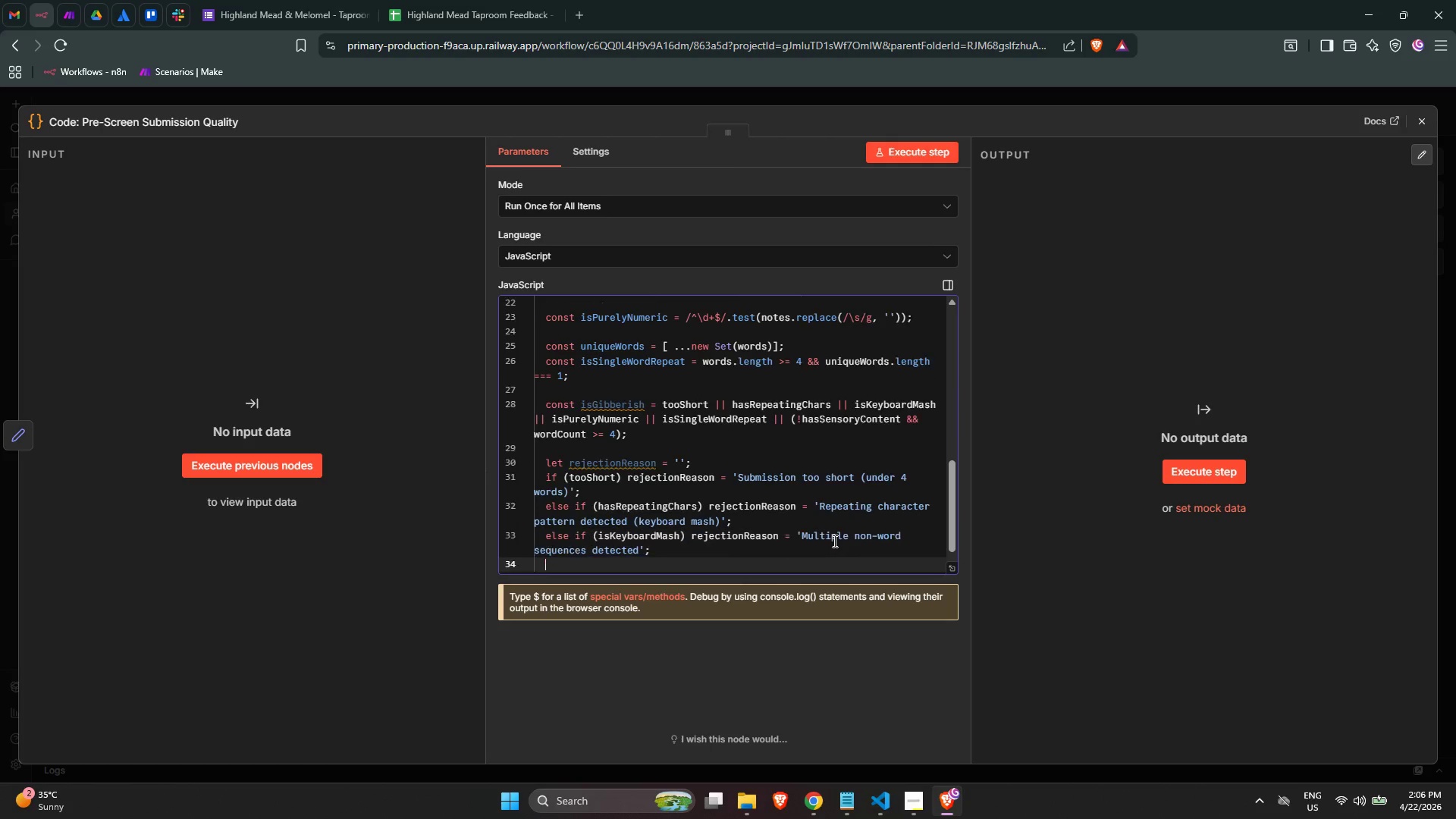 
key(Enter)
 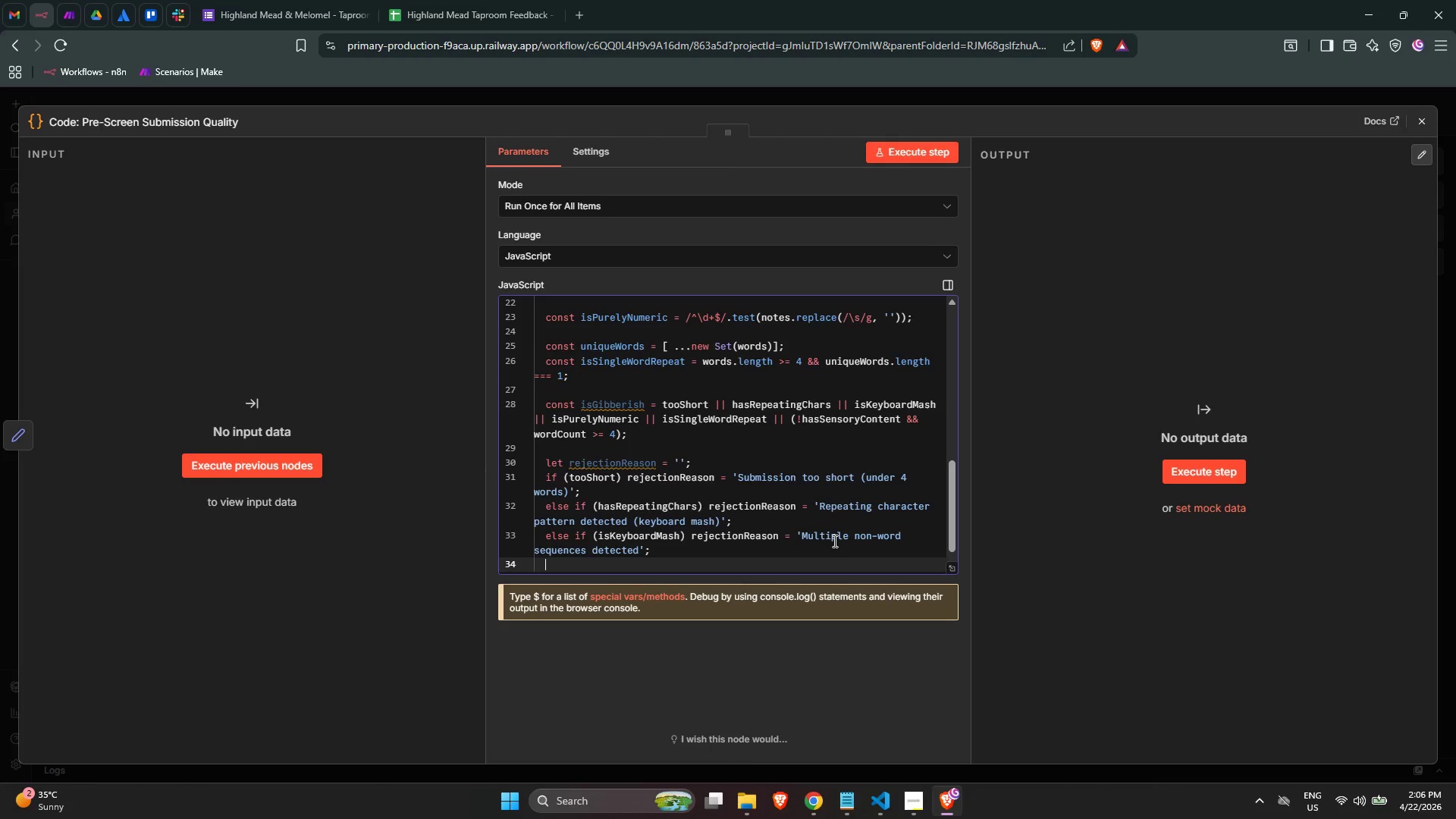 
type(else if (isPuer)
 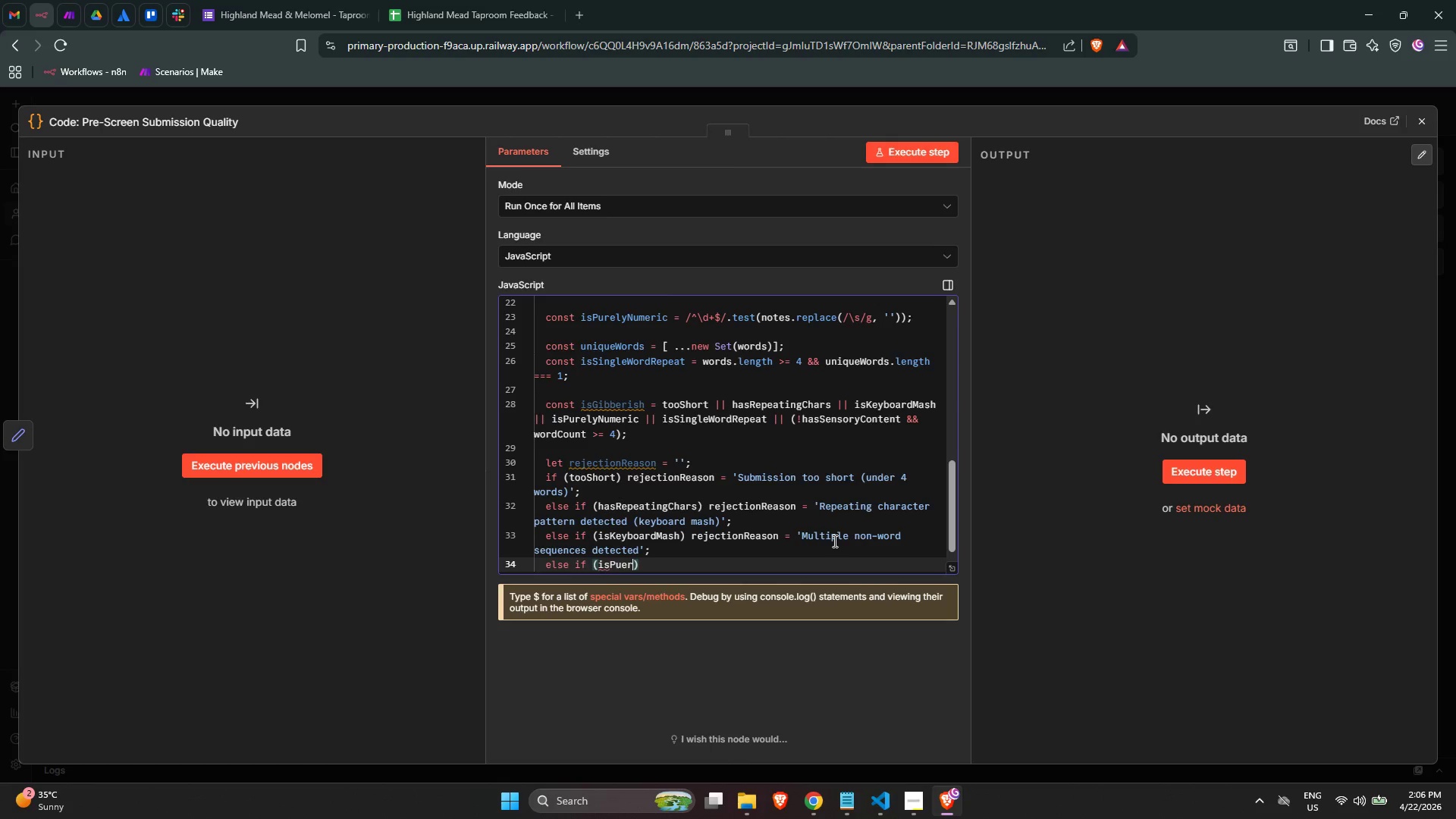 
key(Enter)
 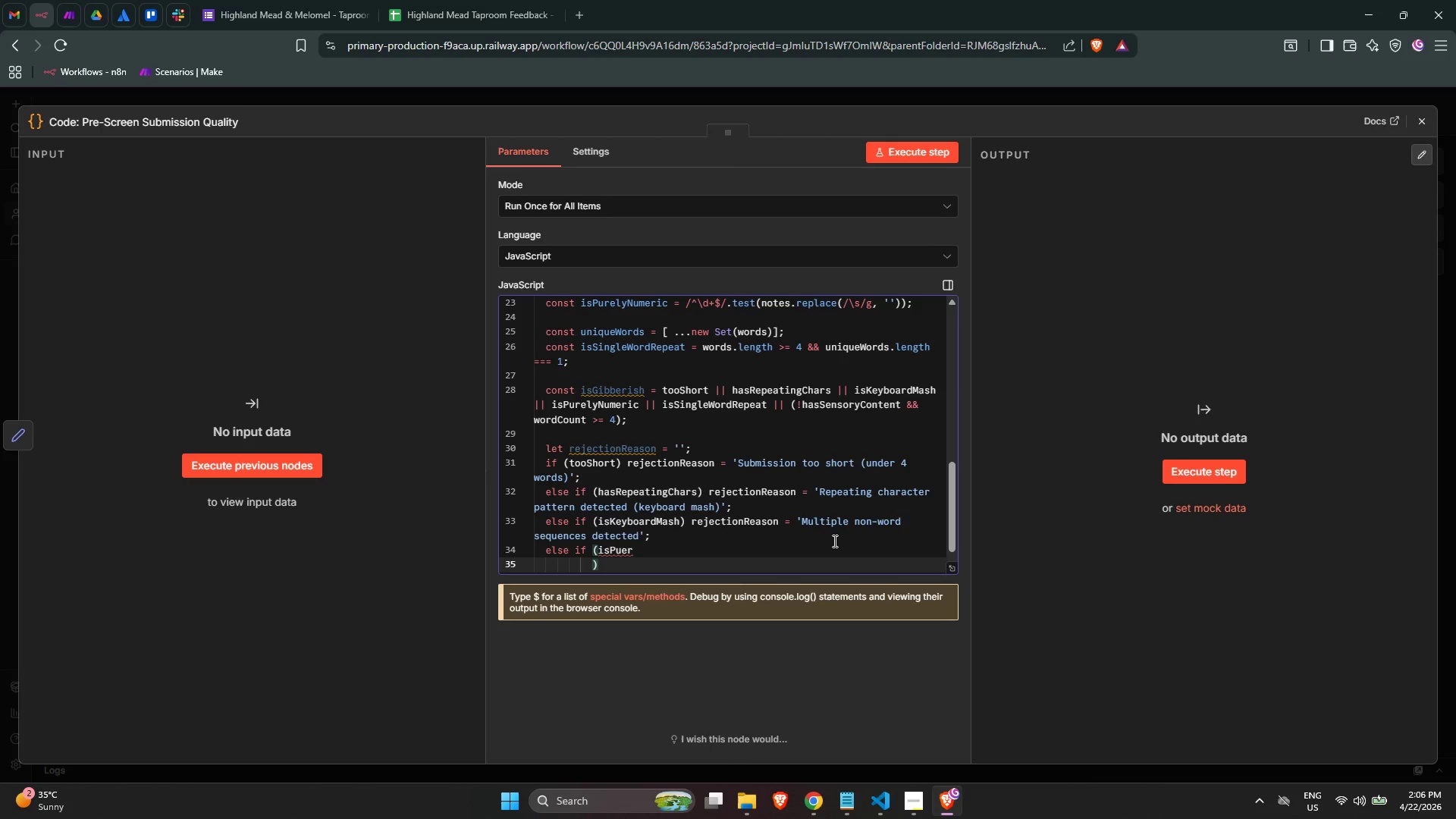 
key(Control+ControlLeft)
 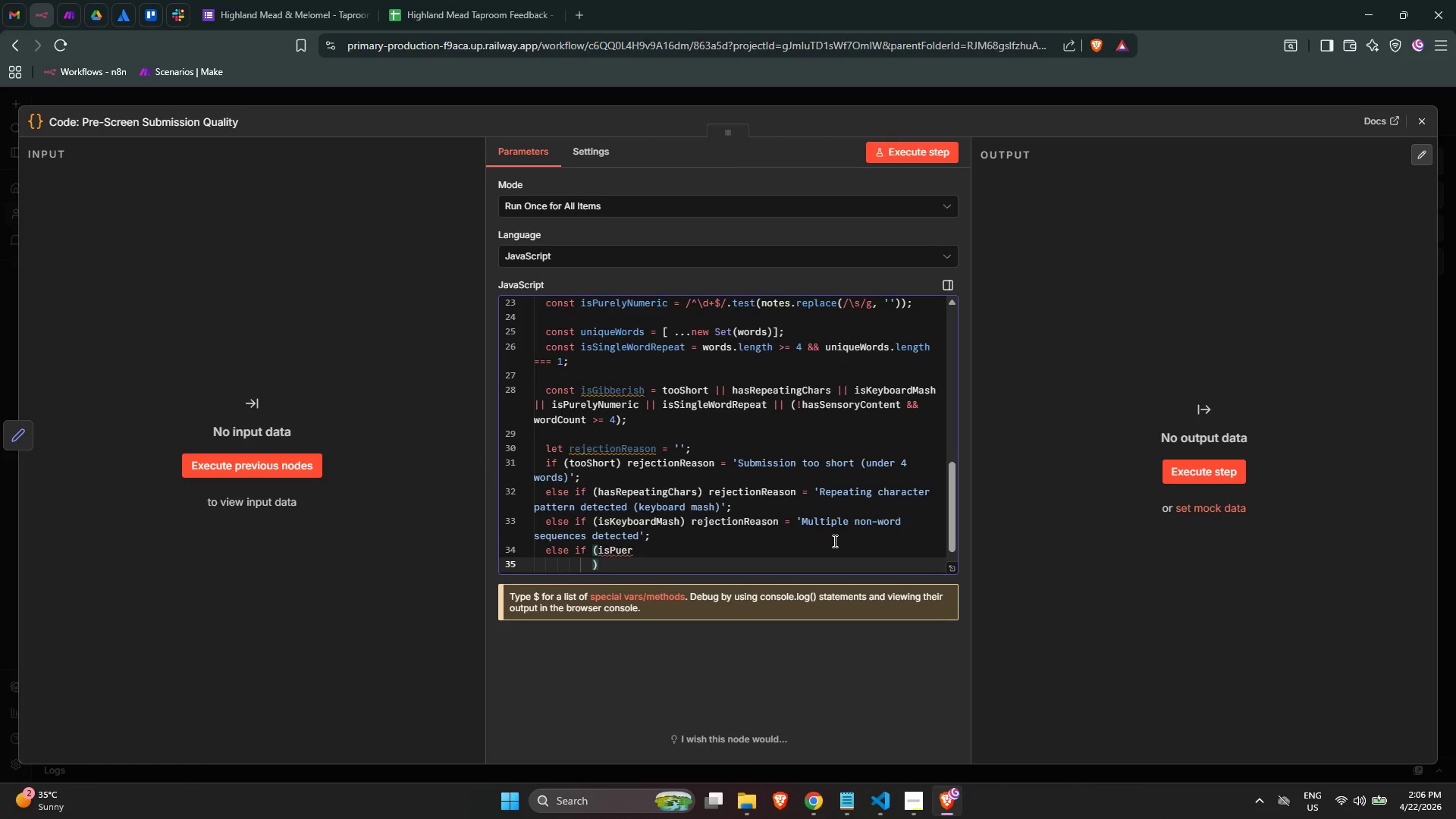 
key(Control+Z)
 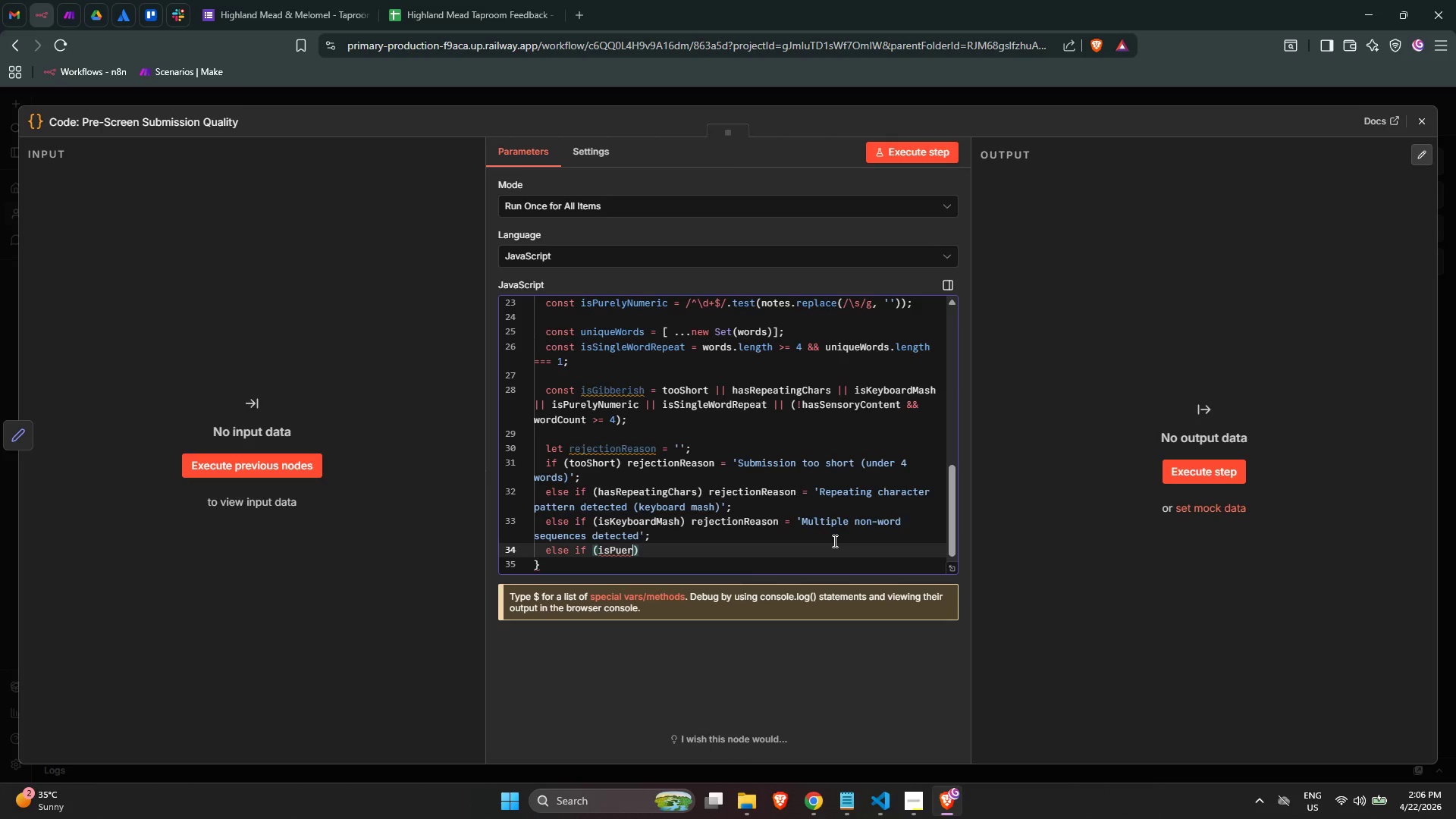 
key(Backspace)
key(Backspace)
key(Backspace)
type(r)
key(Backspace)
type(ure)
 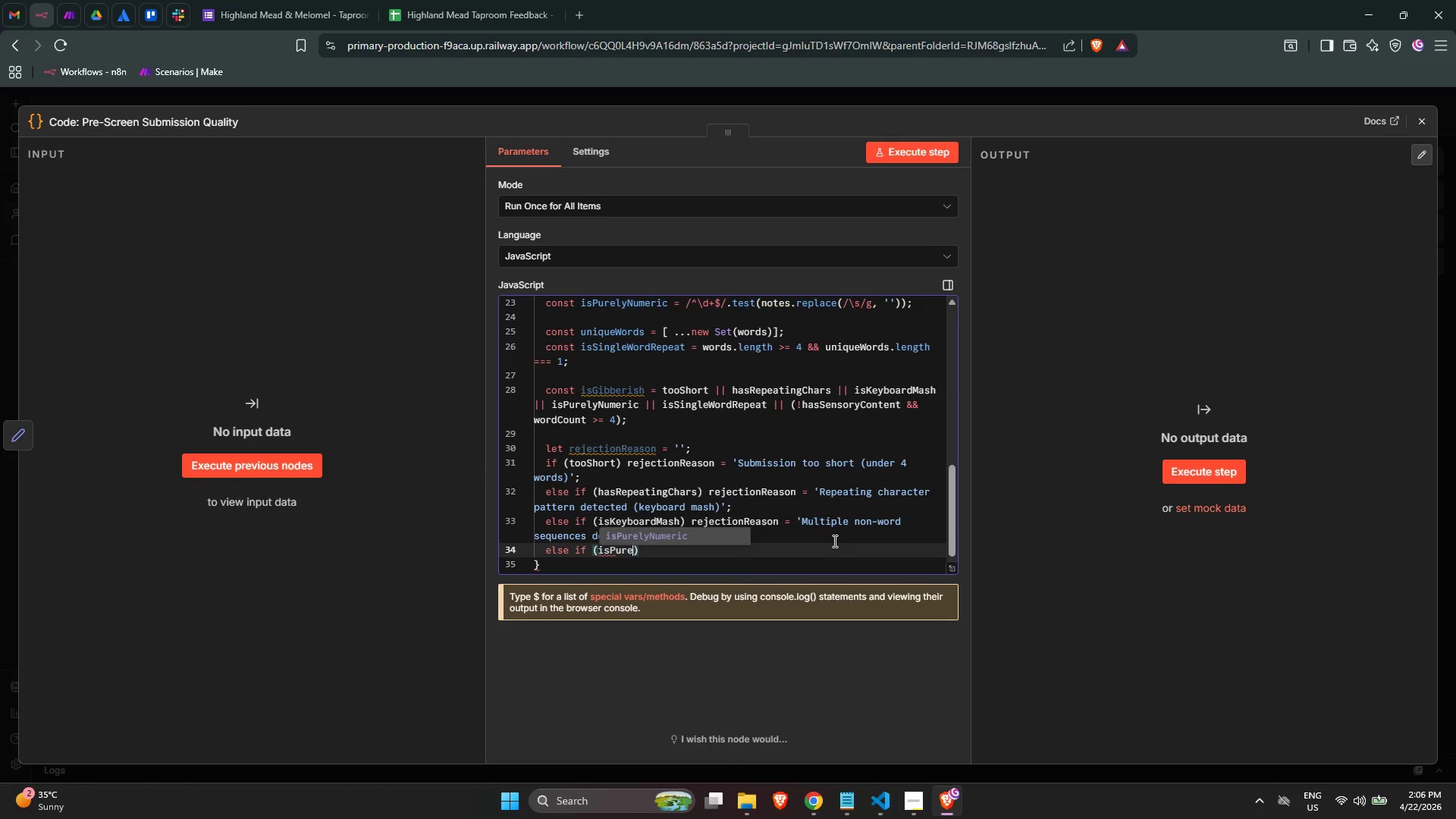 
key(Enter)
 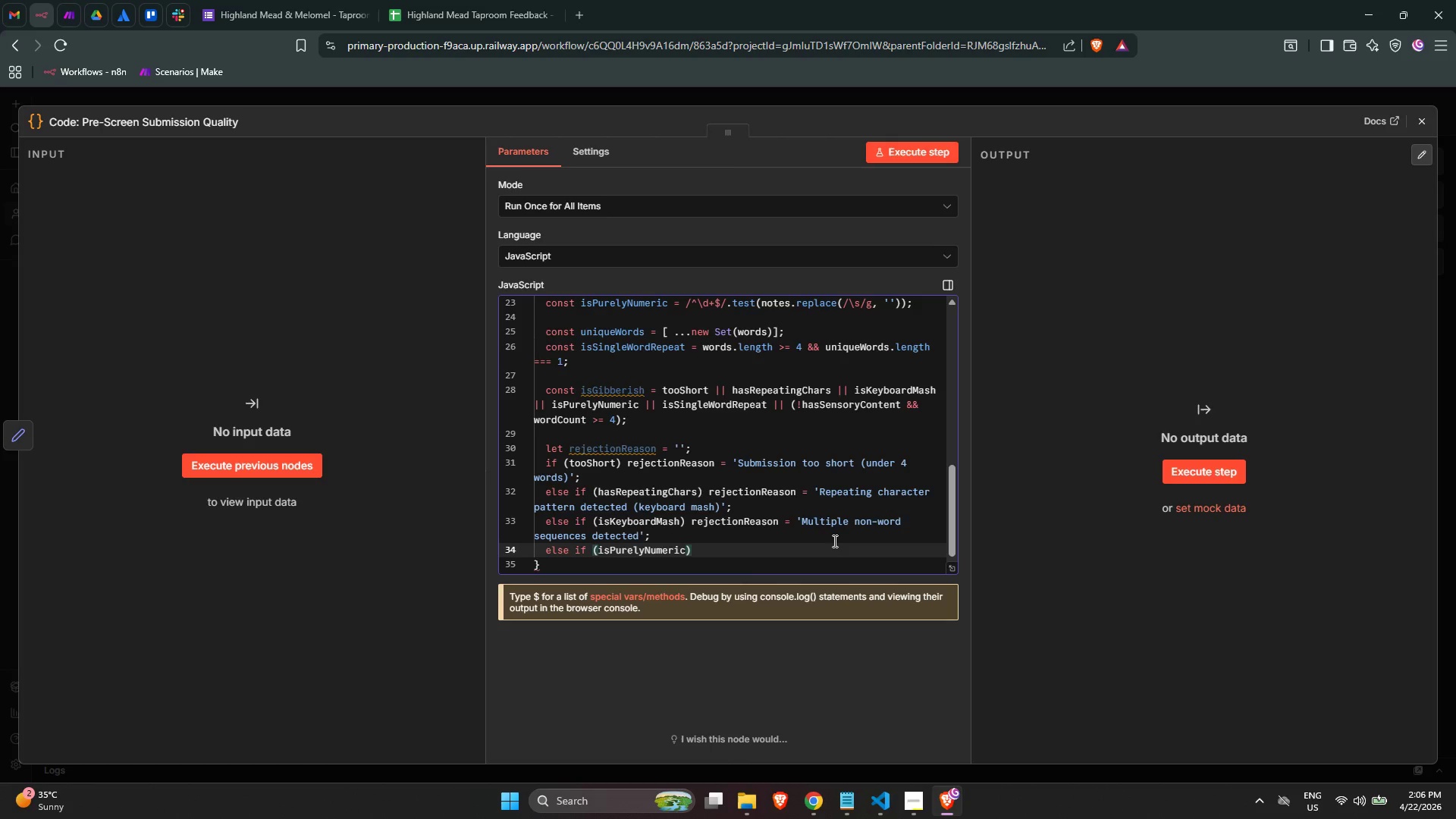 
key(ArrowRight)
 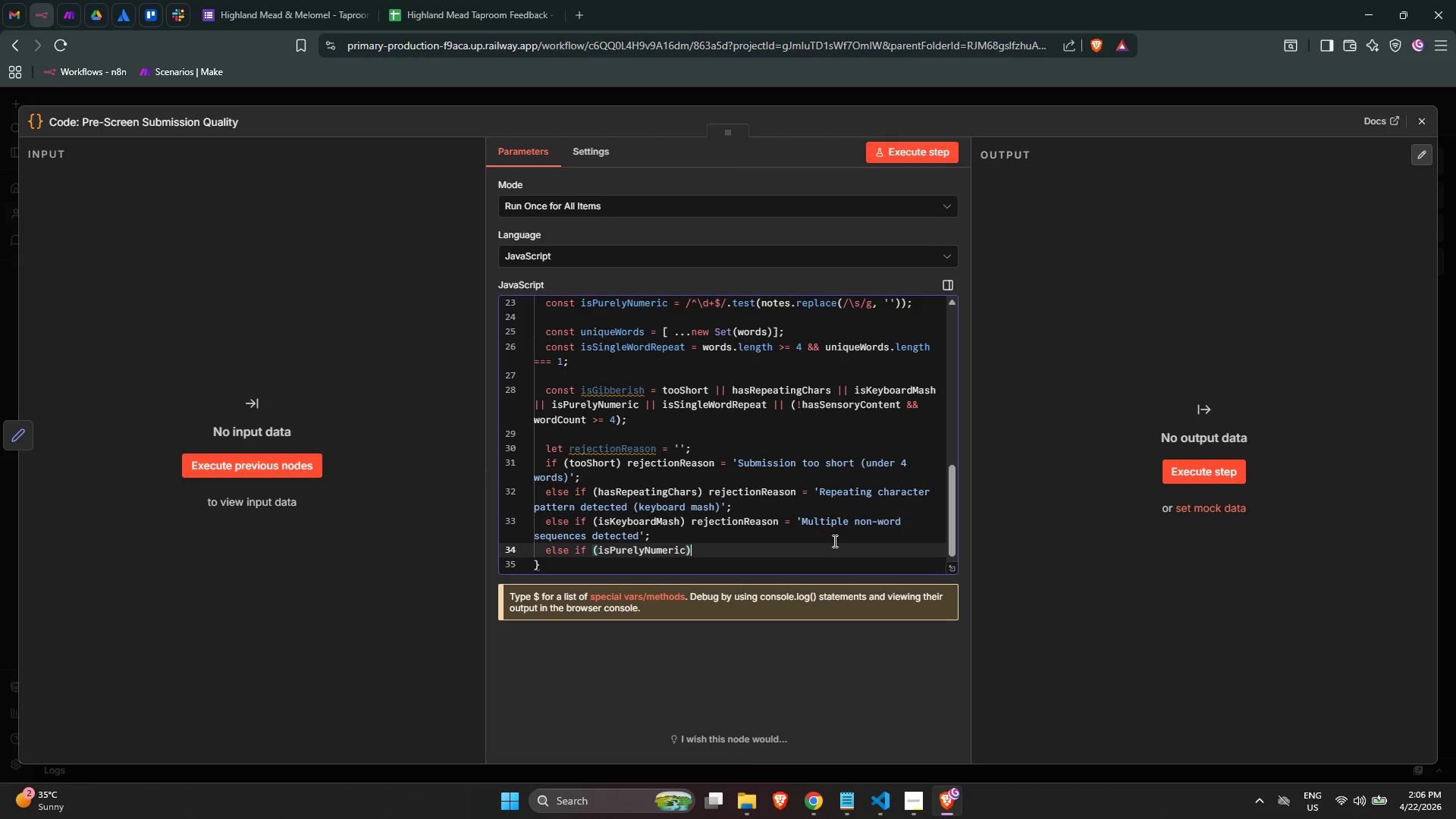 
key(ArrowRight)
 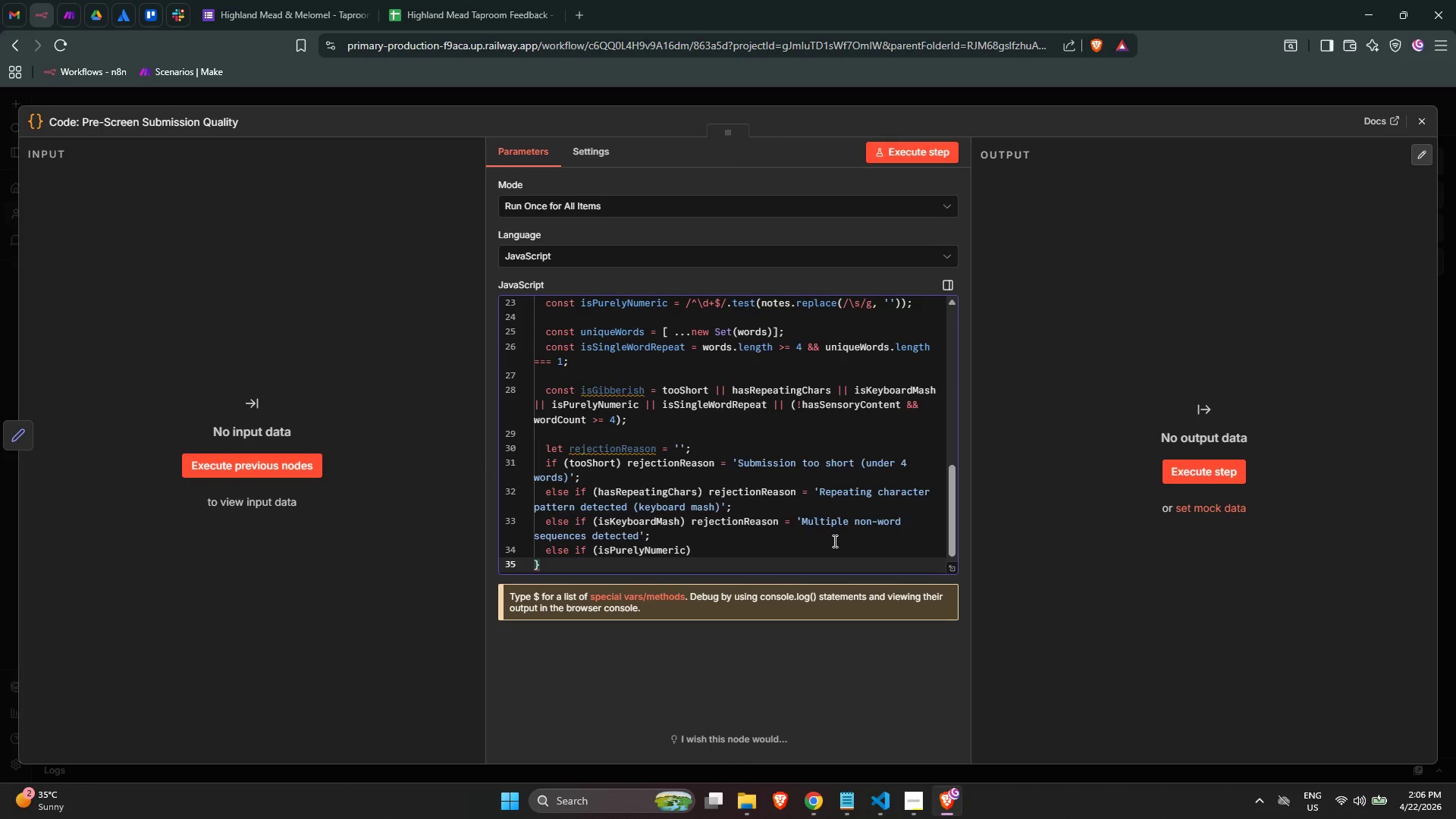 
key(ArrowLeft)
 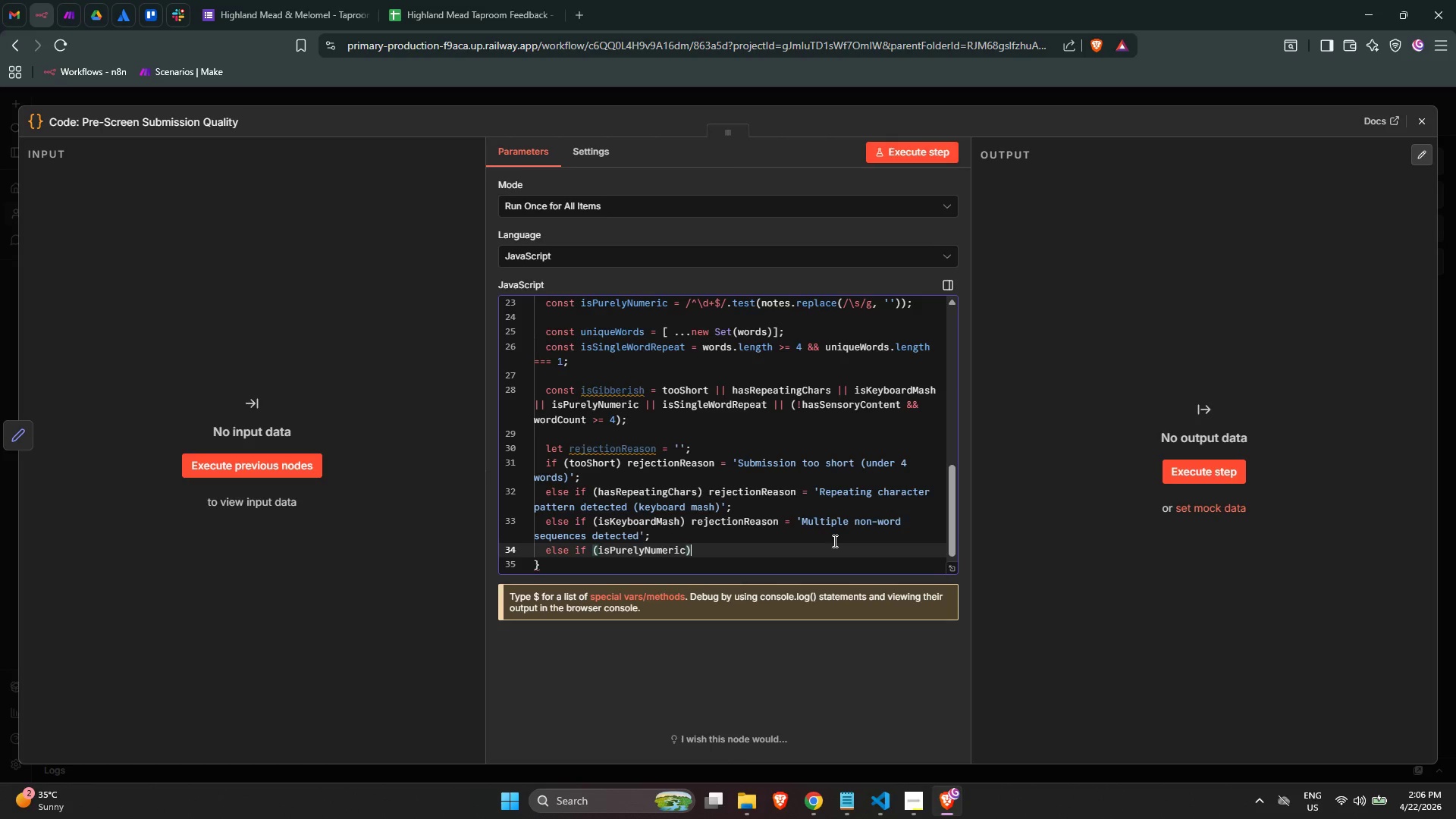 
type( rejectionReason)
 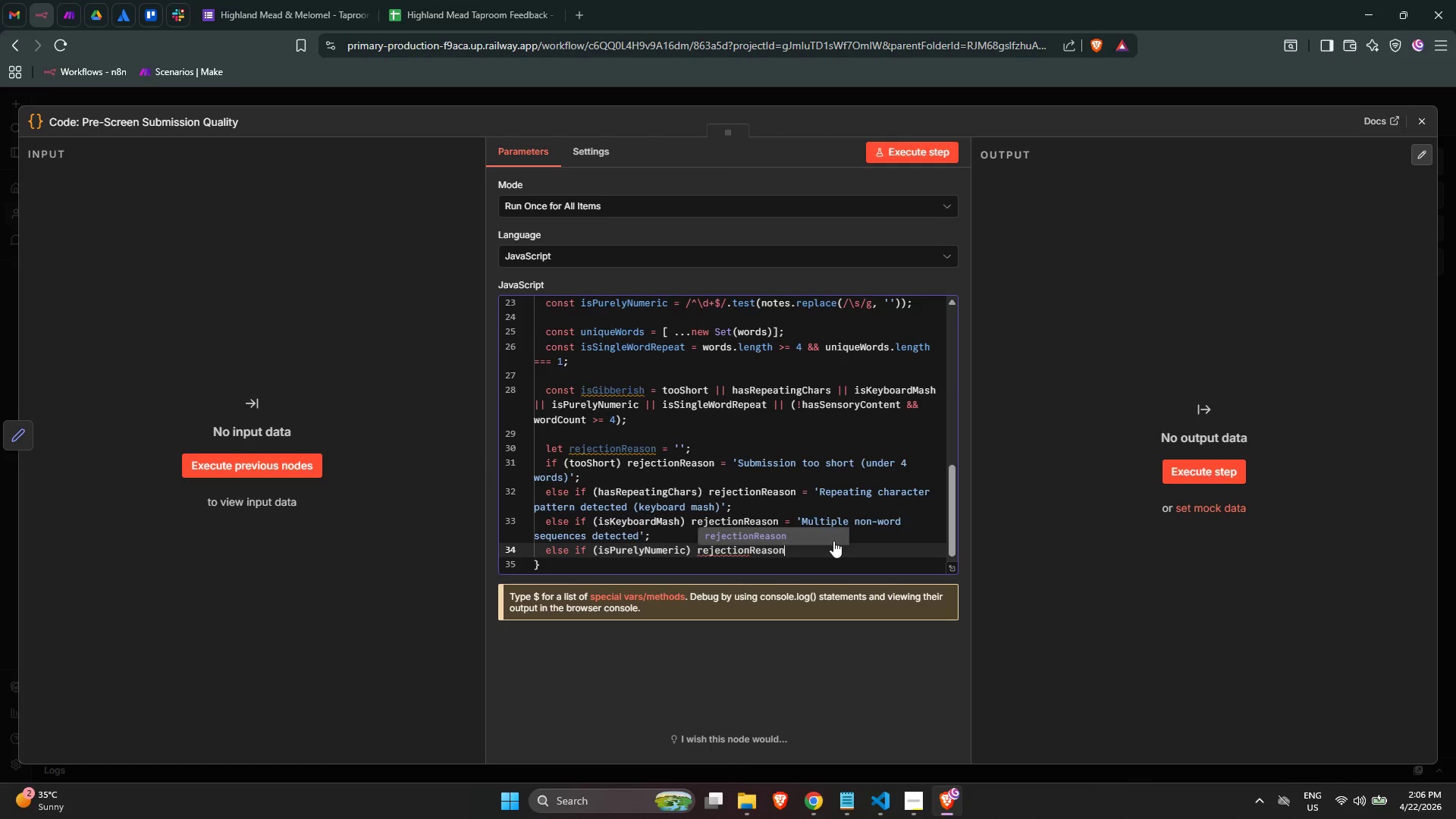 
key(Enter)
 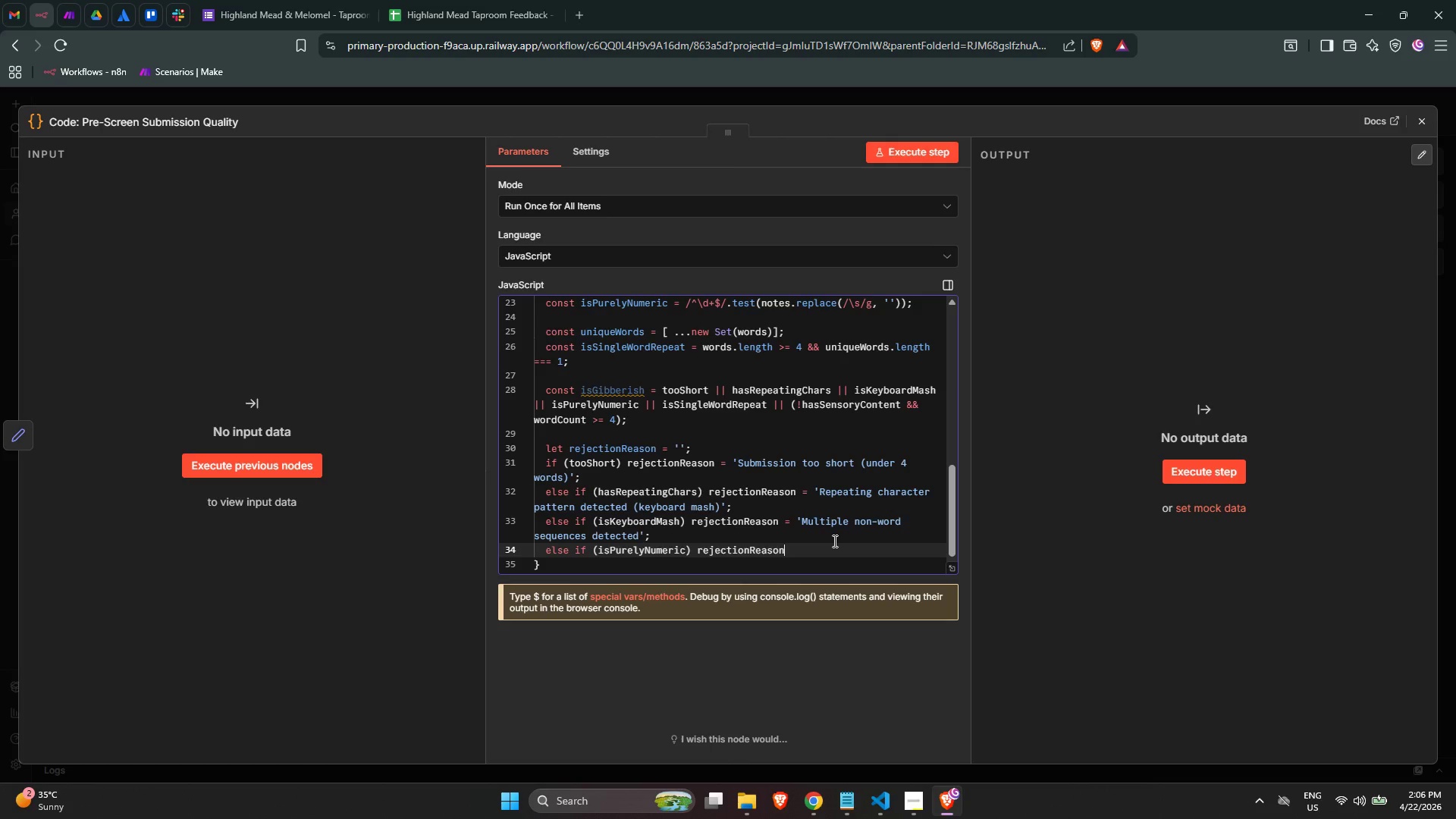 
type( )
key(Backspace)
key(Backspace)
type(n = 'P)
key(Backspace)
type(Purely )
key(Backspace)
 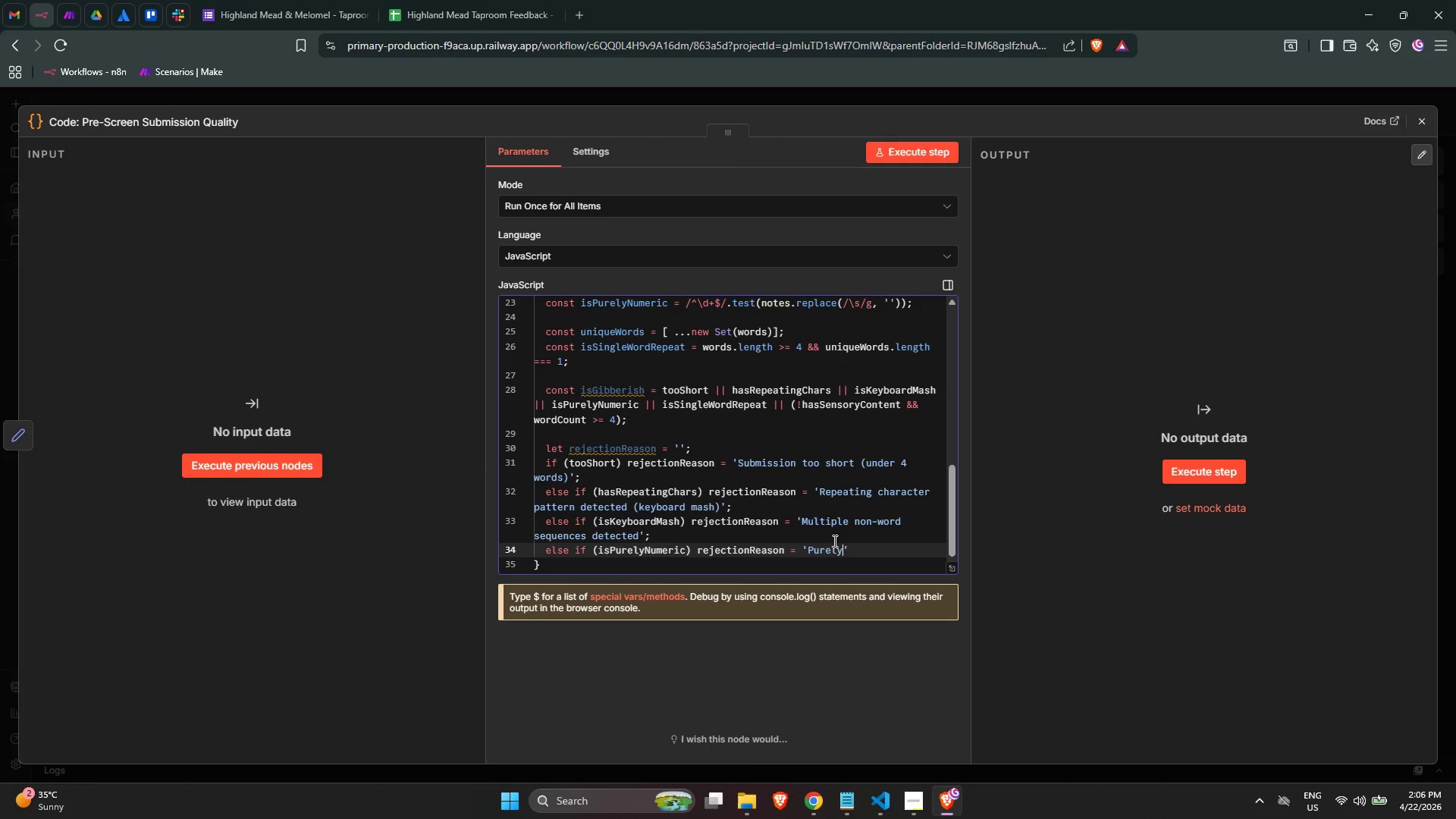 
wait(10.19)
 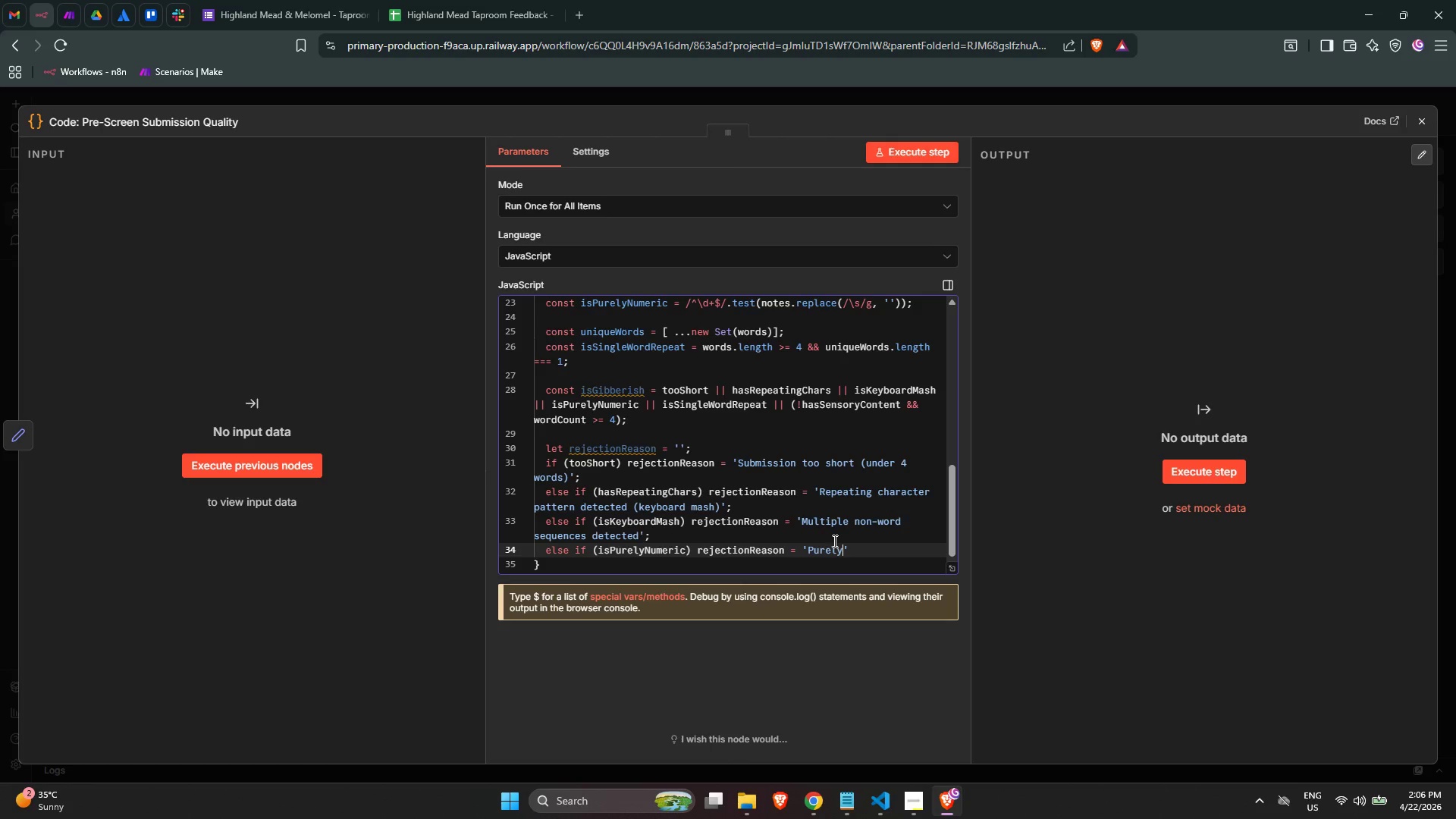 
type( numeric input)
 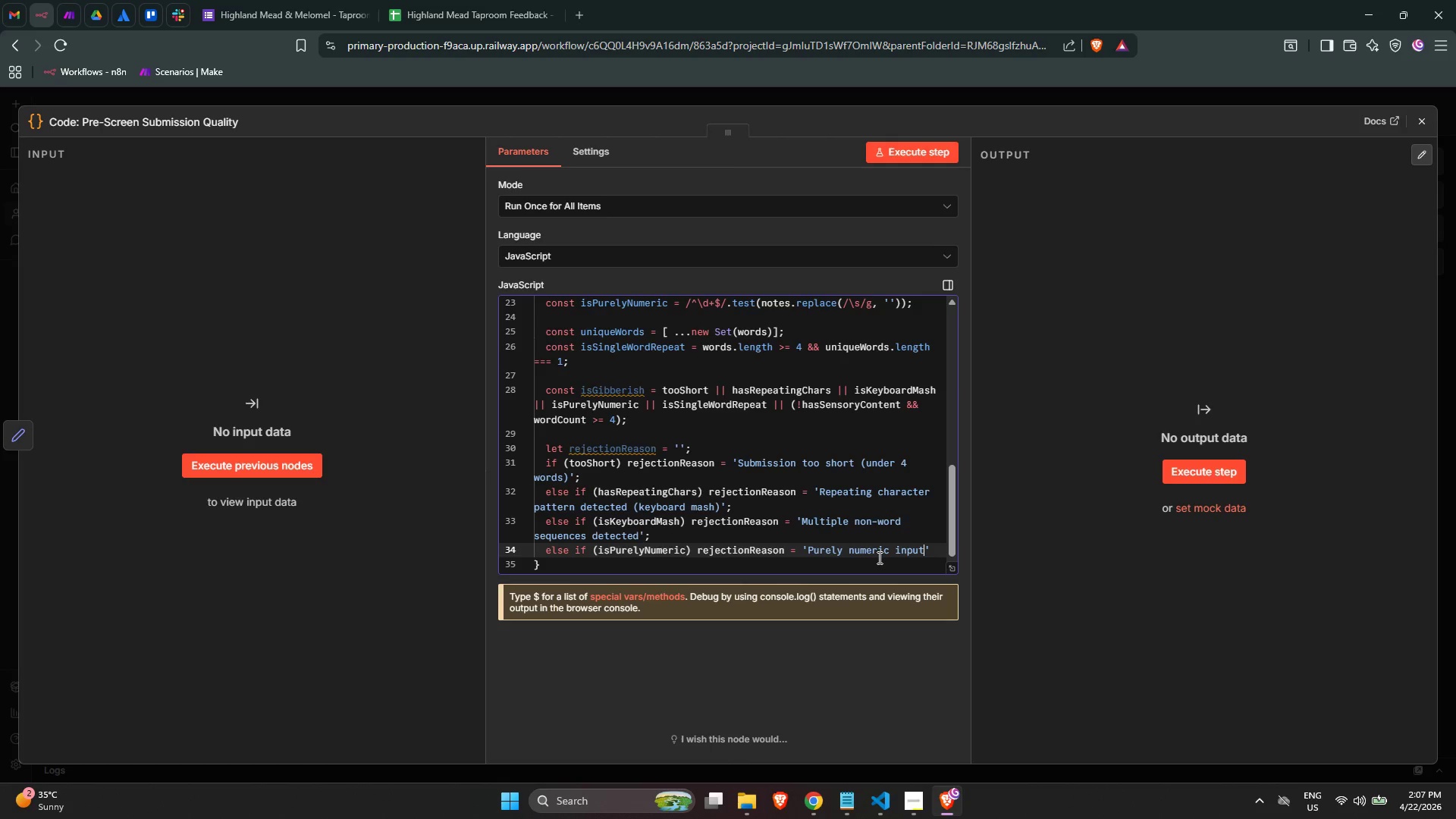 
wait(36.3)
 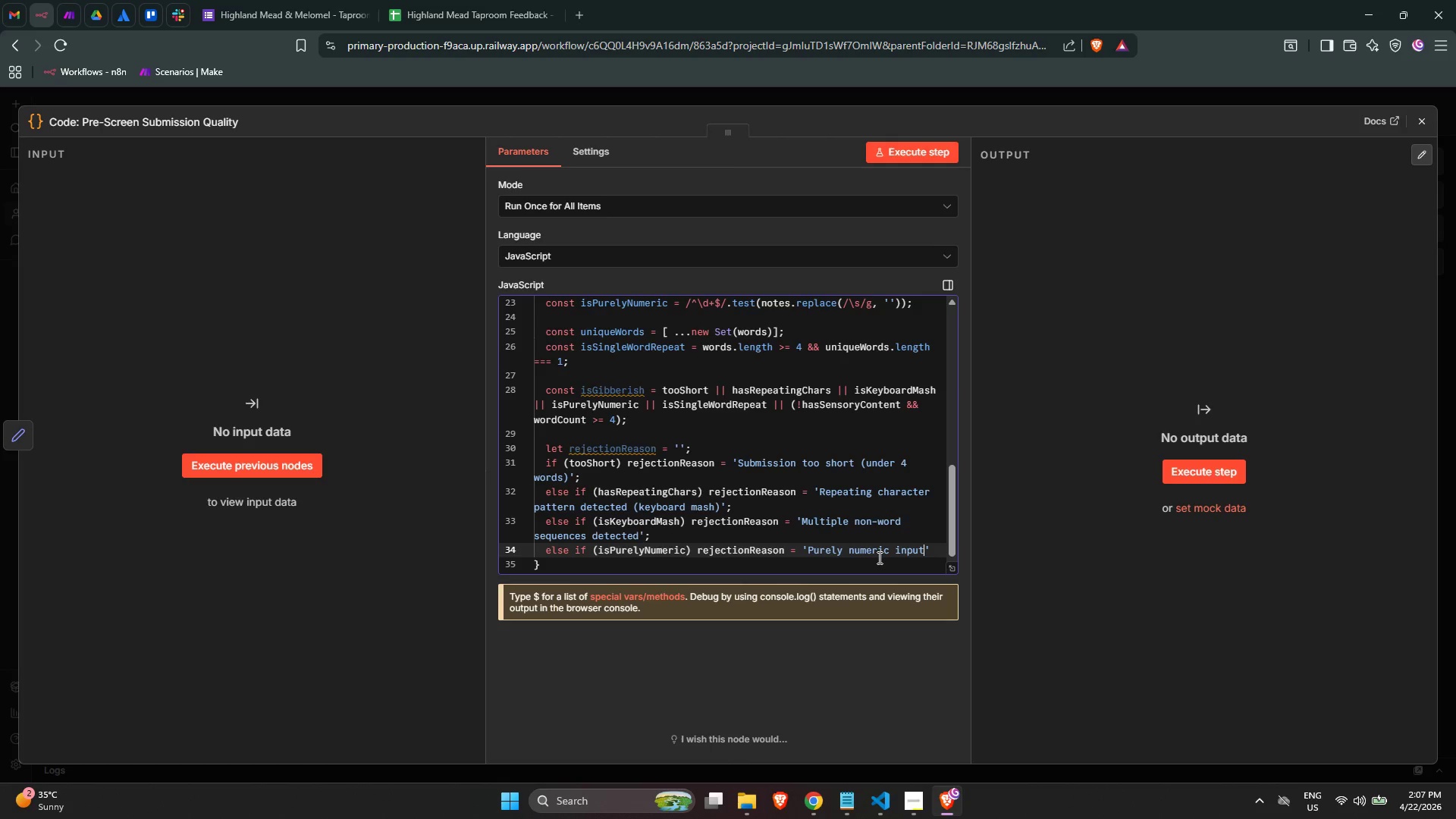 
type( input)
key(Backspace)
key(Backspace)
key(Backspace)
key(Backspace)
key(Backspace)
key(Backspace)
 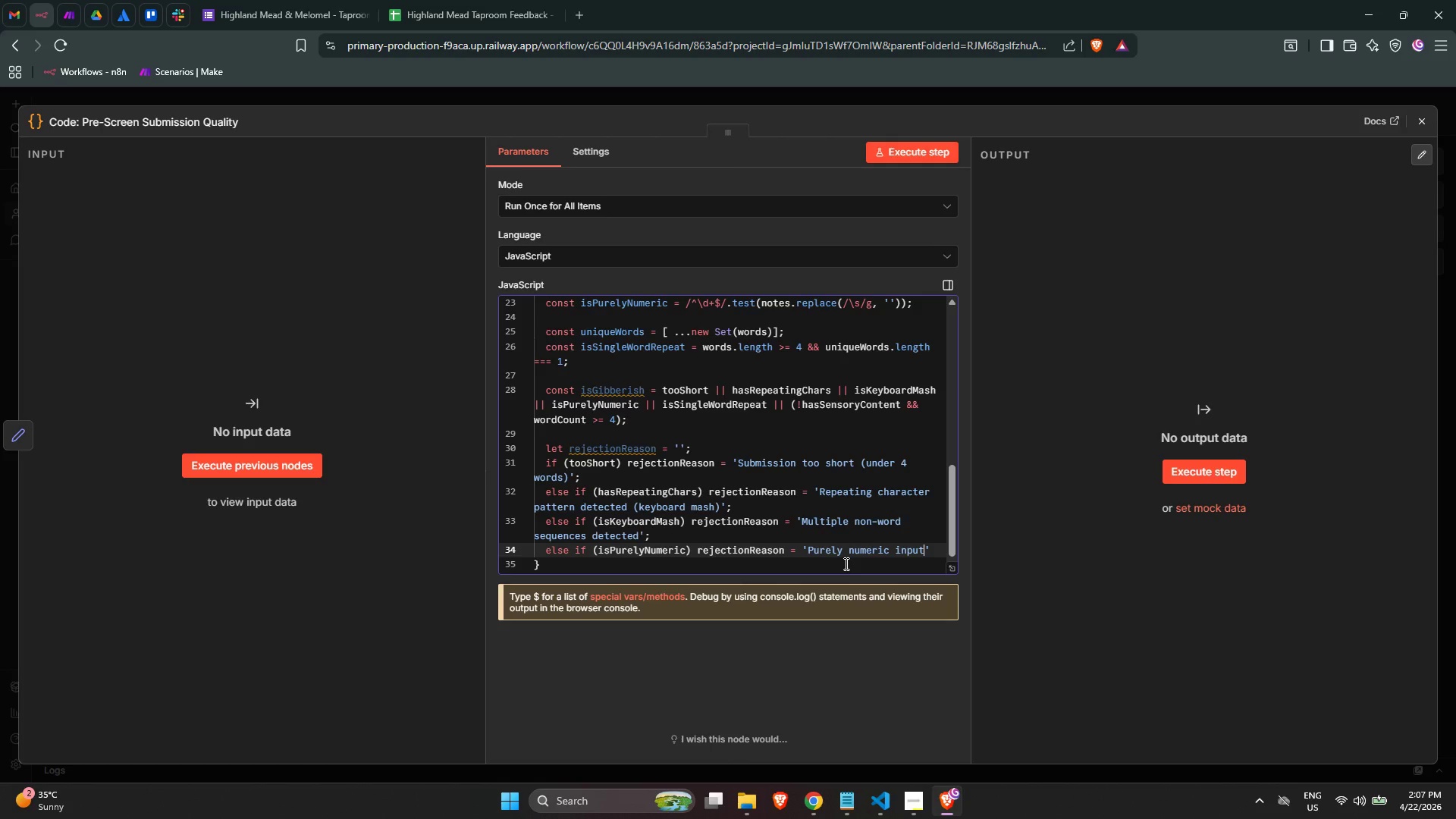 
key(ArrowRight)
 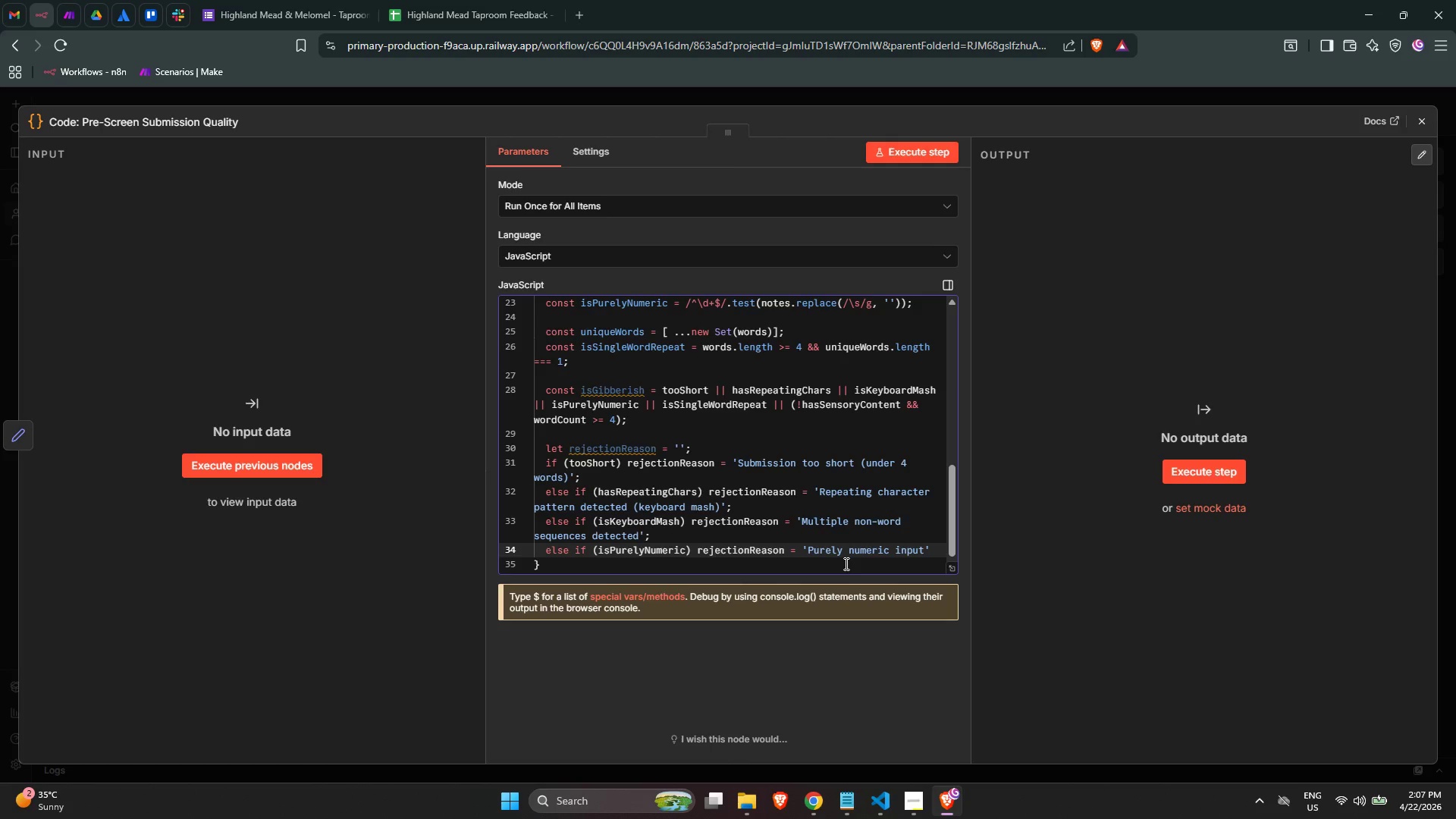 
key(Semicolon)
 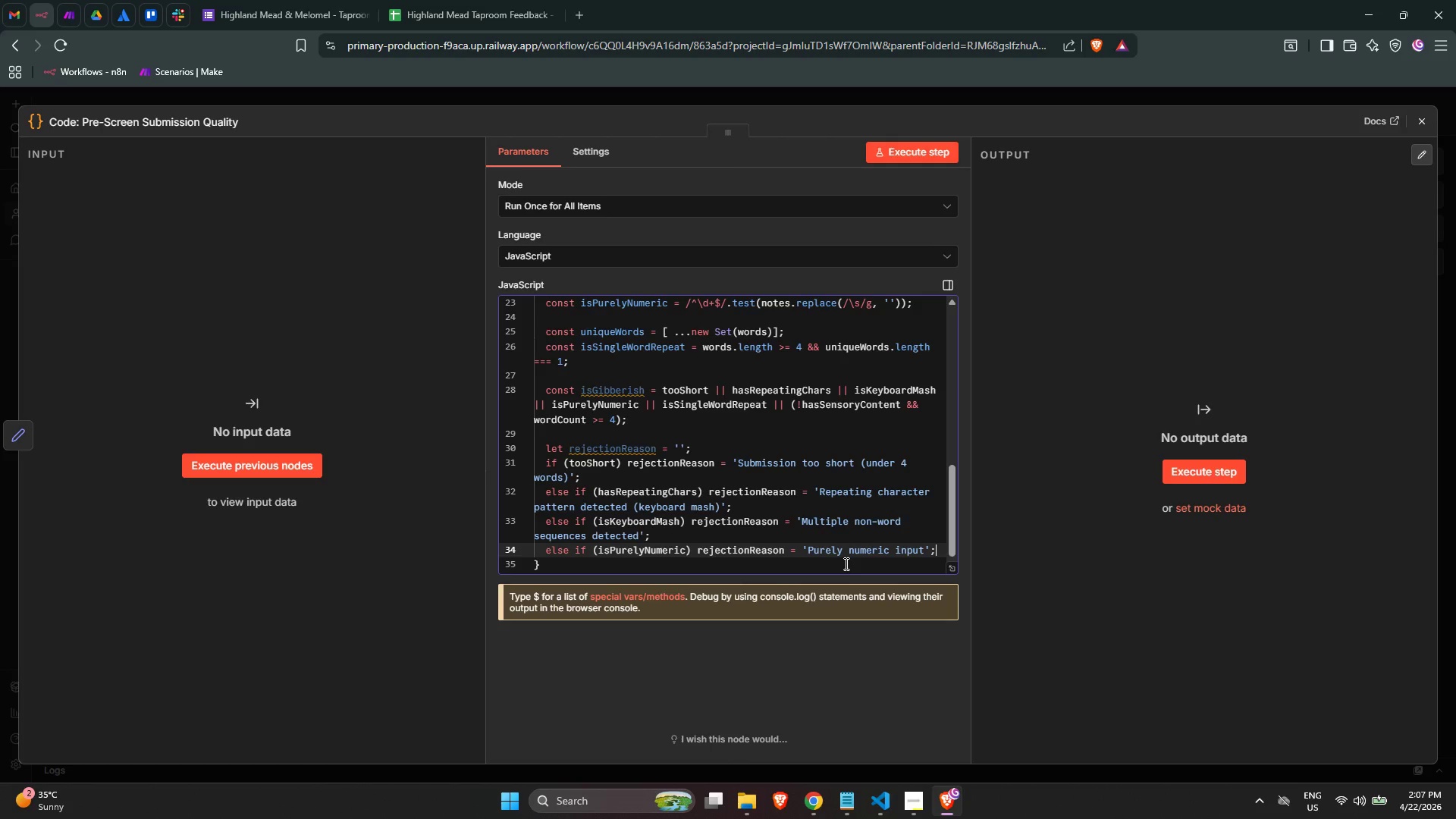 
key(ArrowRight)
 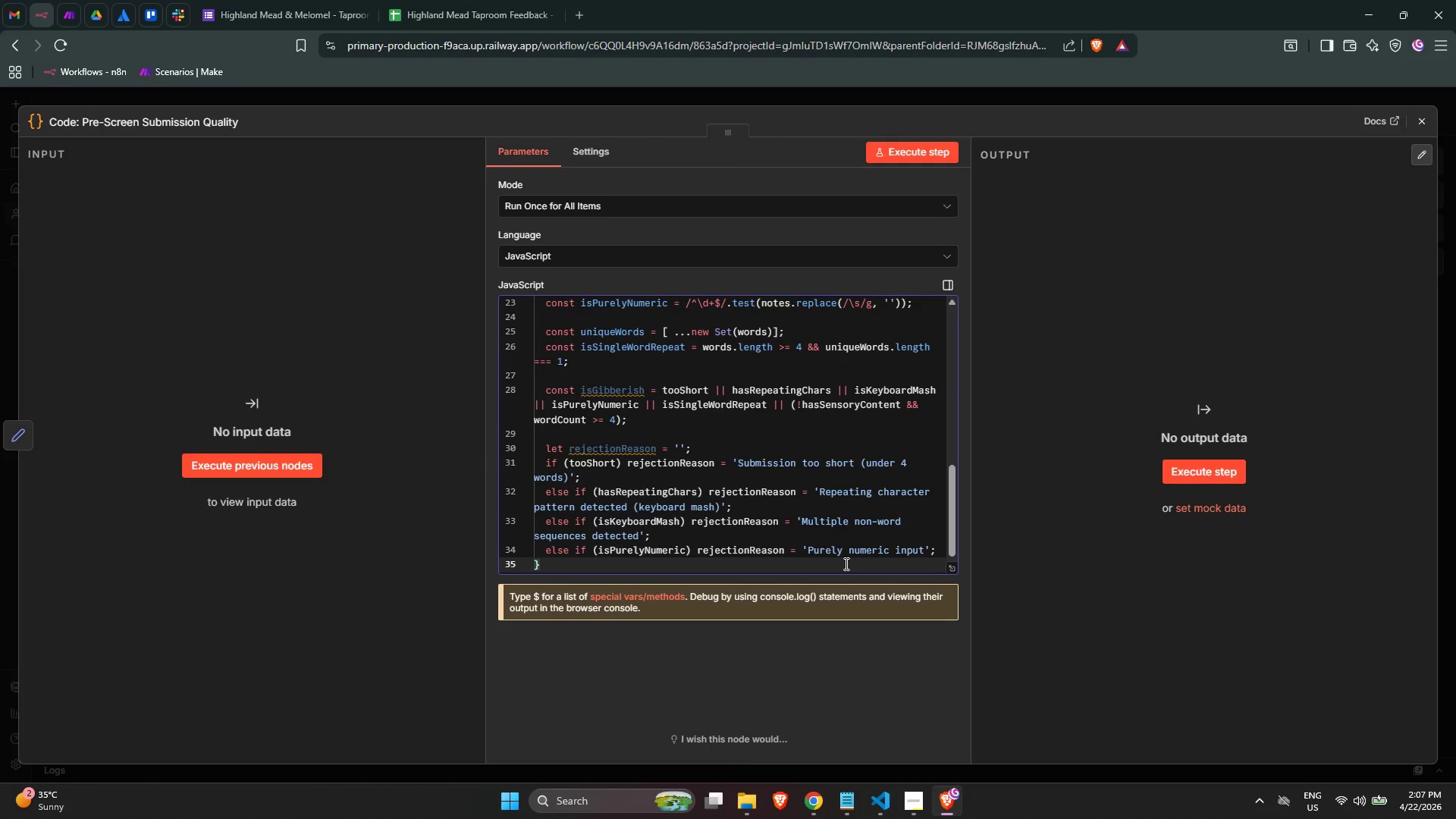 
key(ArrowLeft)
 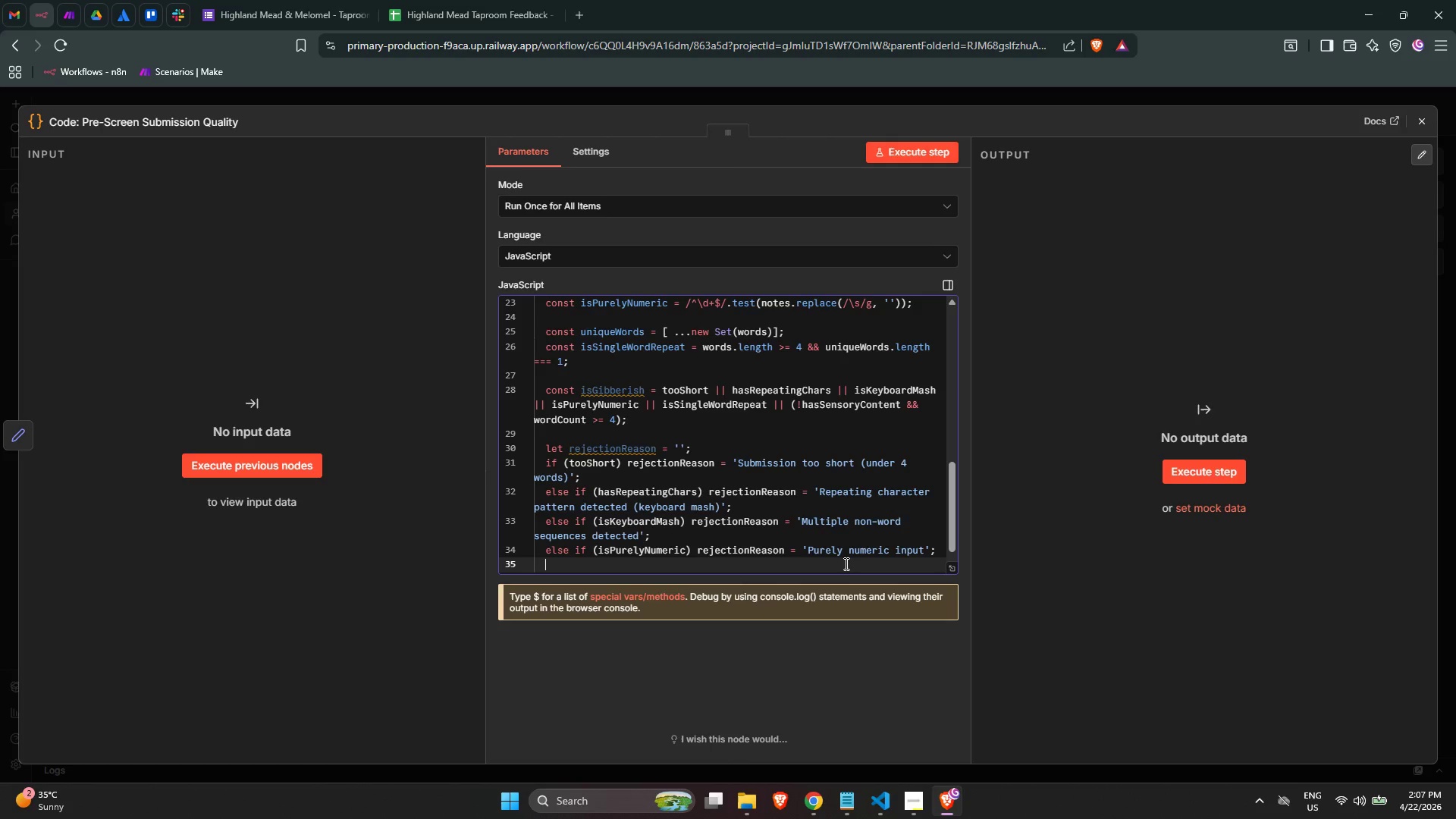 
key(Enter)
 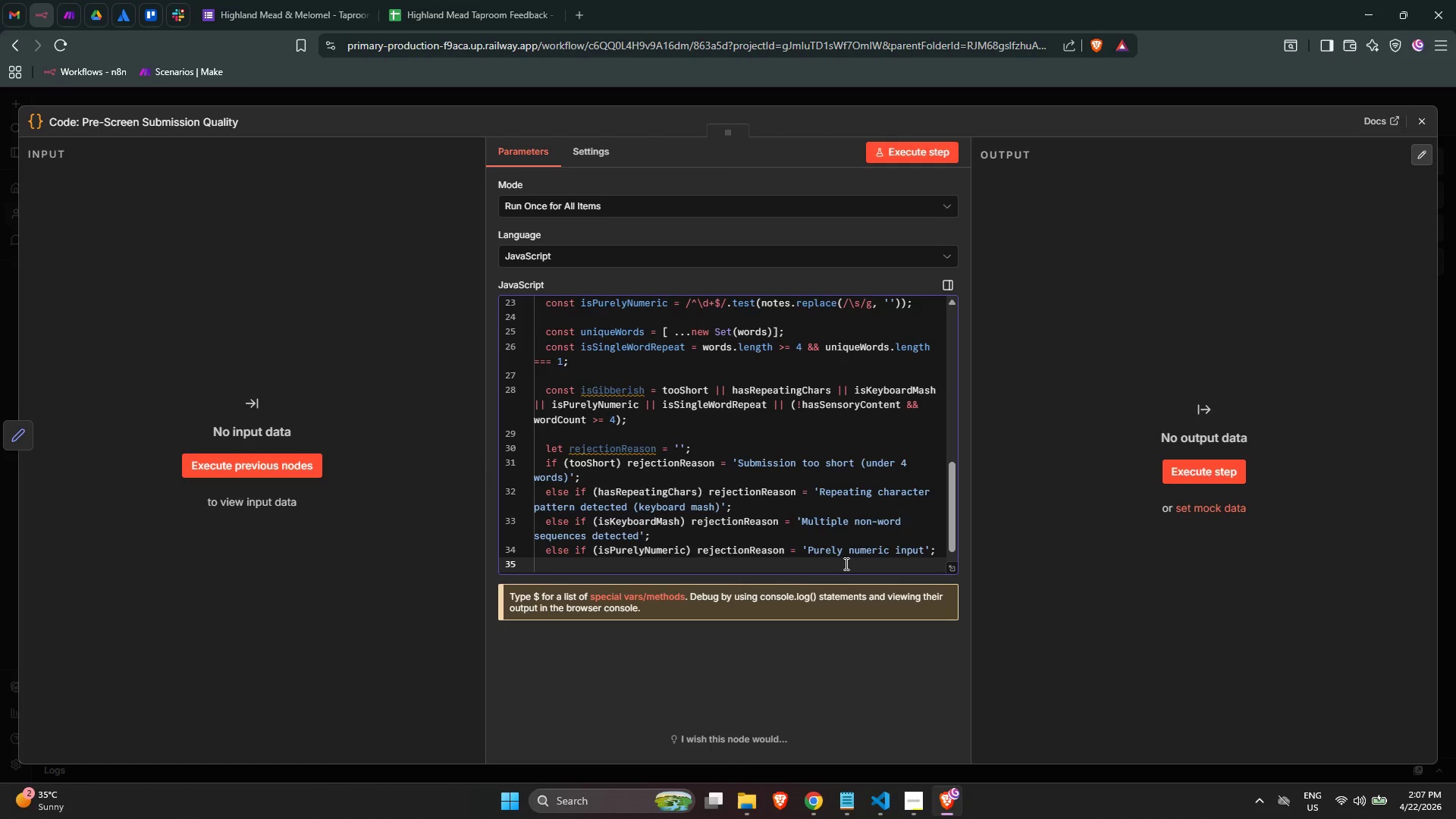 
type(else if (isSing)
 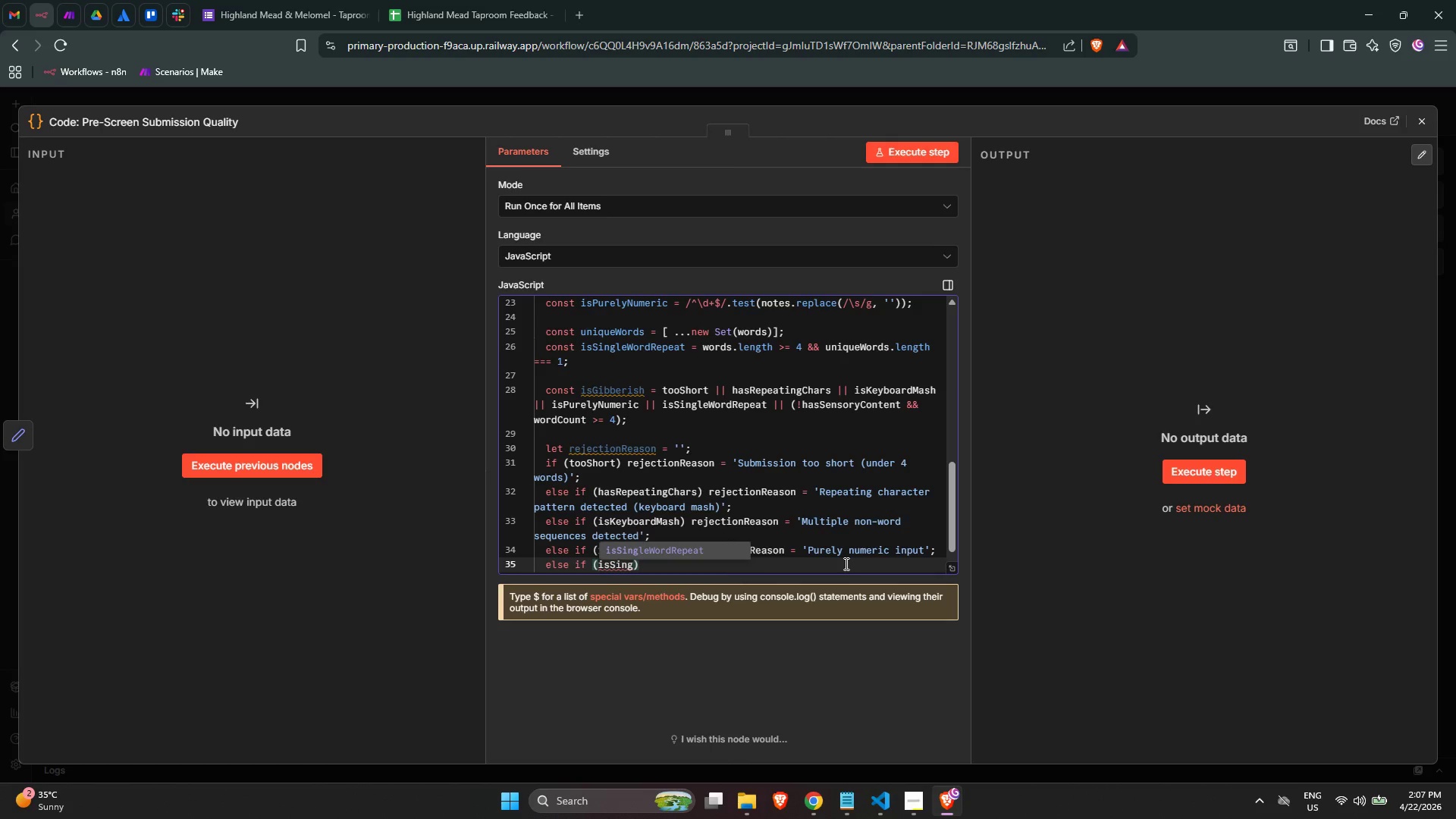 
key(Enter)
 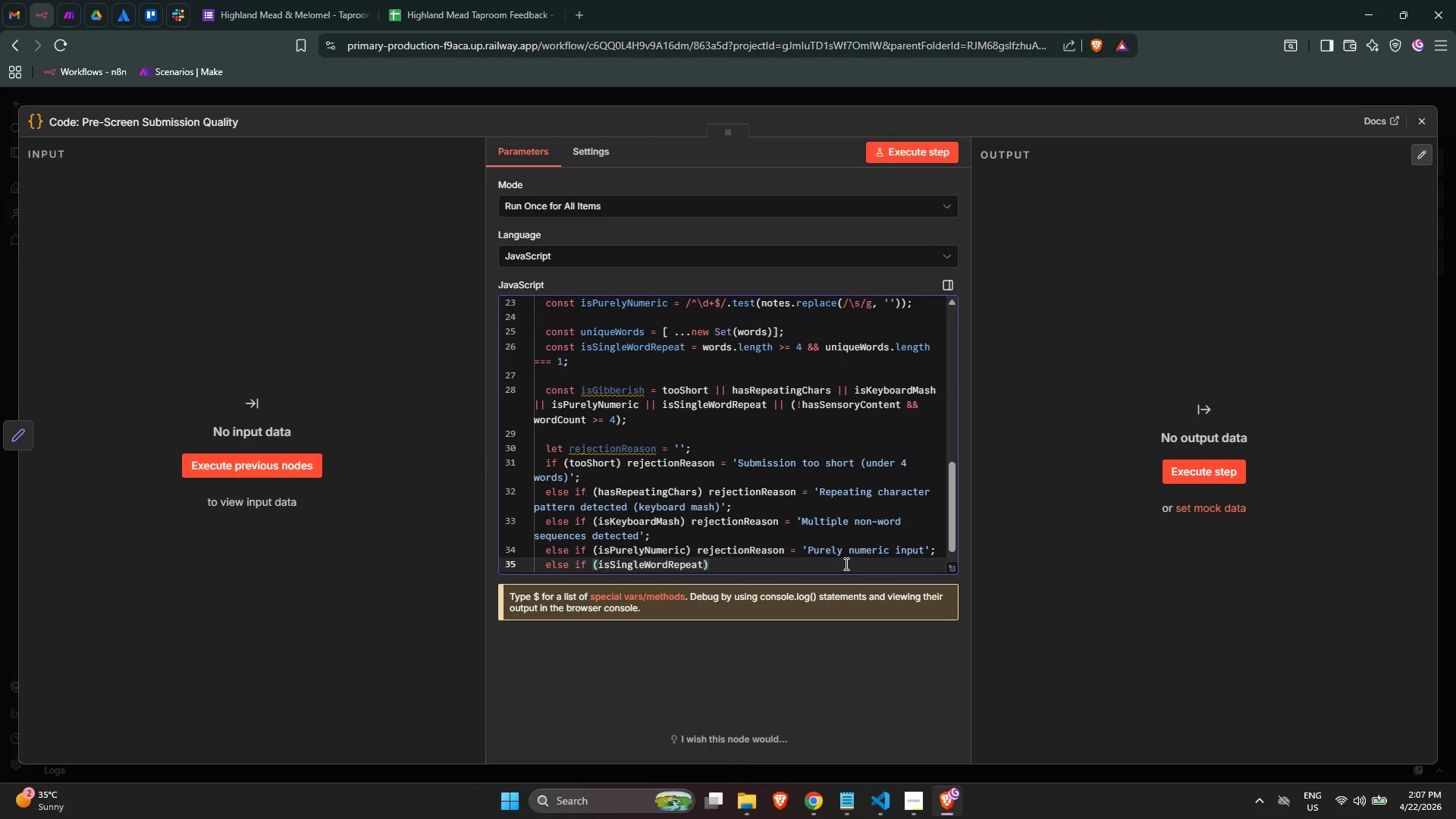 
key(ArrowRight)
 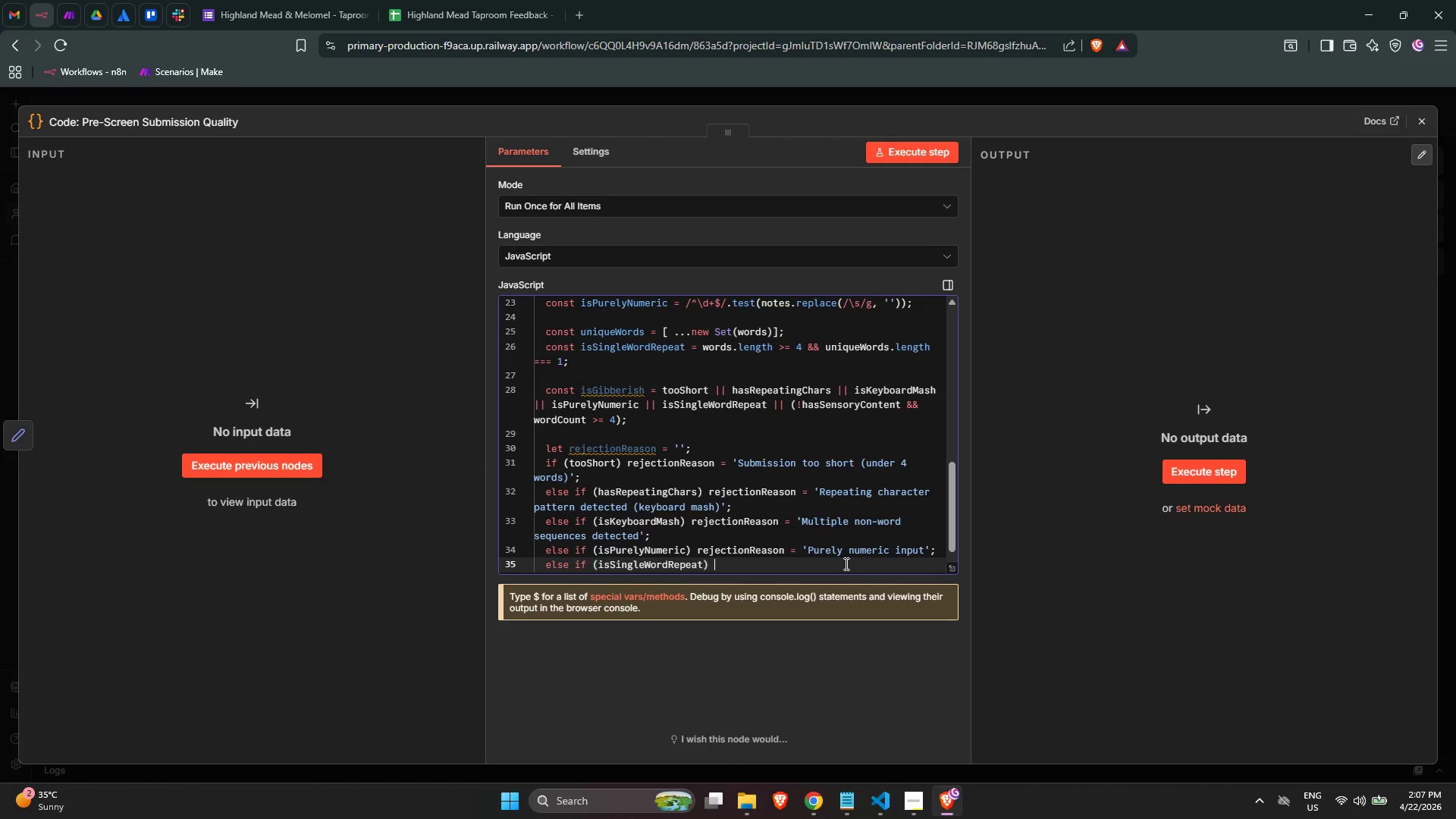 
type( reject)
 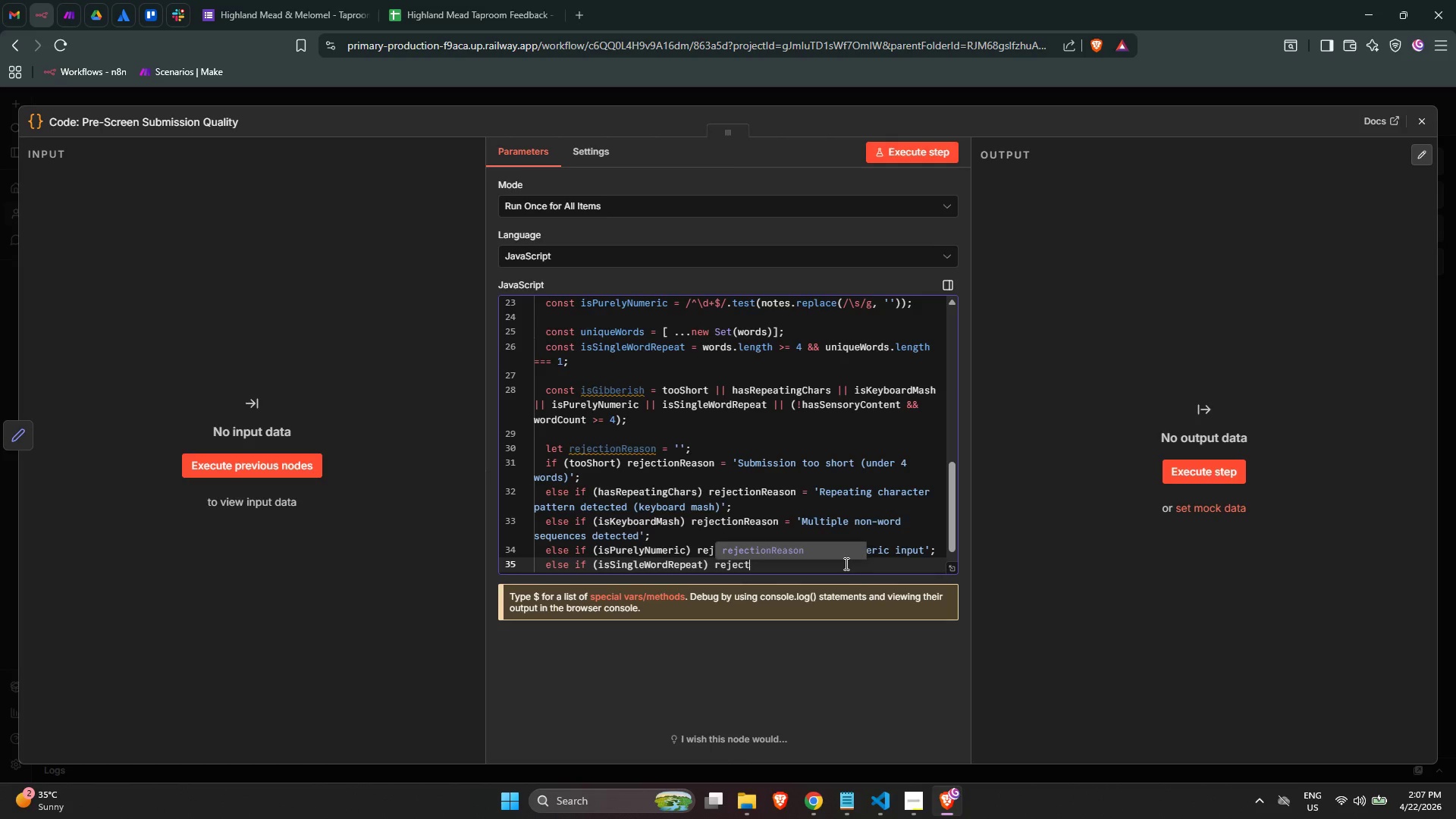 
key(Enter)
 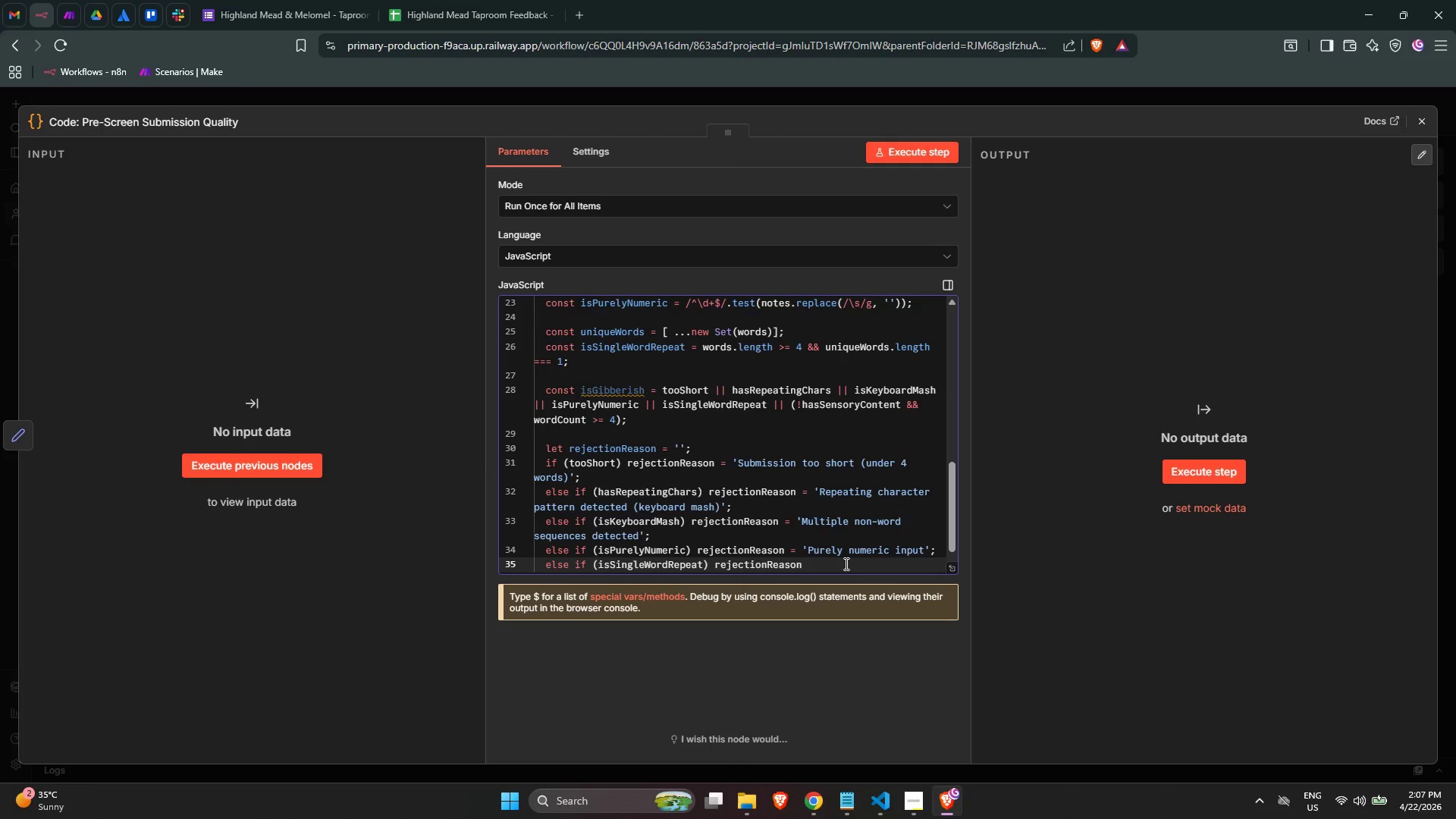 
type( = 'Single  word)
key(Backspace)
key(Backspace)
key(Backspace)
key(Backspace)
key(Backspace)
key(Backspace)
type( word repeated multiple times)
 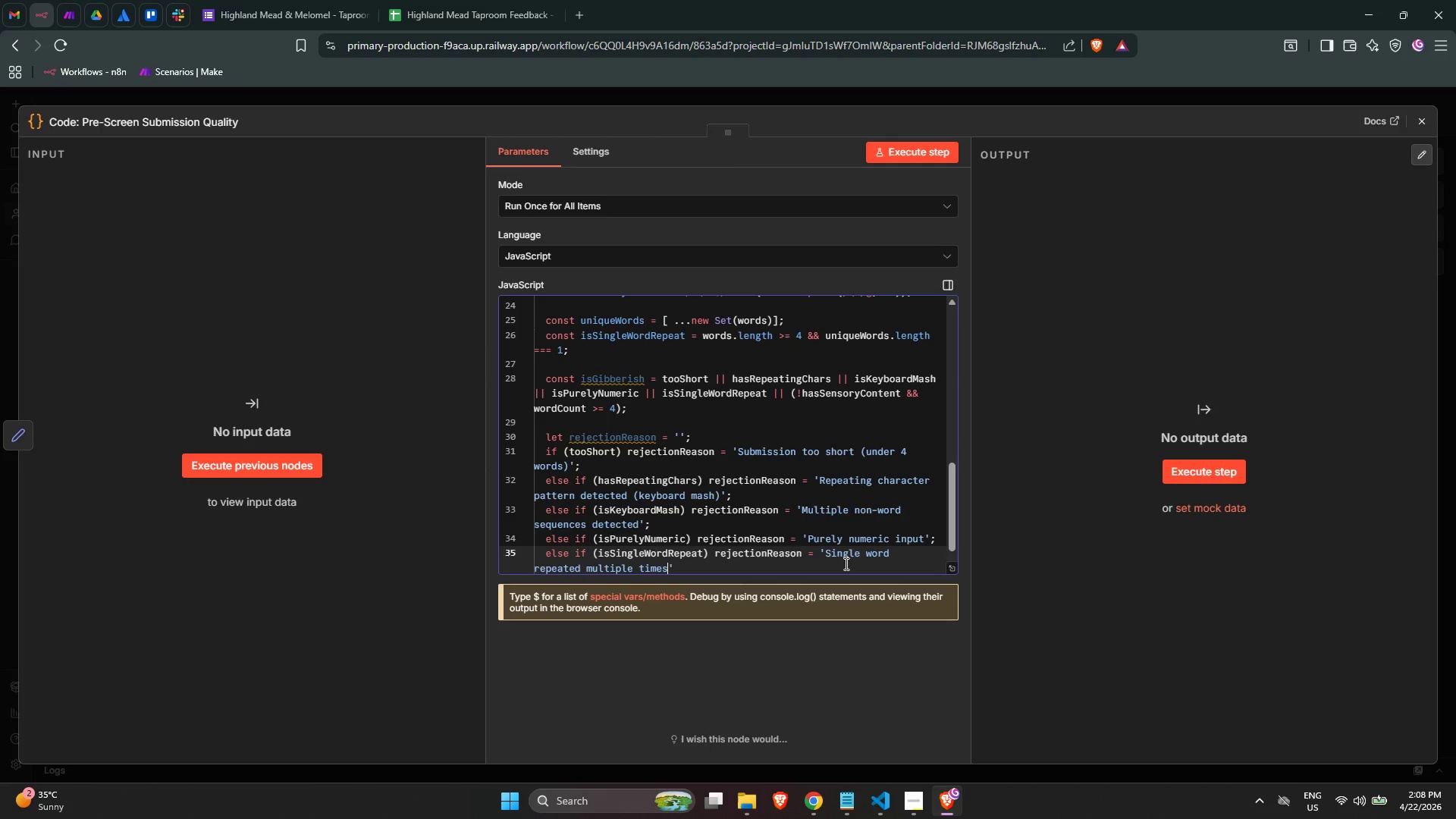 
key(ArrowRight)
 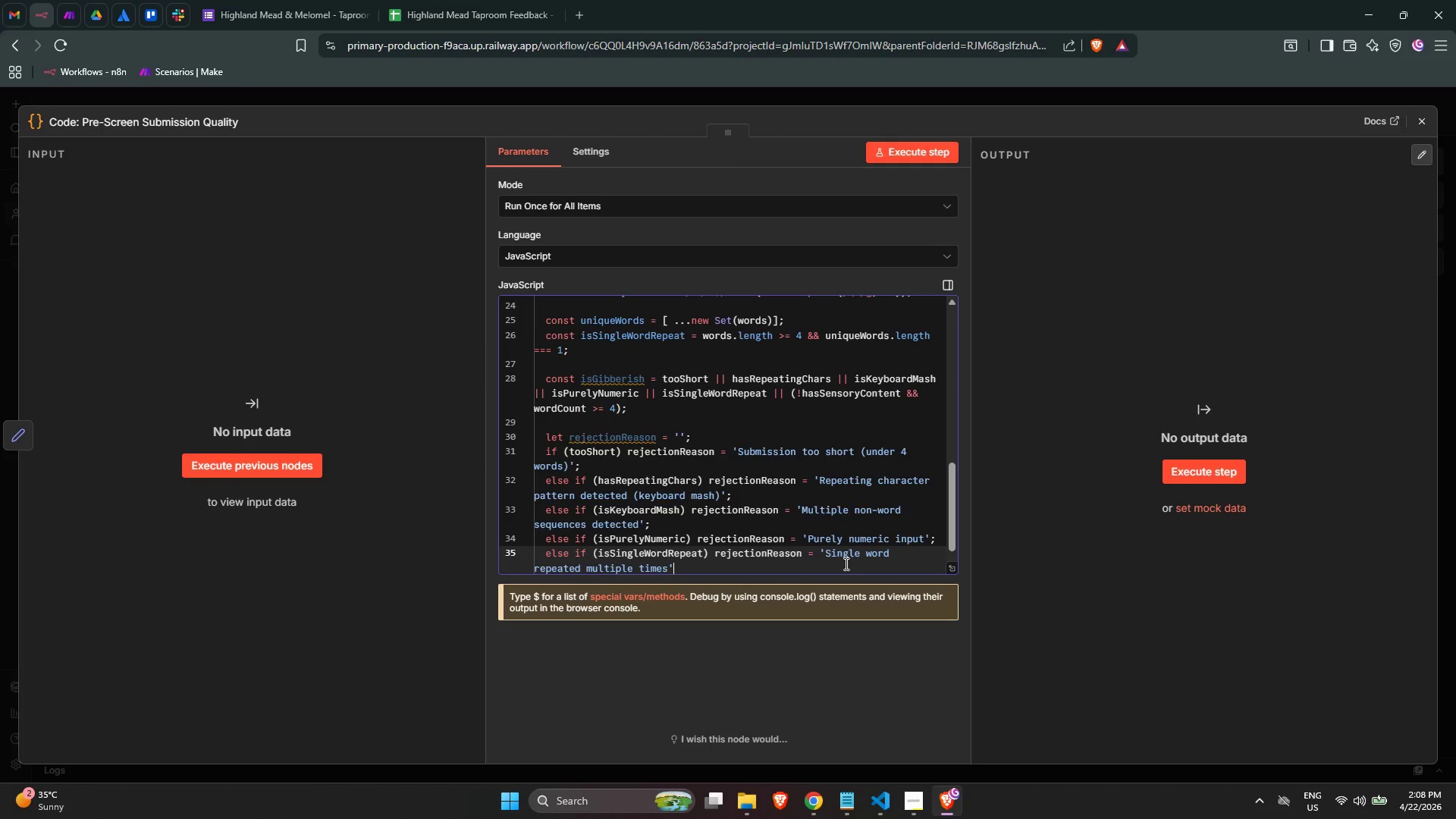 
key(Semicolon)
 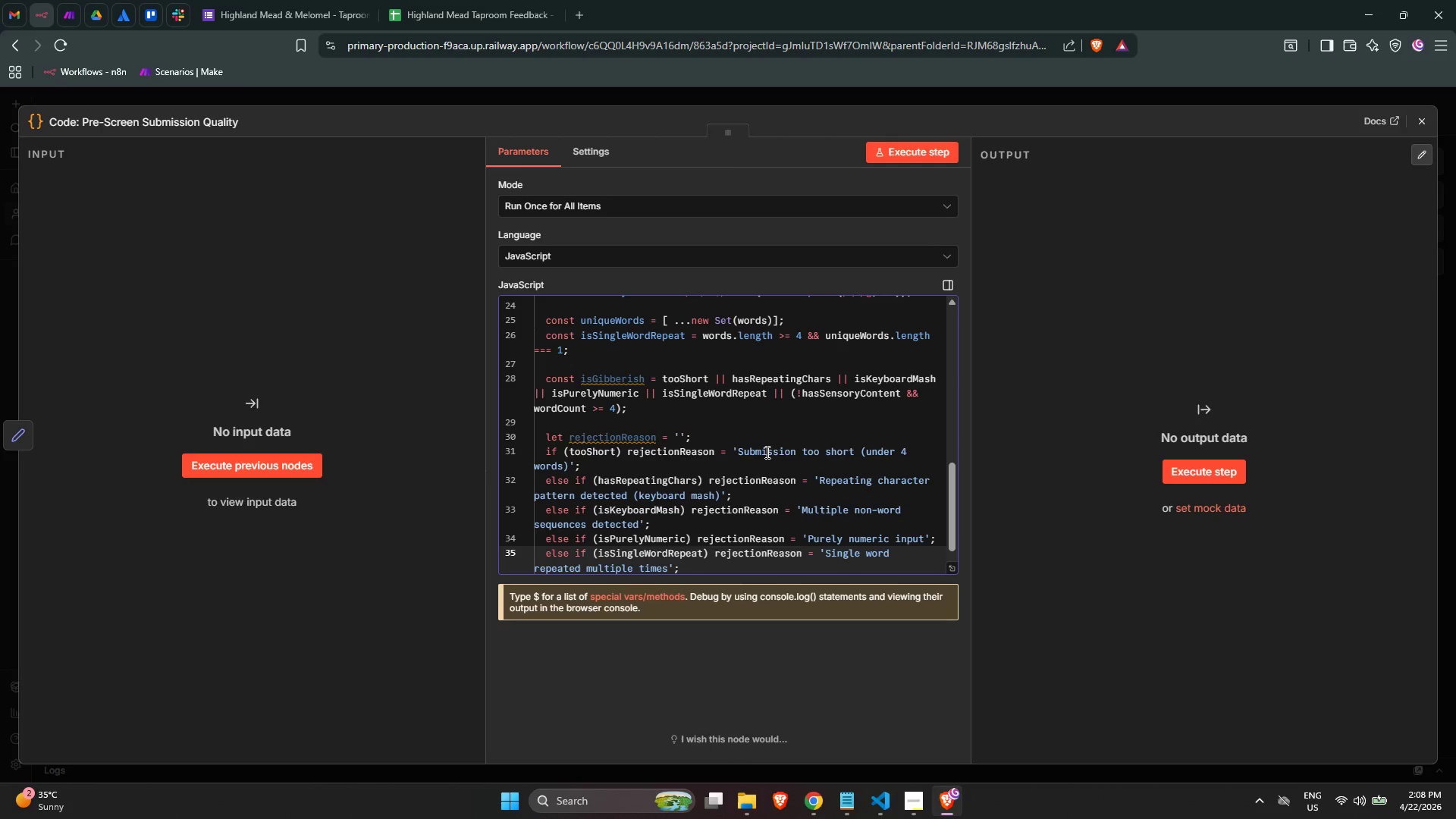 
wait(44.2)
 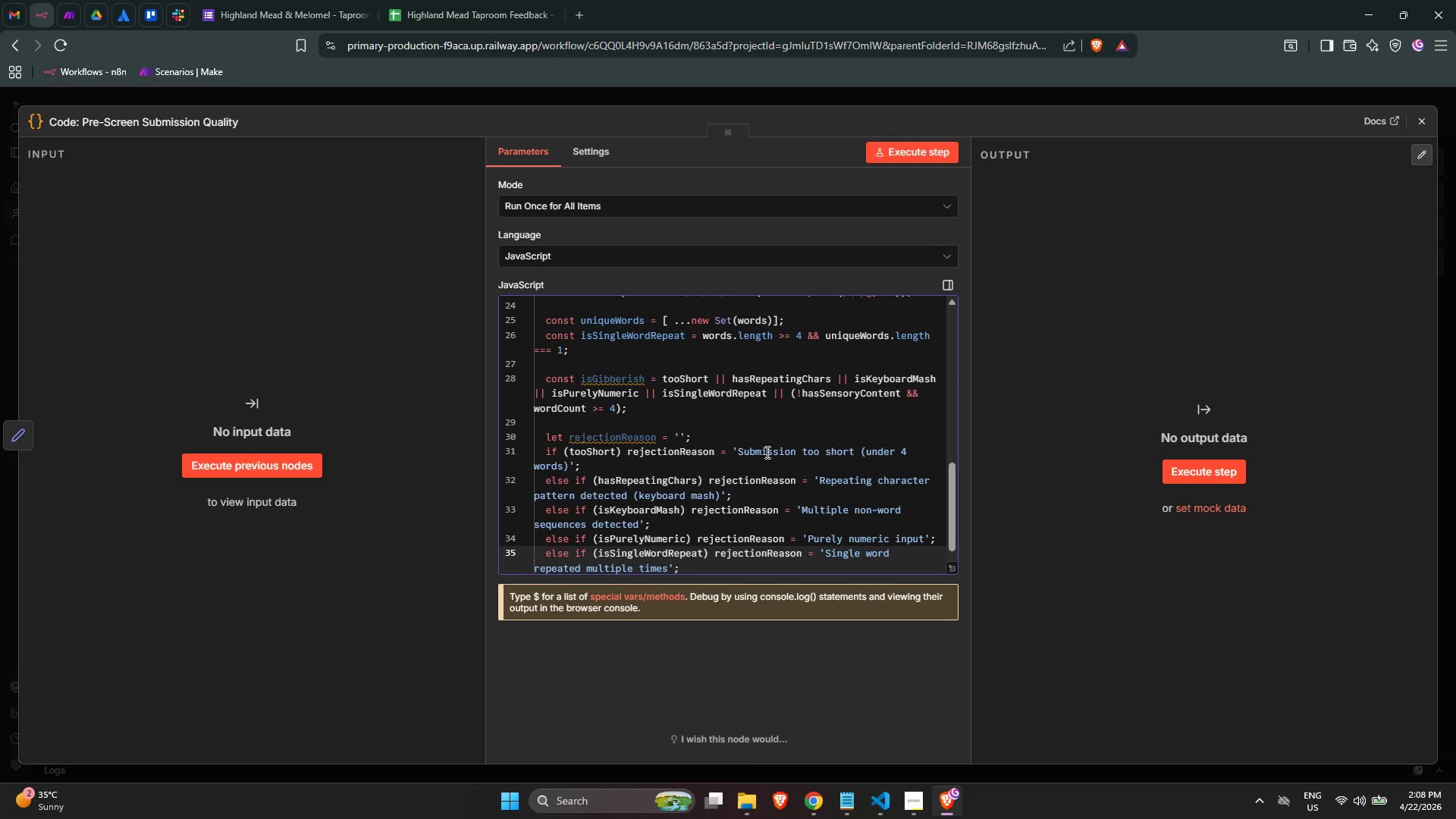 
key(Enter)
 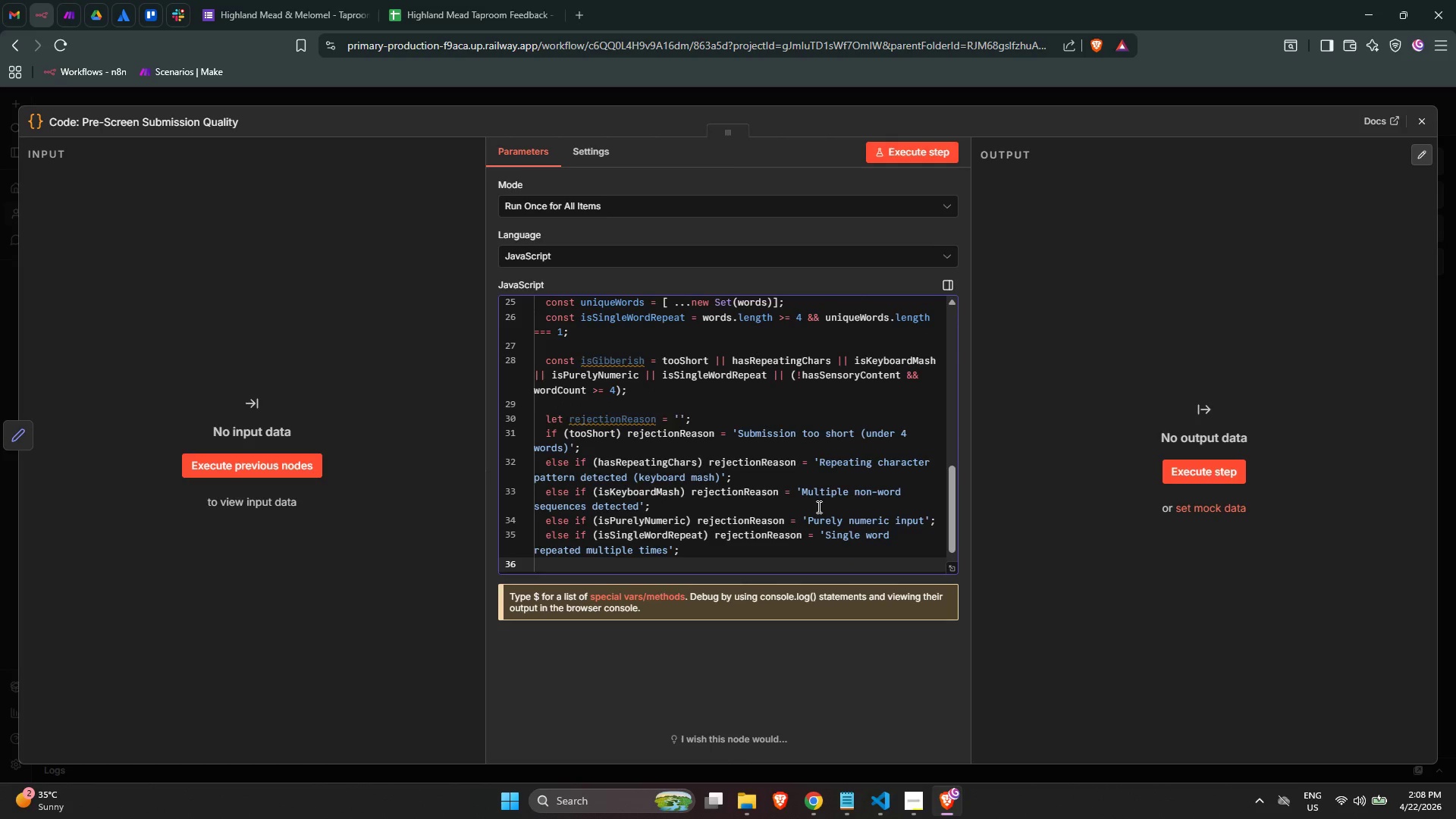 
type(rl)
key(Backspace)
key(Backspace)
type(else if (!hasSe)
 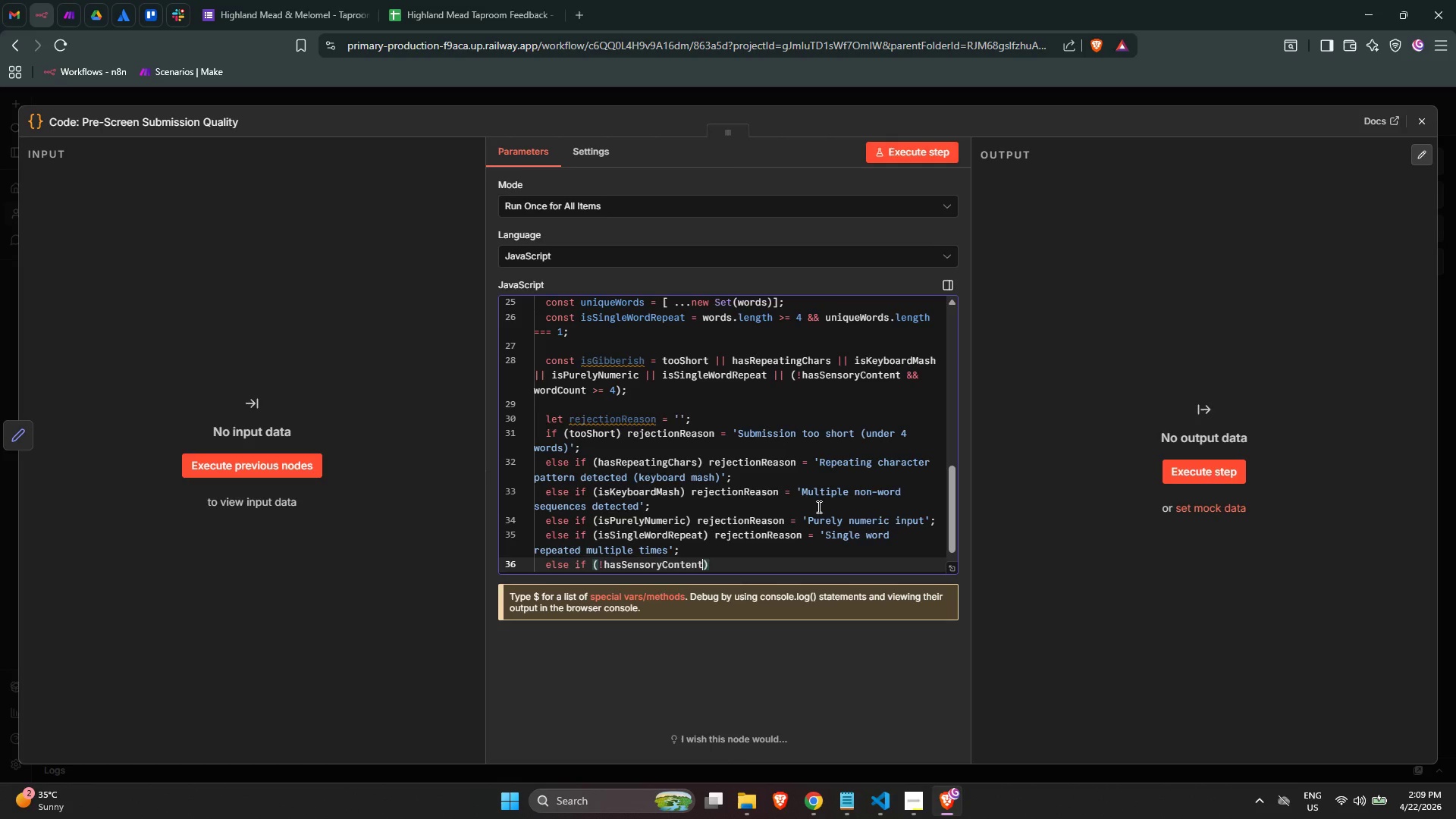 
 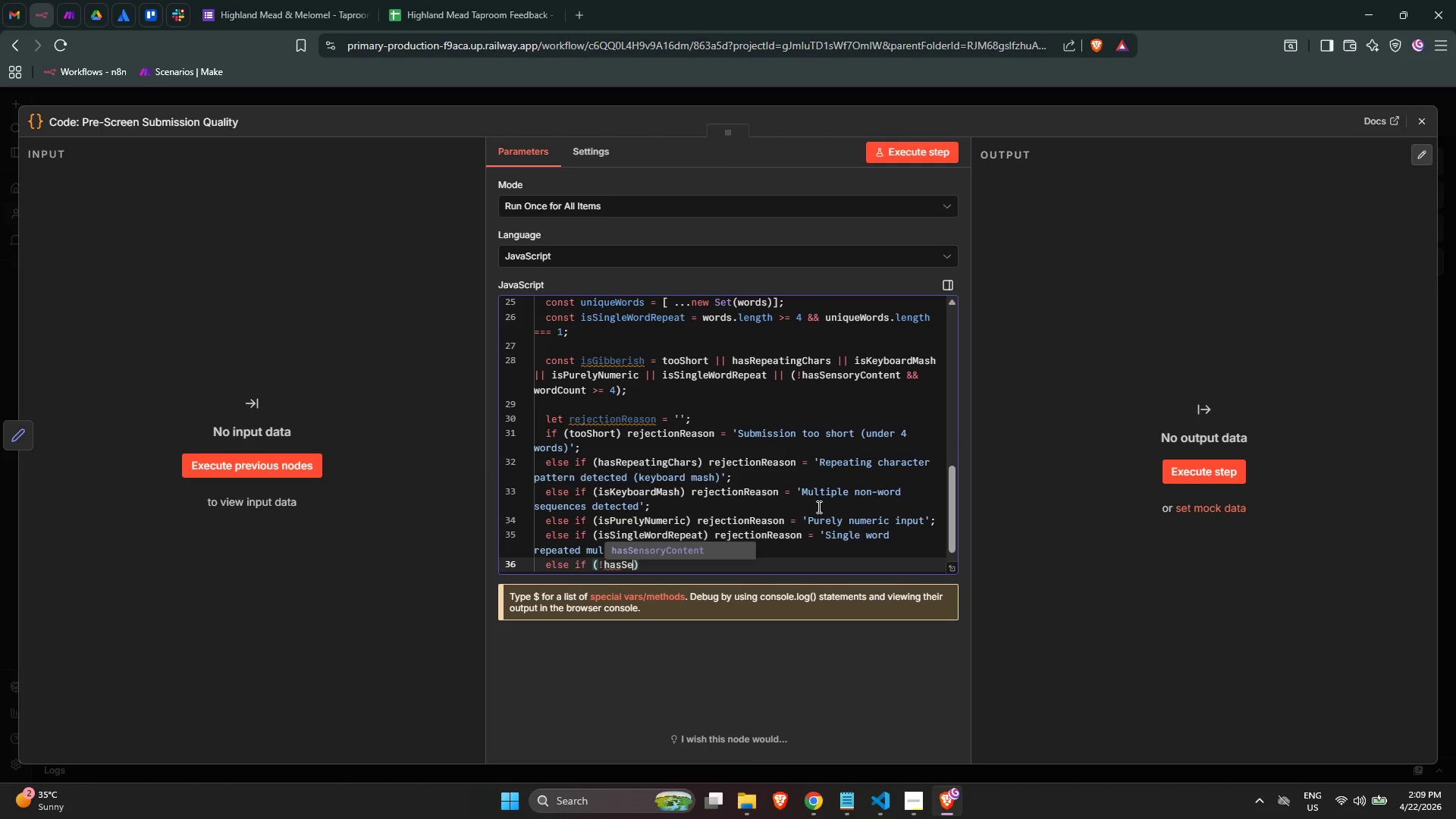 
key(Enter)
 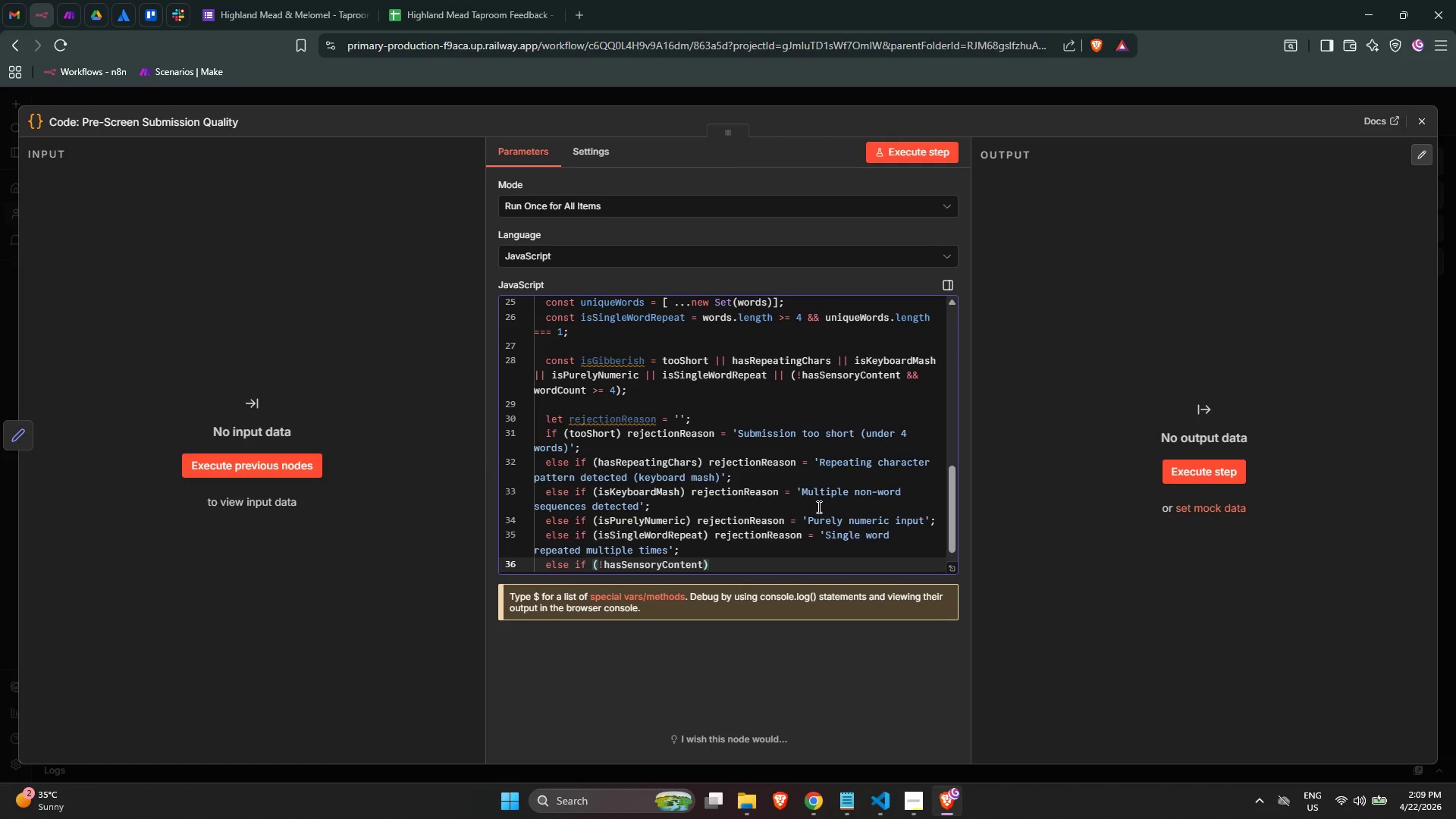 
type( && wordCount)
 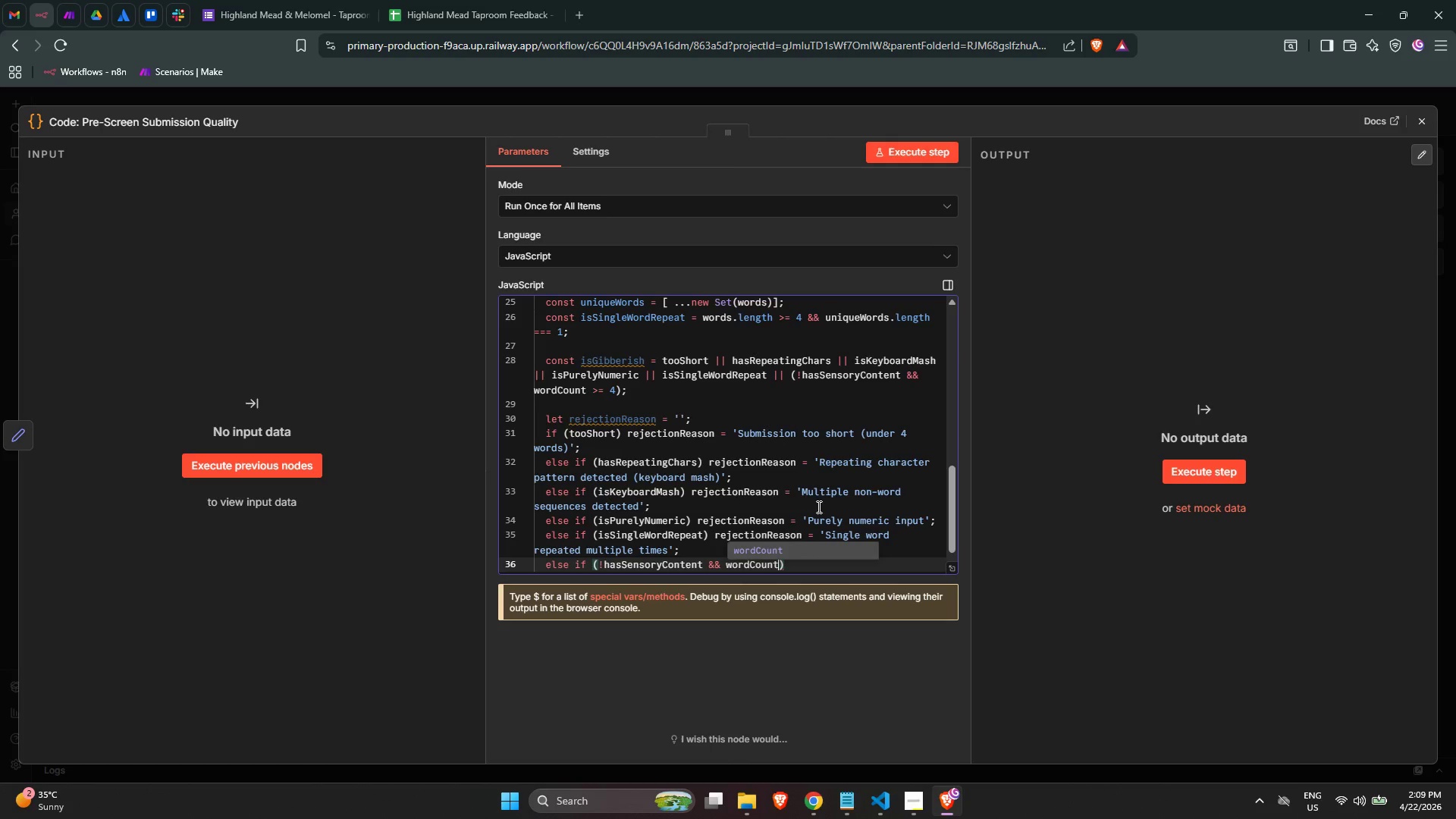 
key(Enter)
 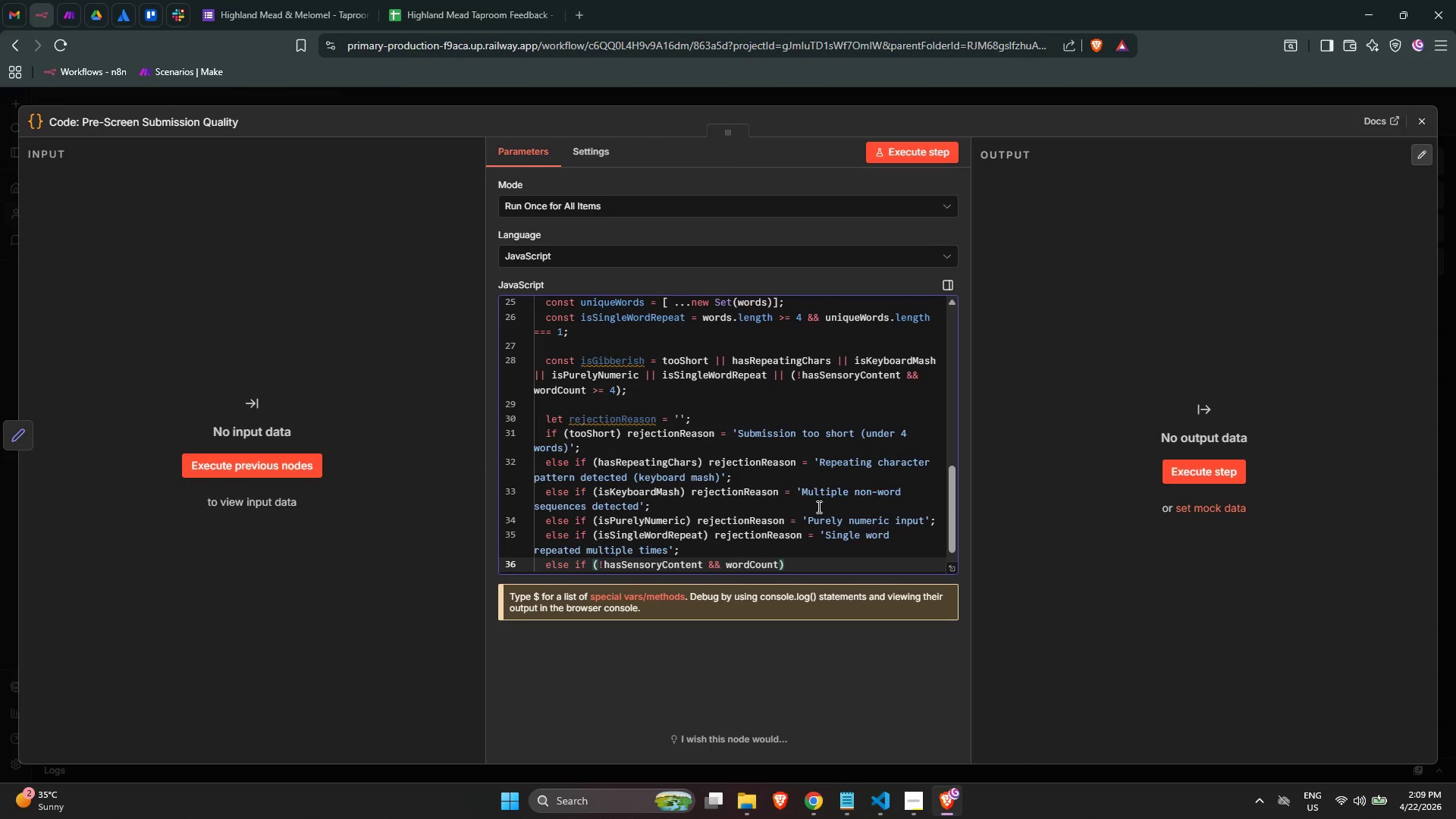 
wait(9.67)
 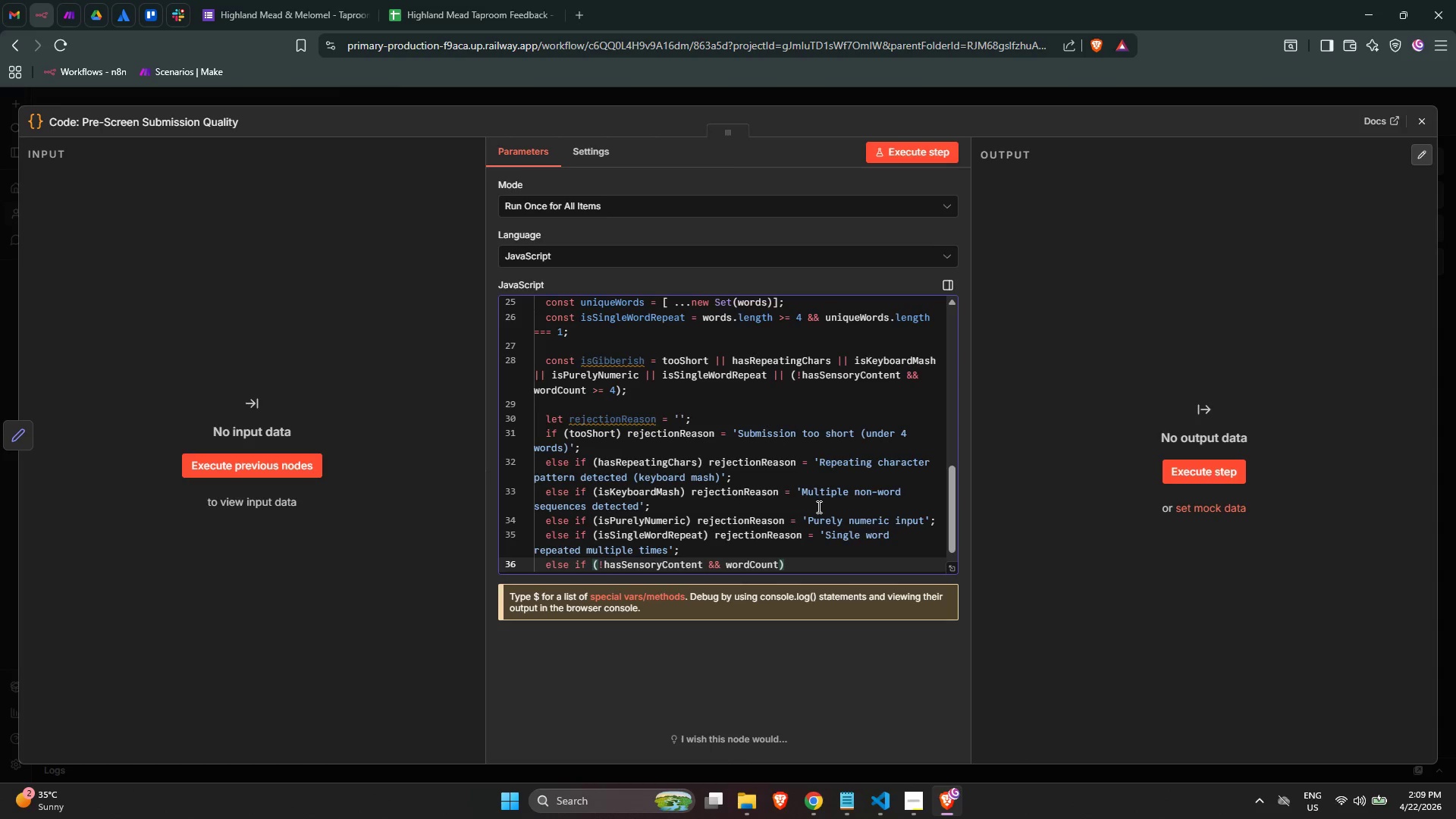 
key(Space)
 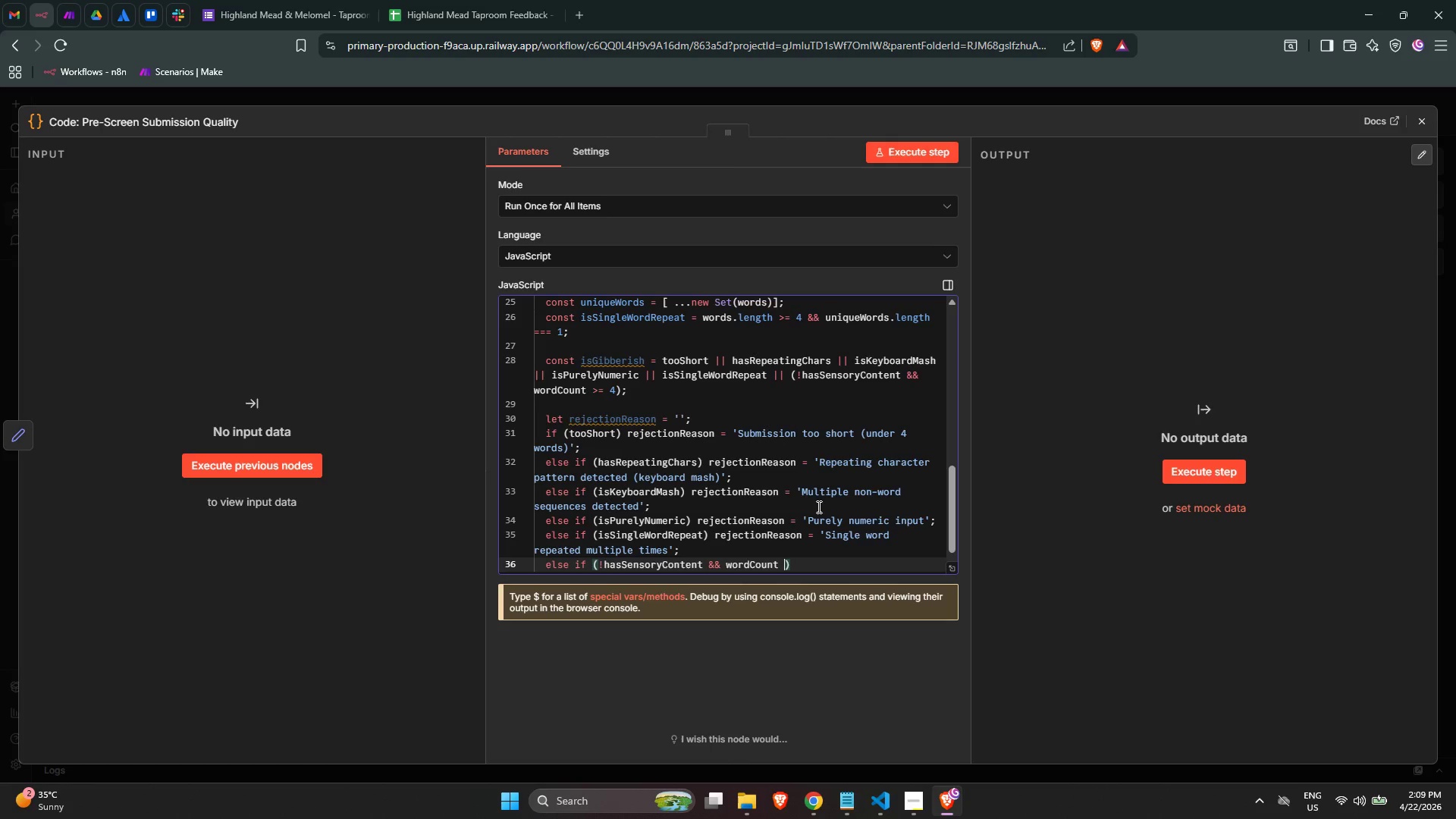 
key(Shift+Period)
 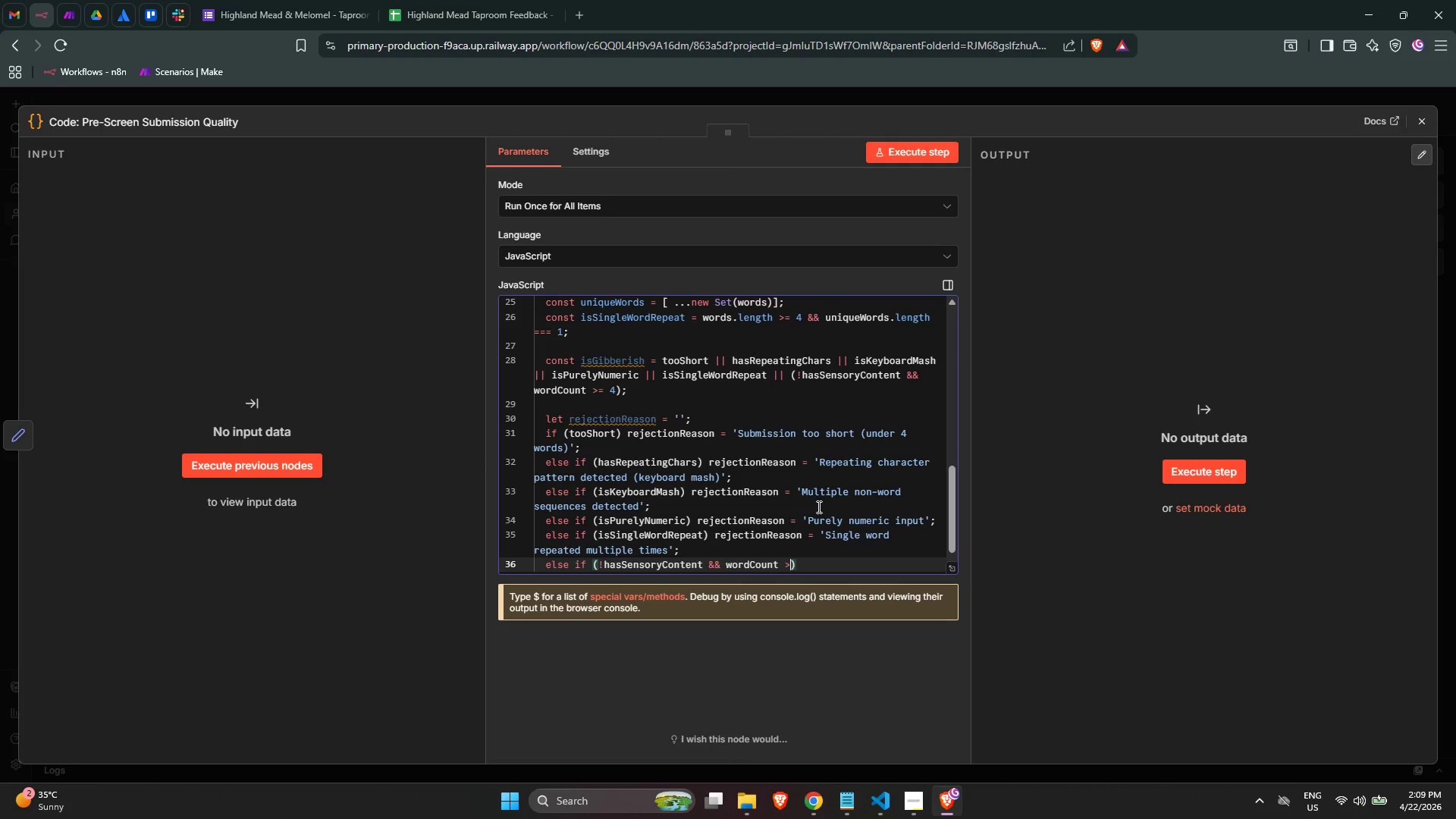 
key(Equal)
 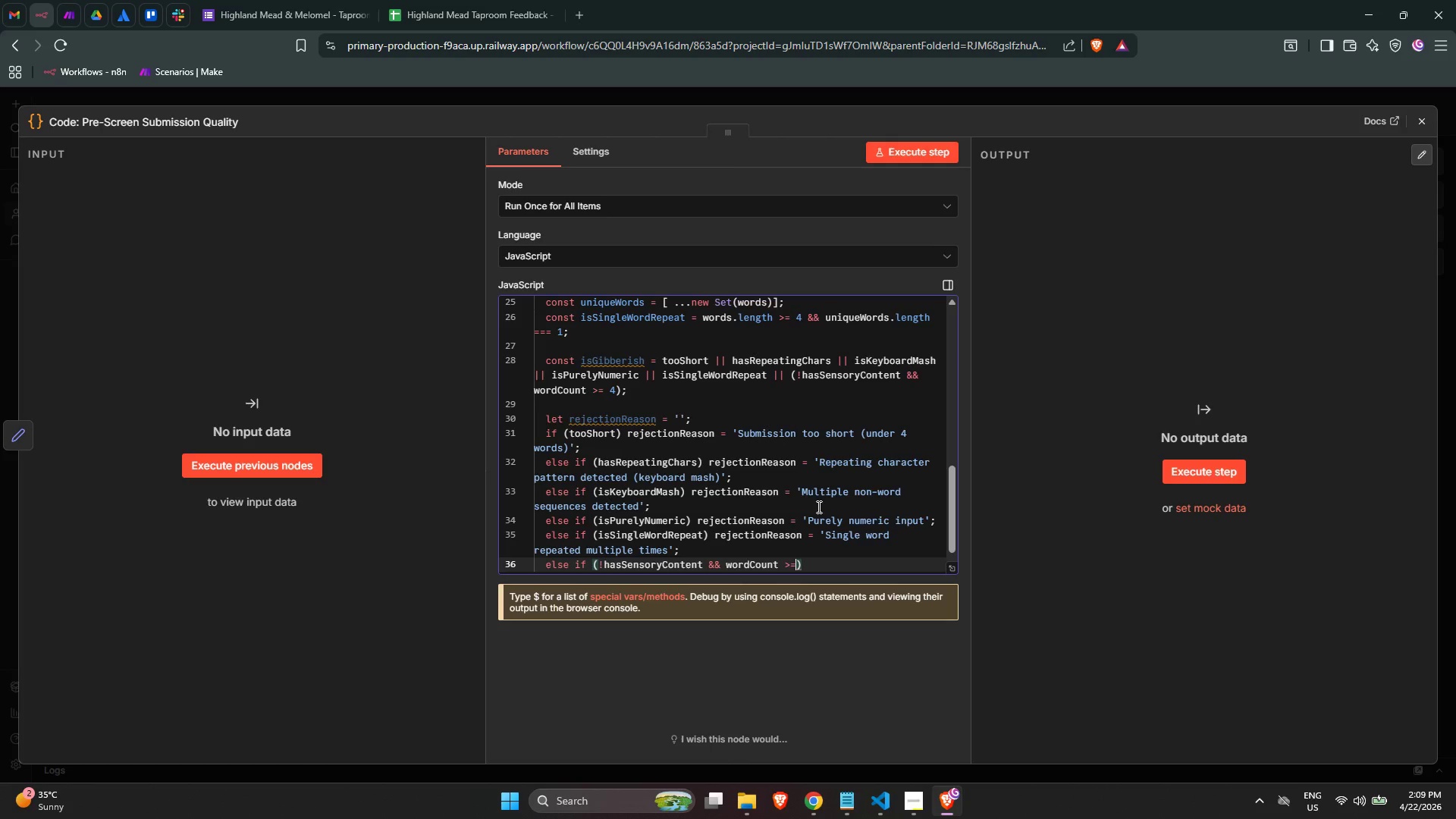 
key(Space)
 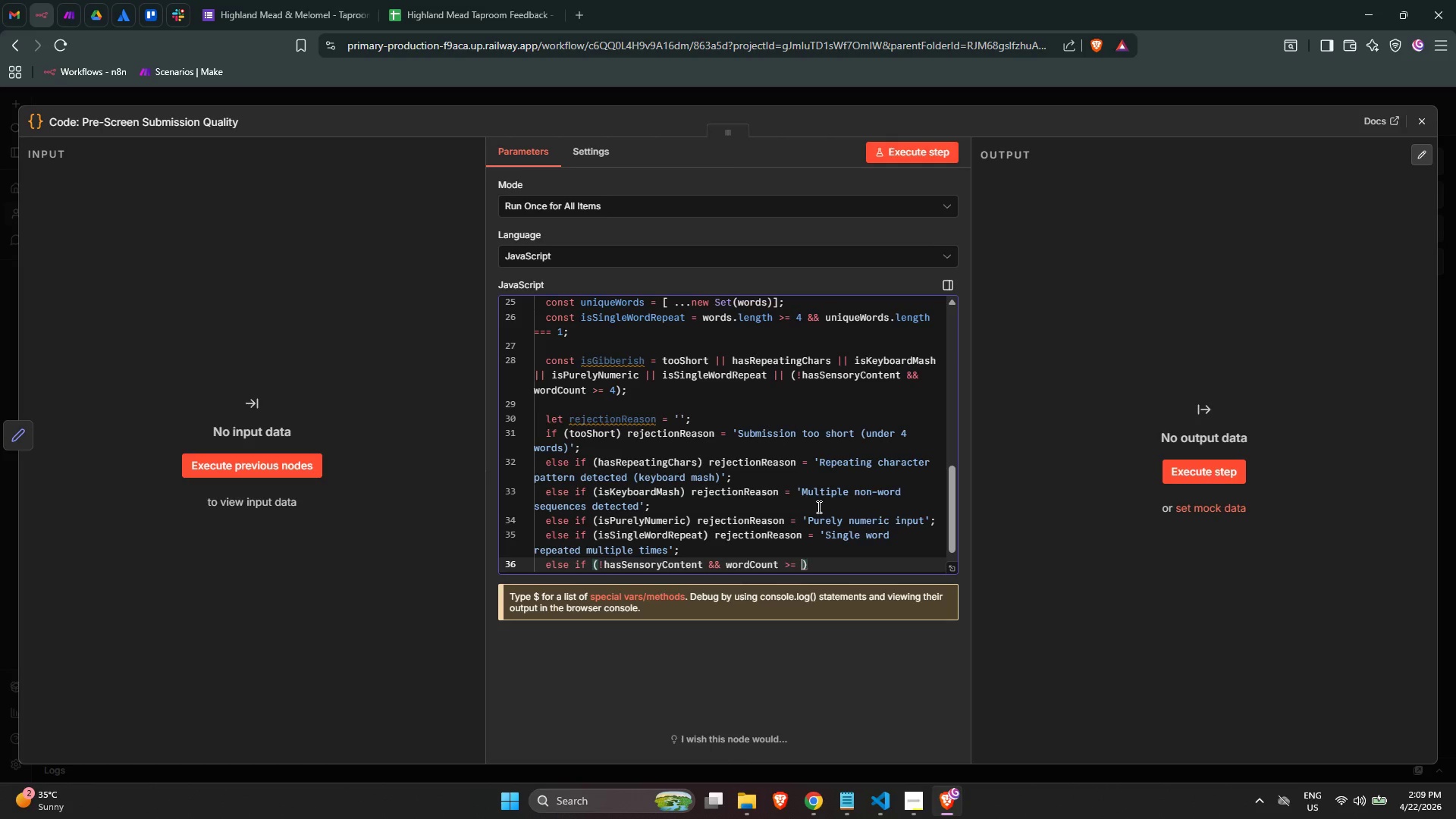 
key(4)
 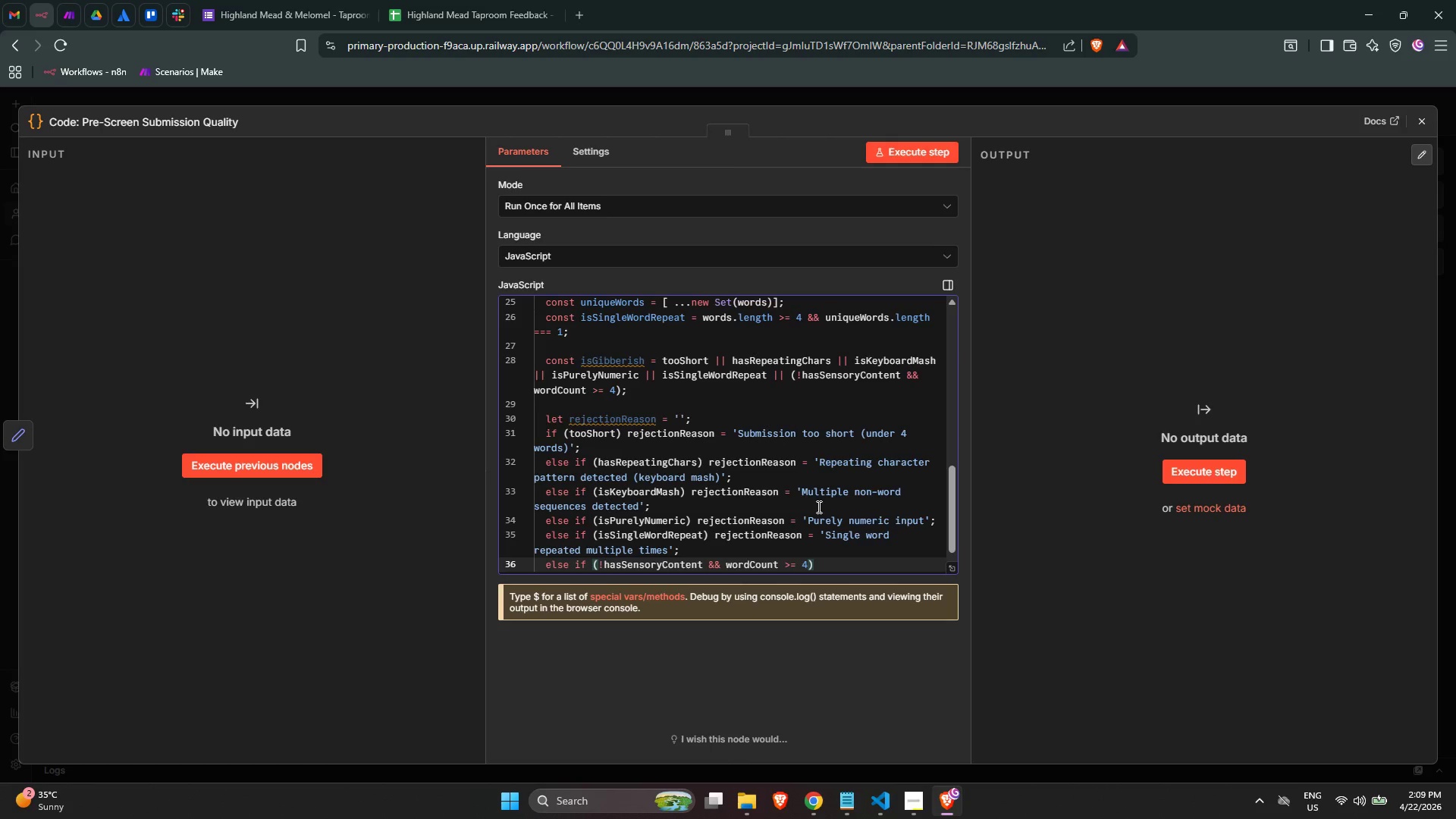 
key(ArrowRight)
 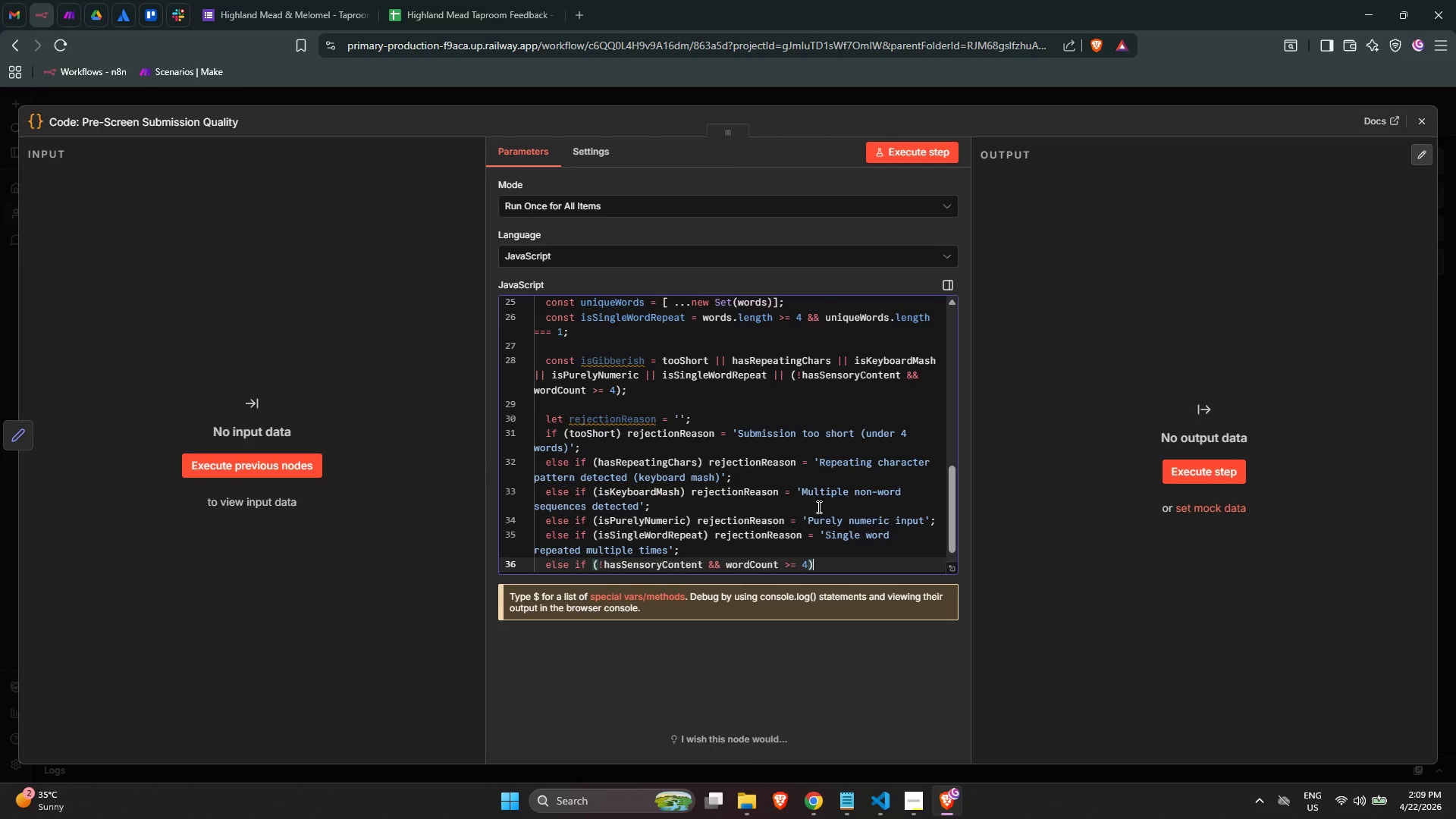 
type( rejection)
 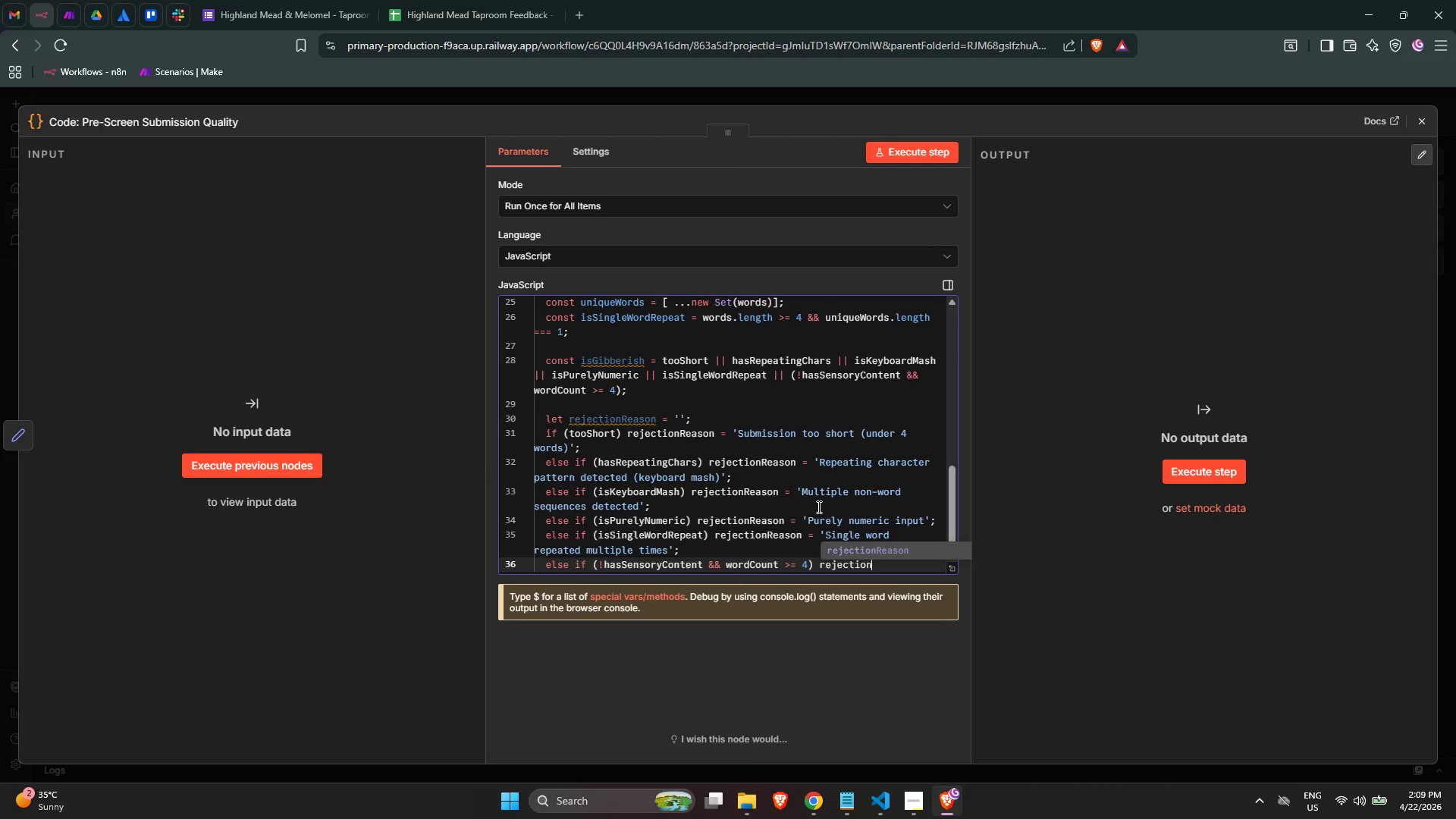 
key(Shift+Enter)
 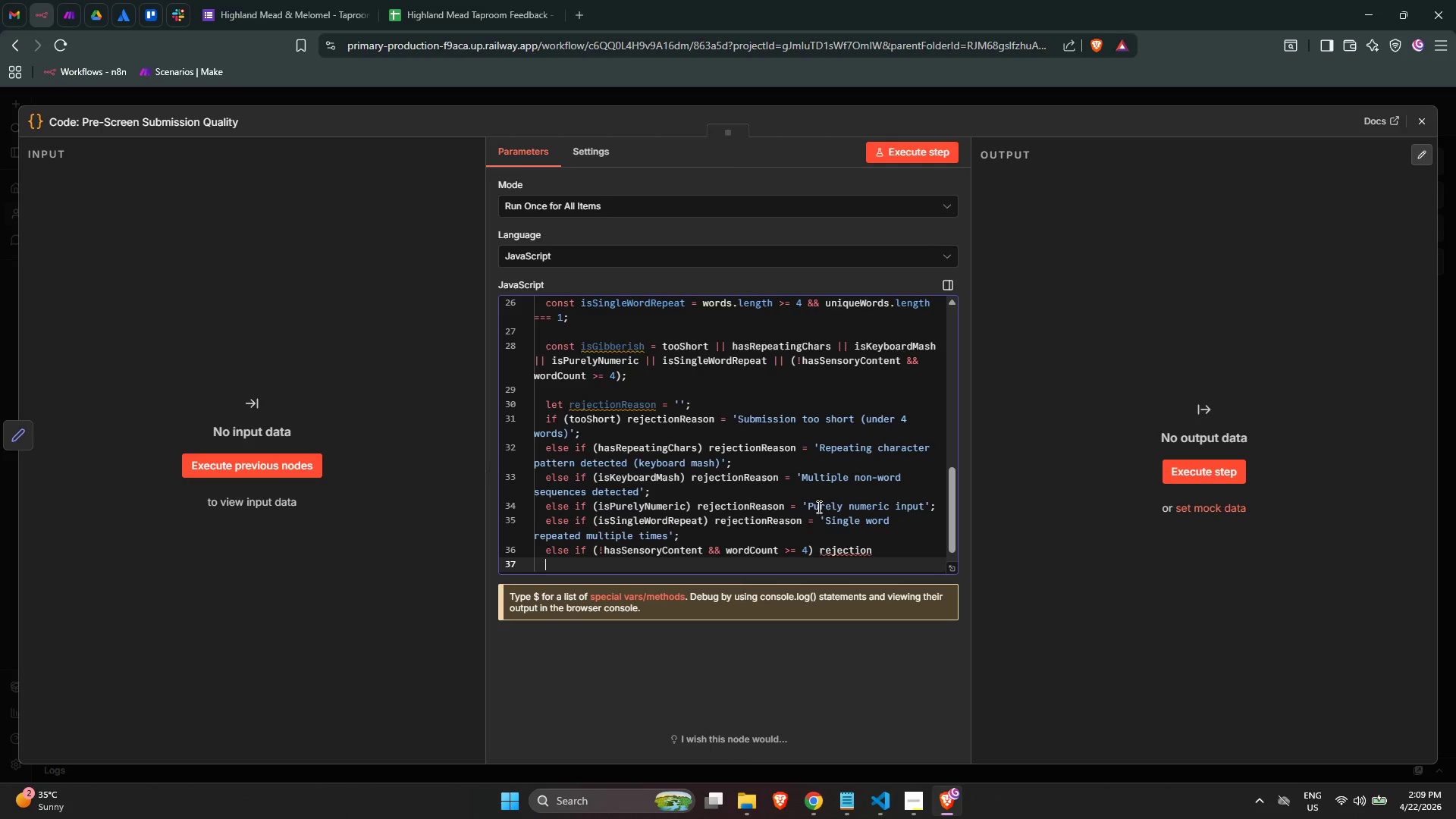 
key(Backspace)
key(Backspace)
type(Reaso)
 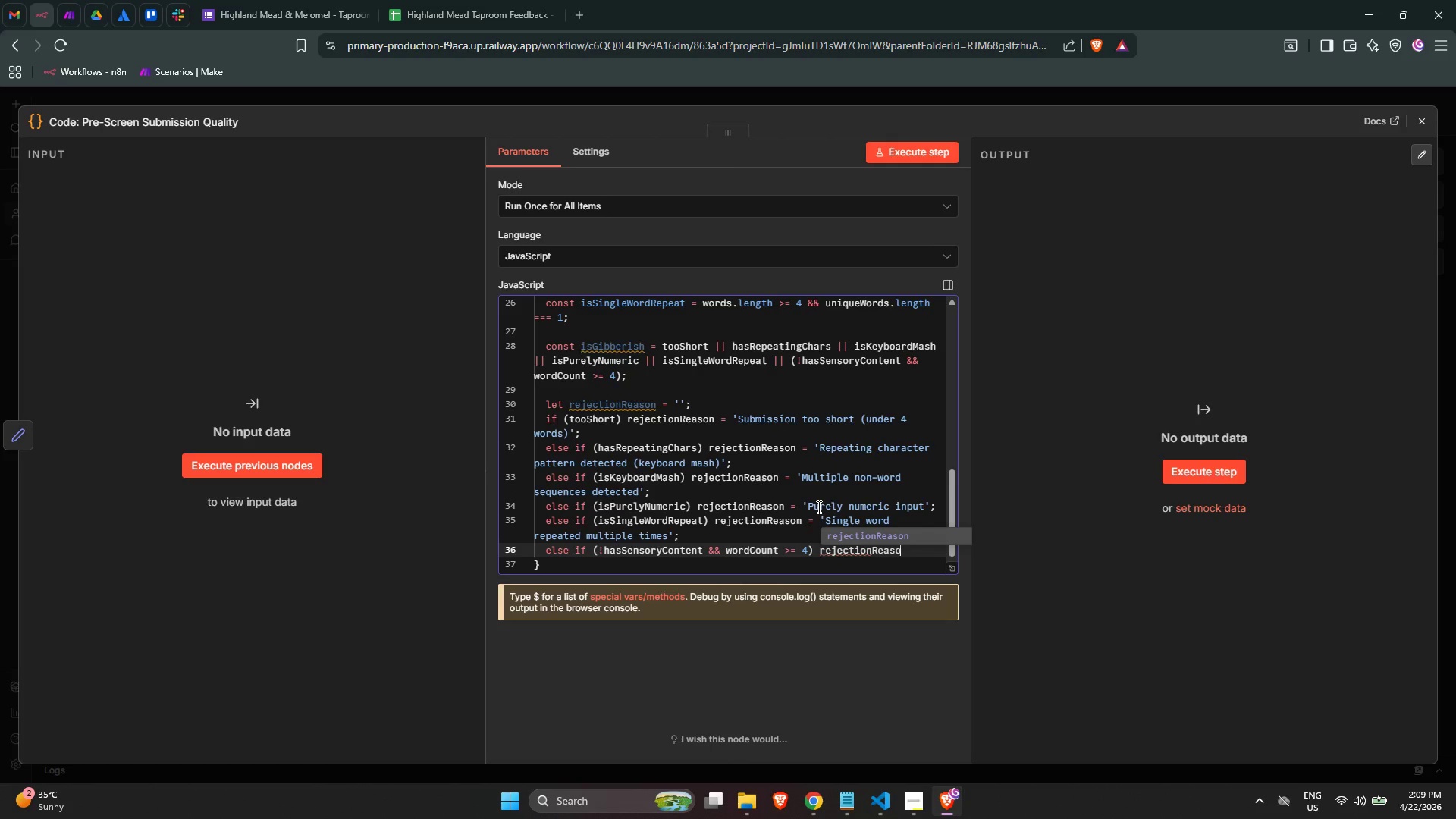 
key(Enter)
 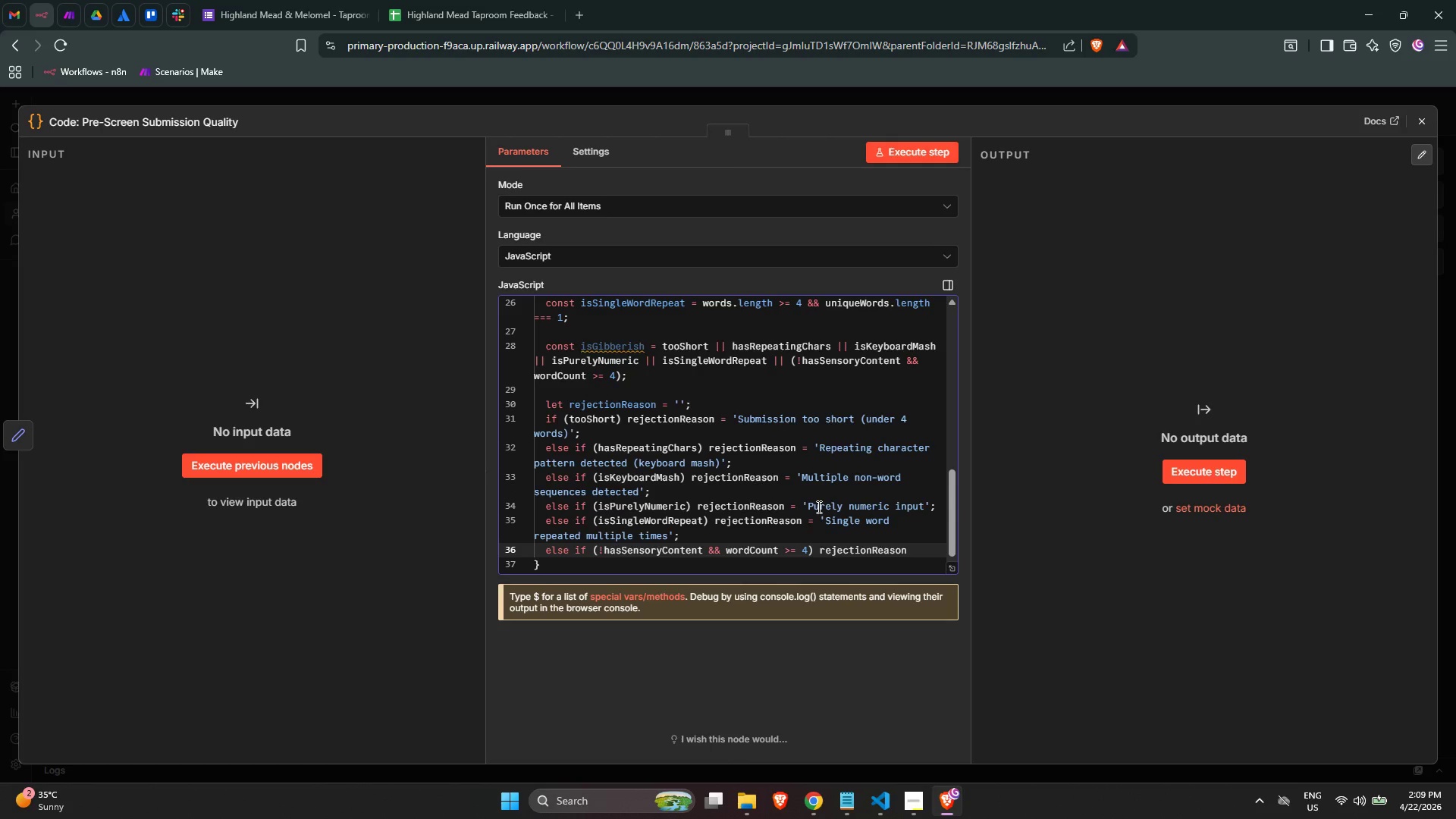 
type( = 'No recong)
key(Backspace)
key(Backspace)
type(gnizedable tasting or sendo)
key(Backspace)
key(Backspace)
type(sory)
 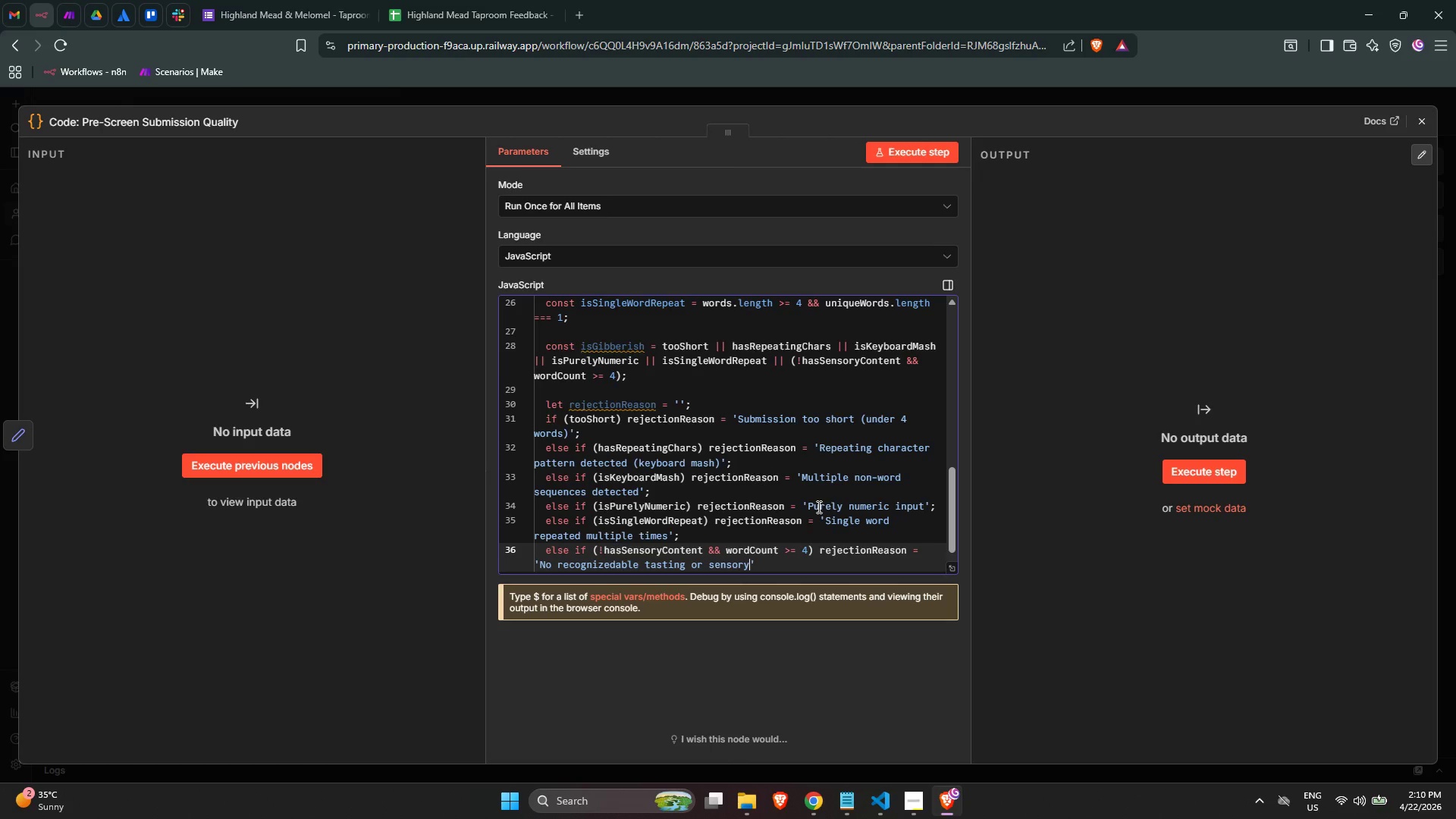 
wait(12.7)
 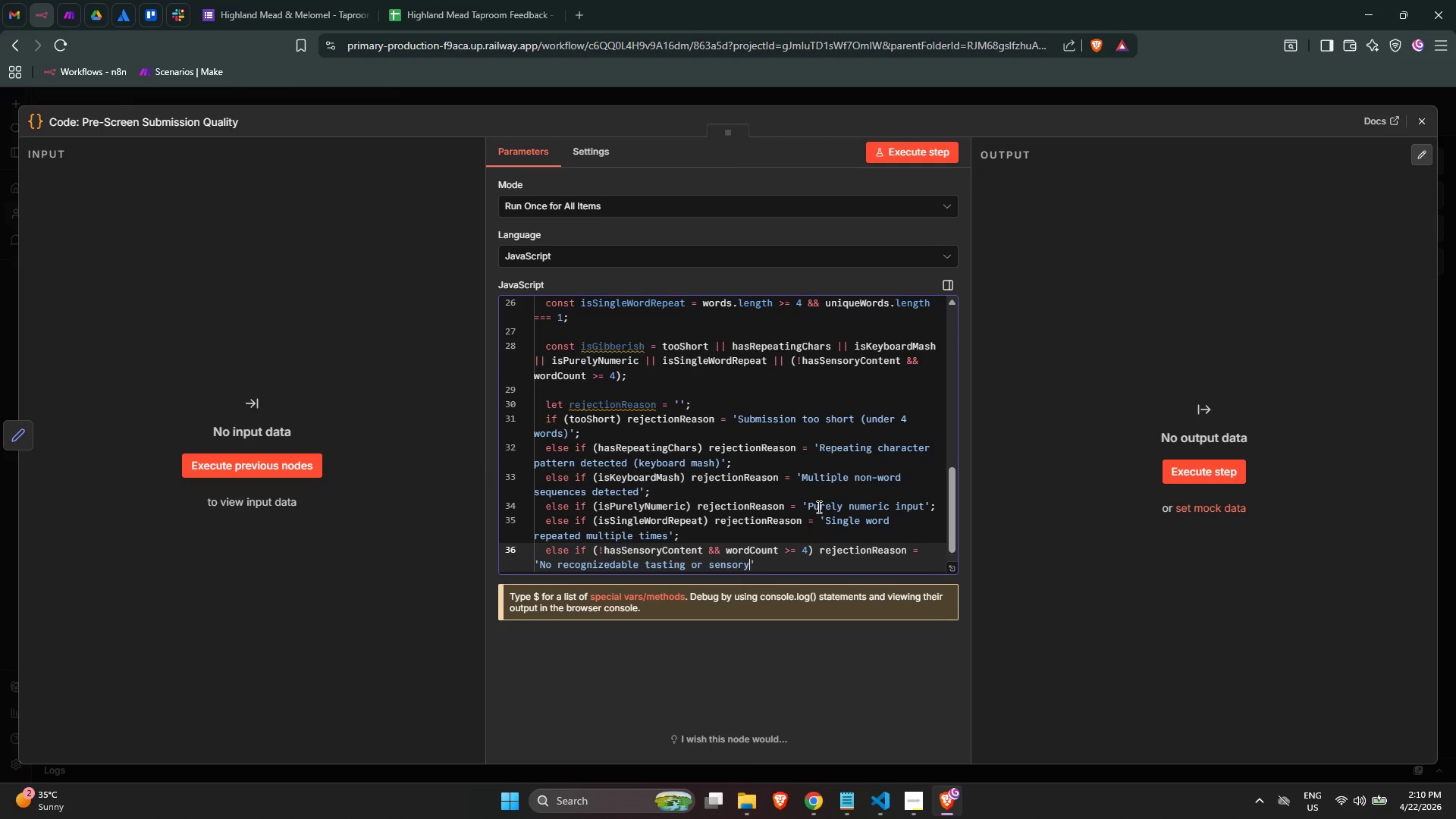 
key(Shift+ShiftRight)
 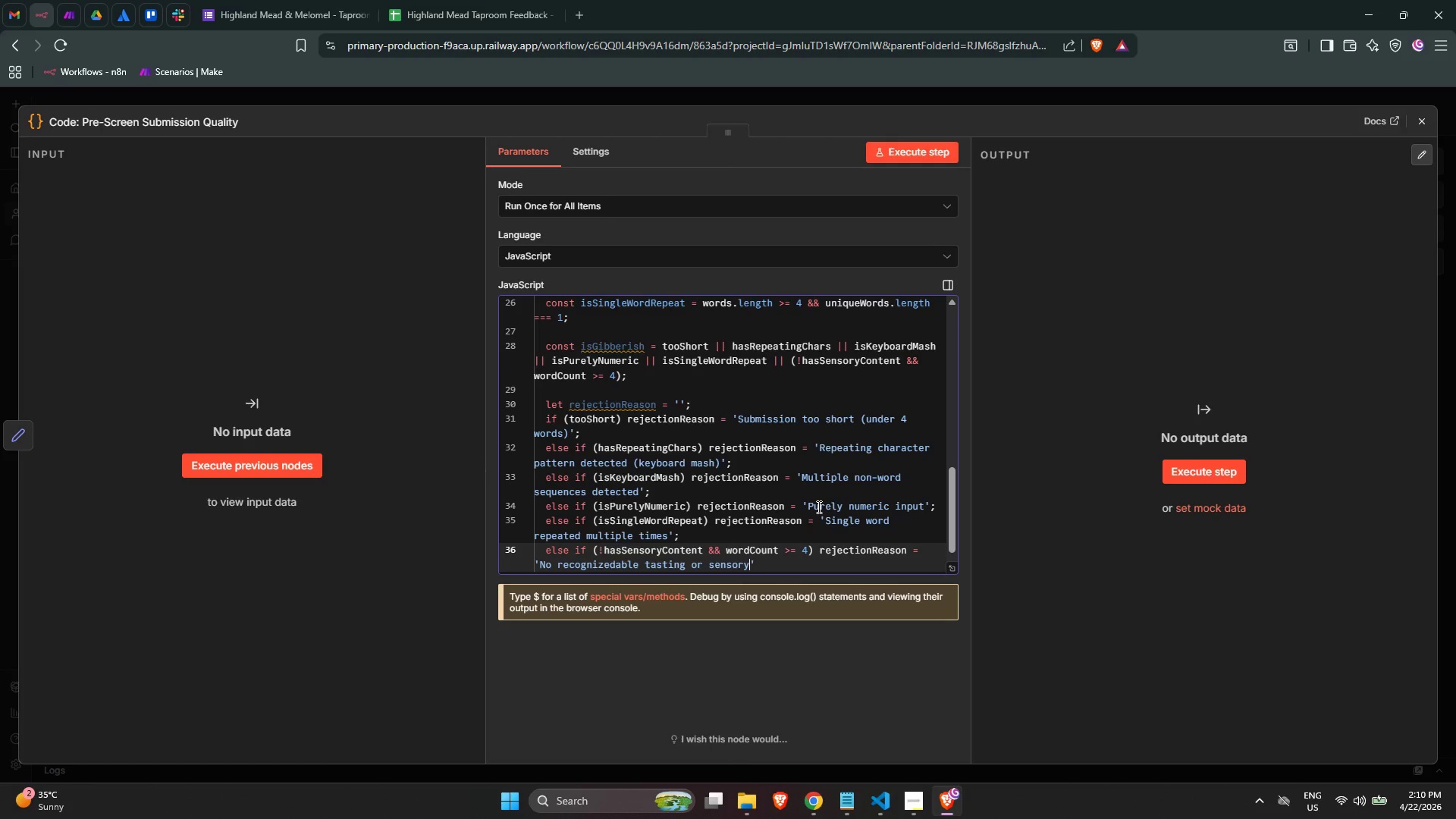 
hold_key(key=ArrowLeft, duration=1.2)
 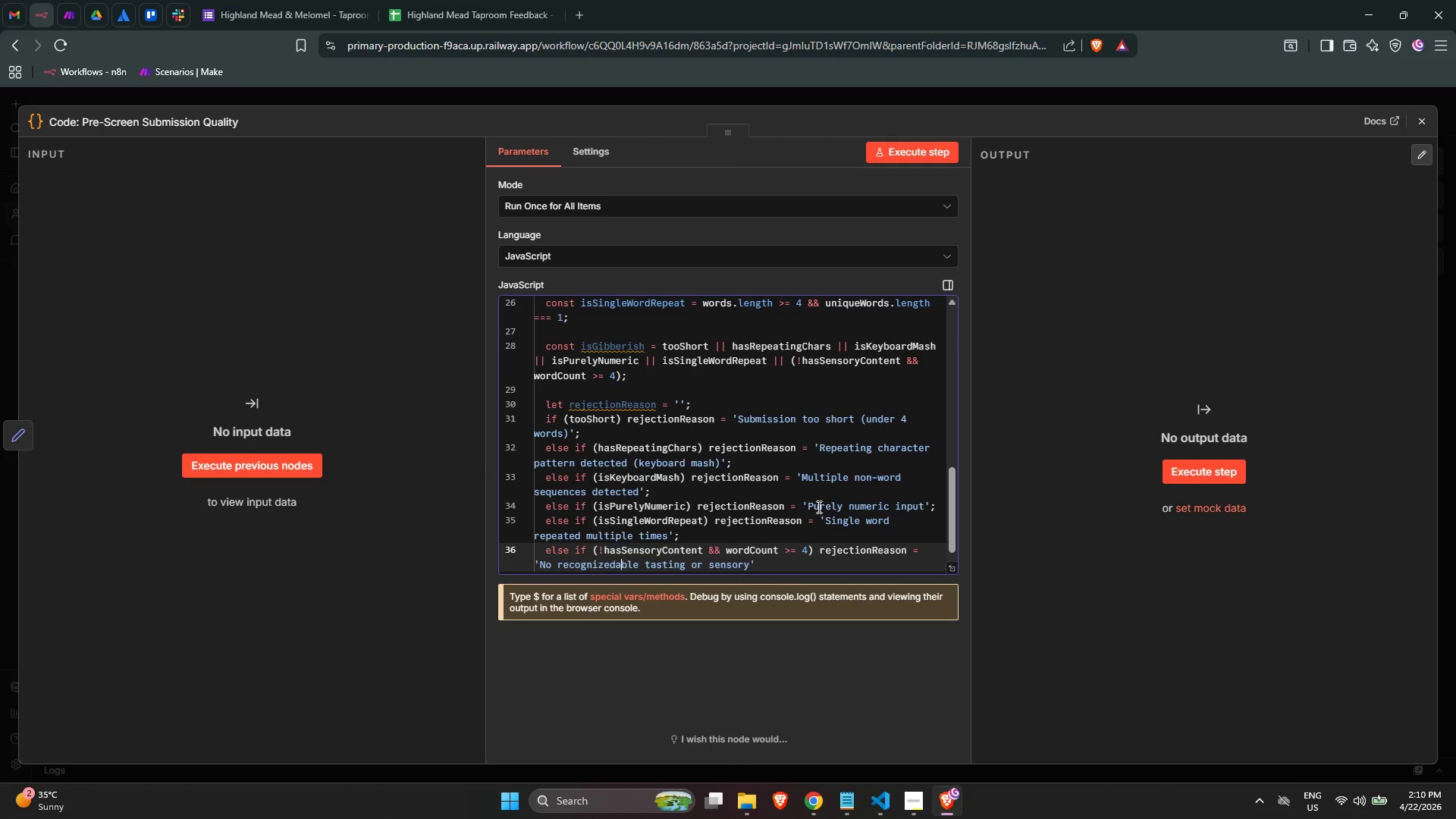 
key(ArrowLeft)
 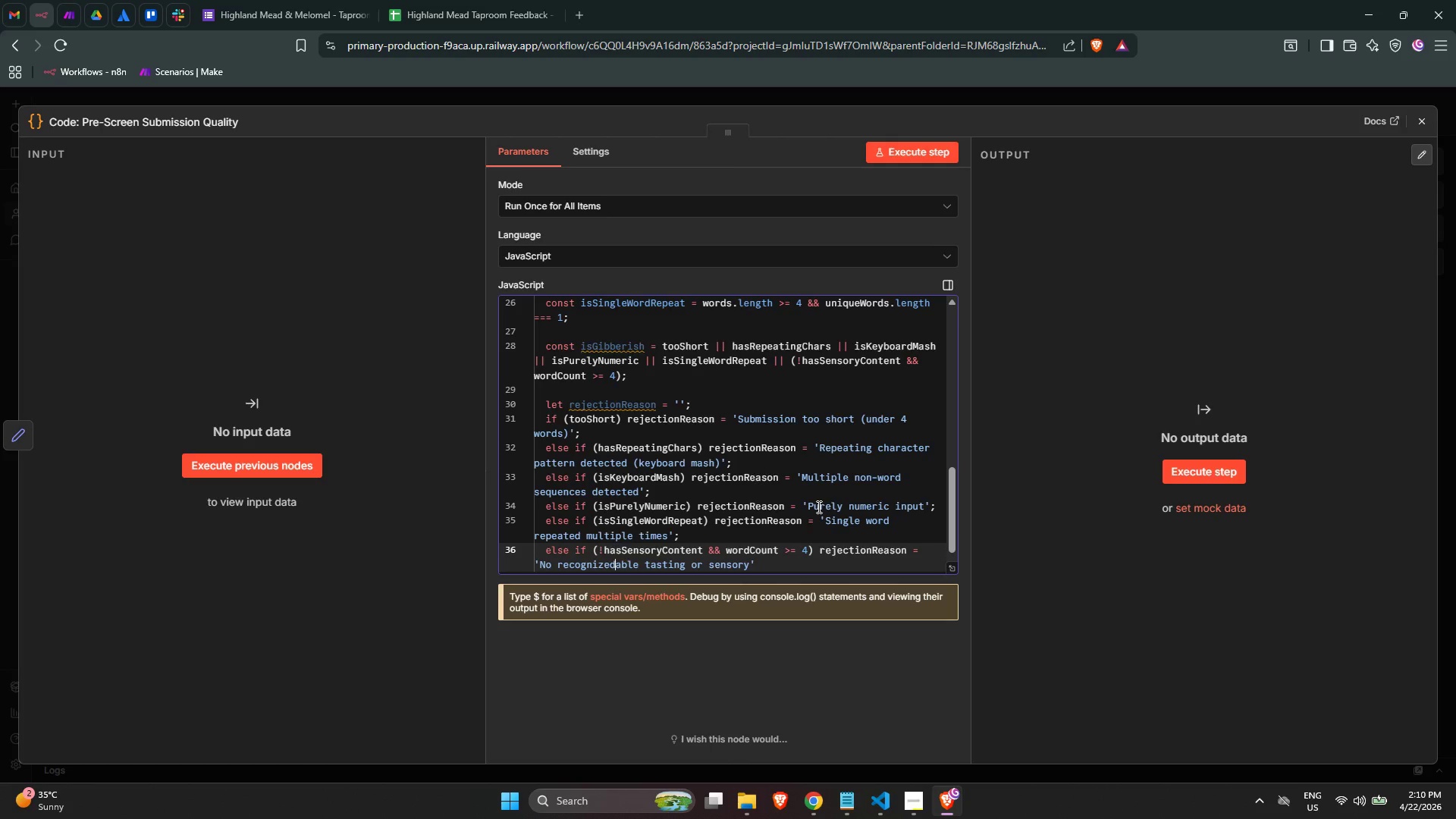 
key(Backspace)
 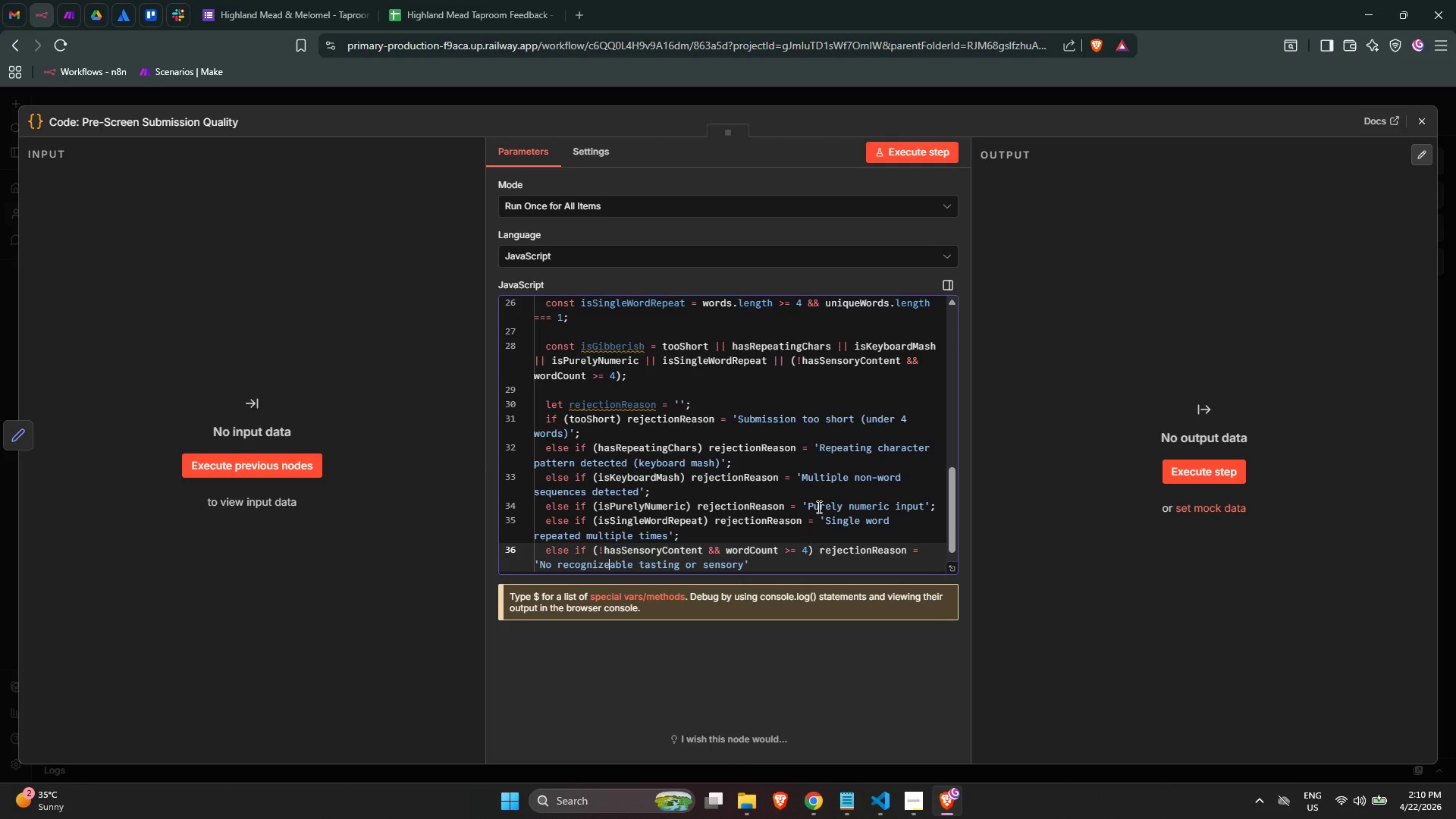 
key(Backspace)
 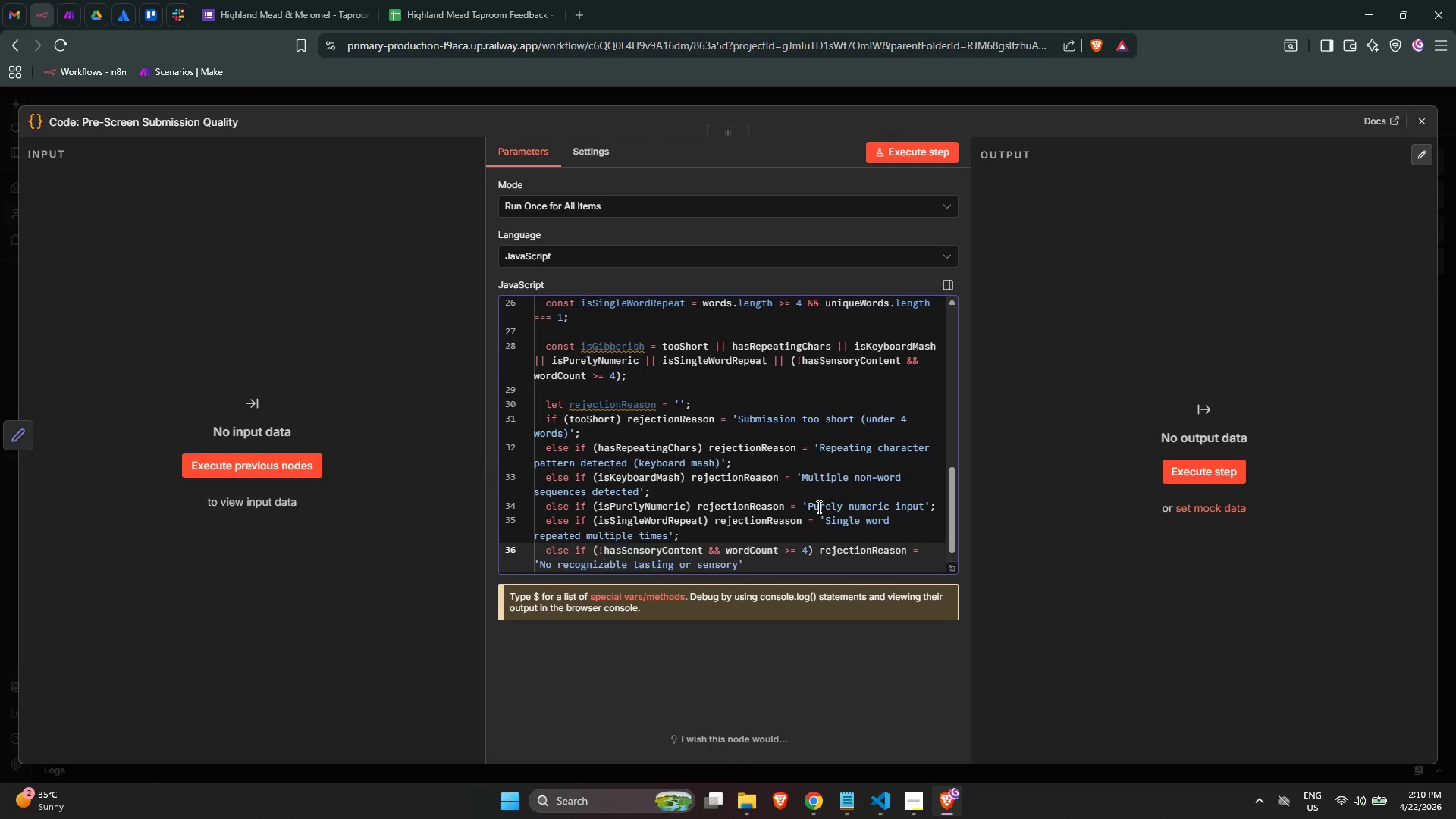 
hold_key(key=ArrowRight, duration=0.34)
 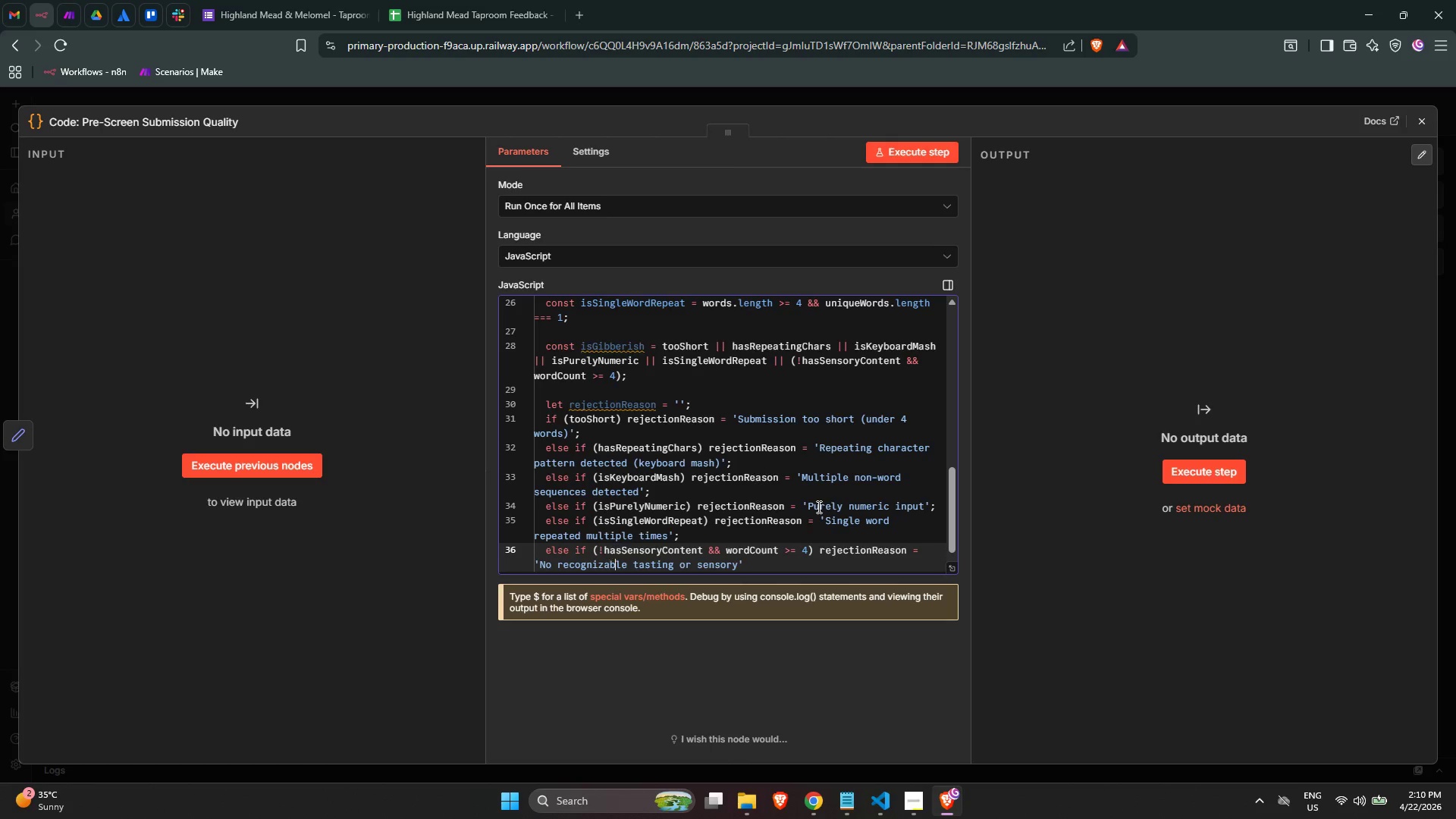 
hold_key(key=ArrowRight, duration=0.78)
 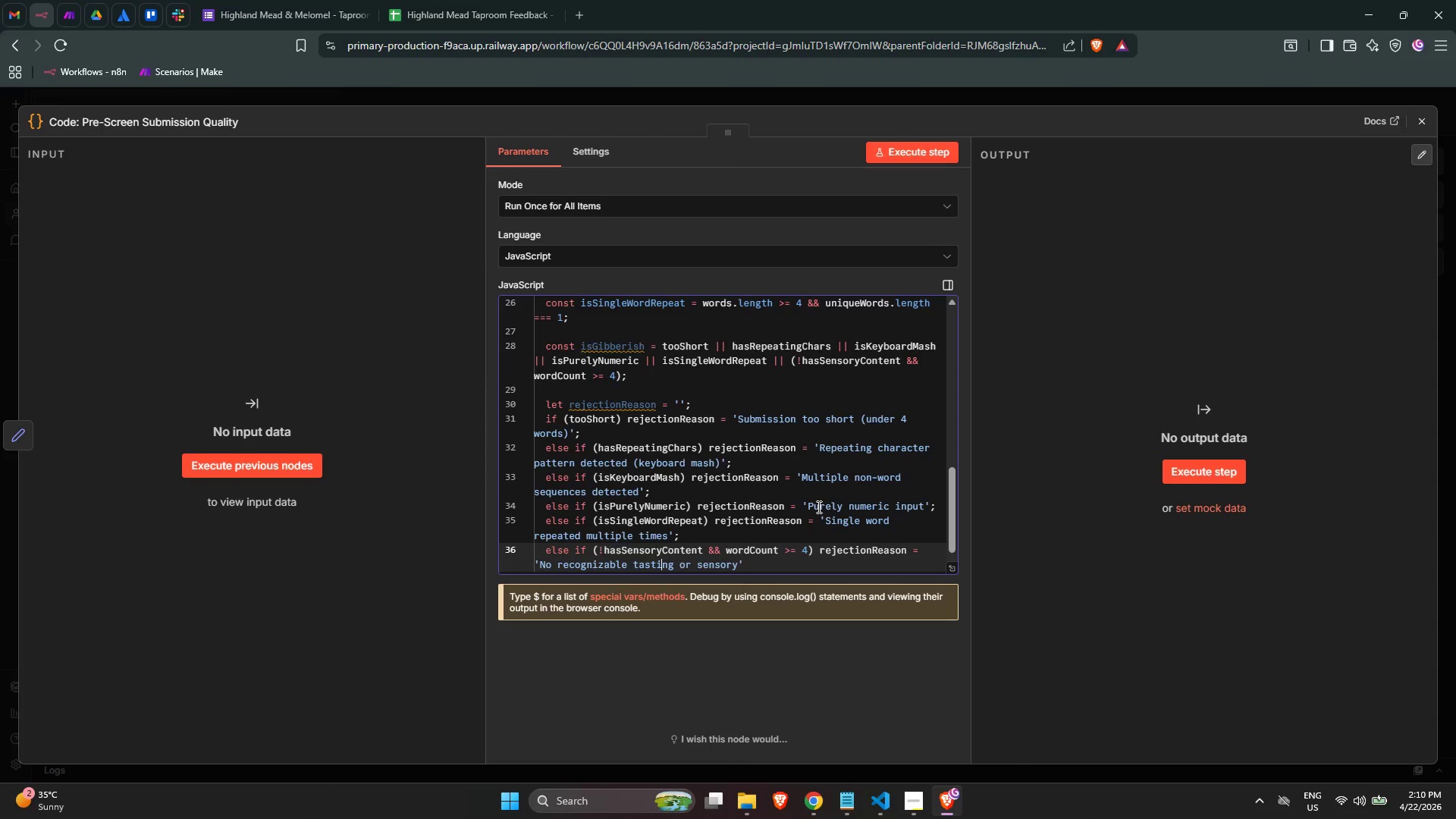 
key(ArrowRight)
 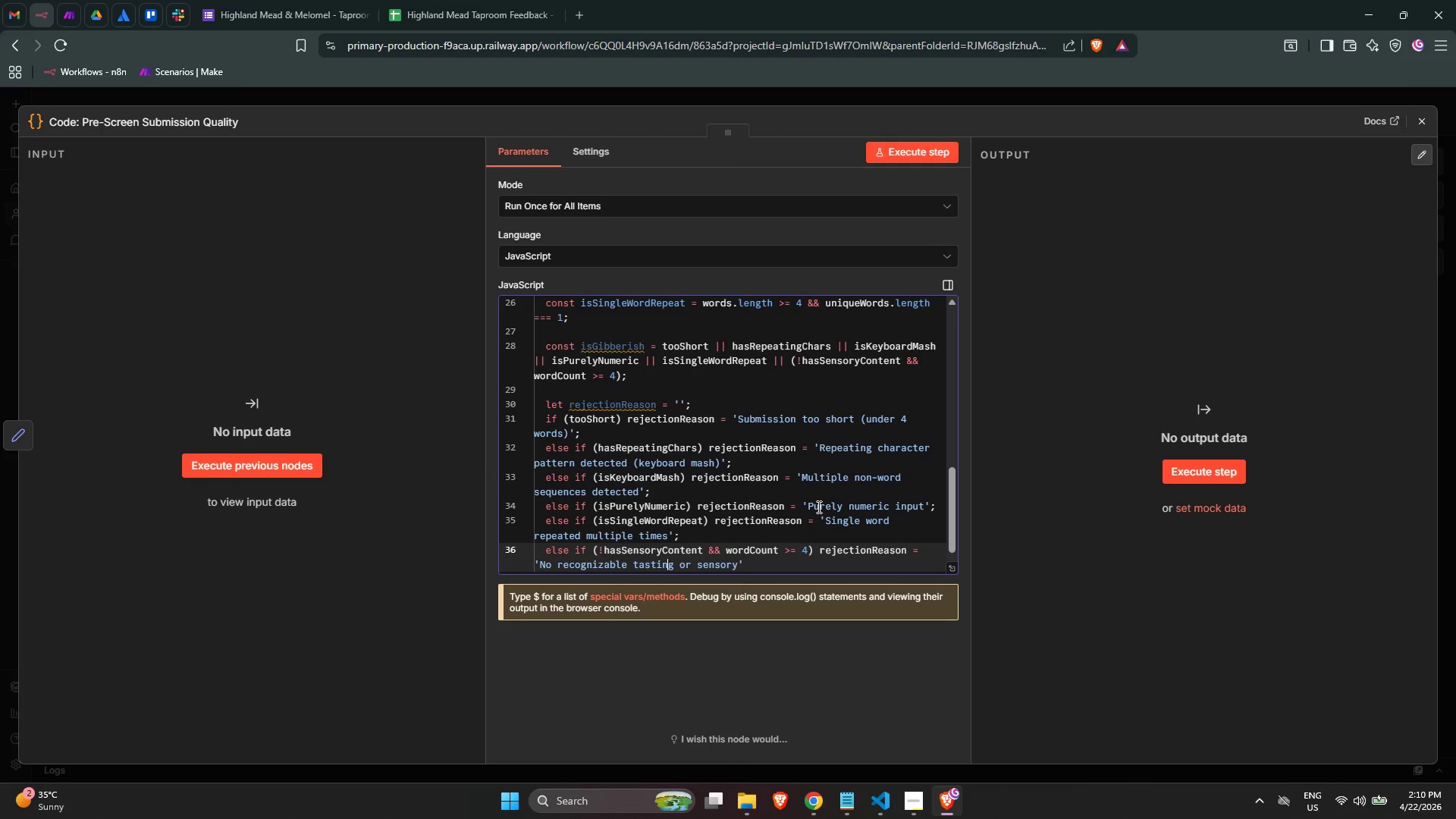 
key(ArrowRight)
 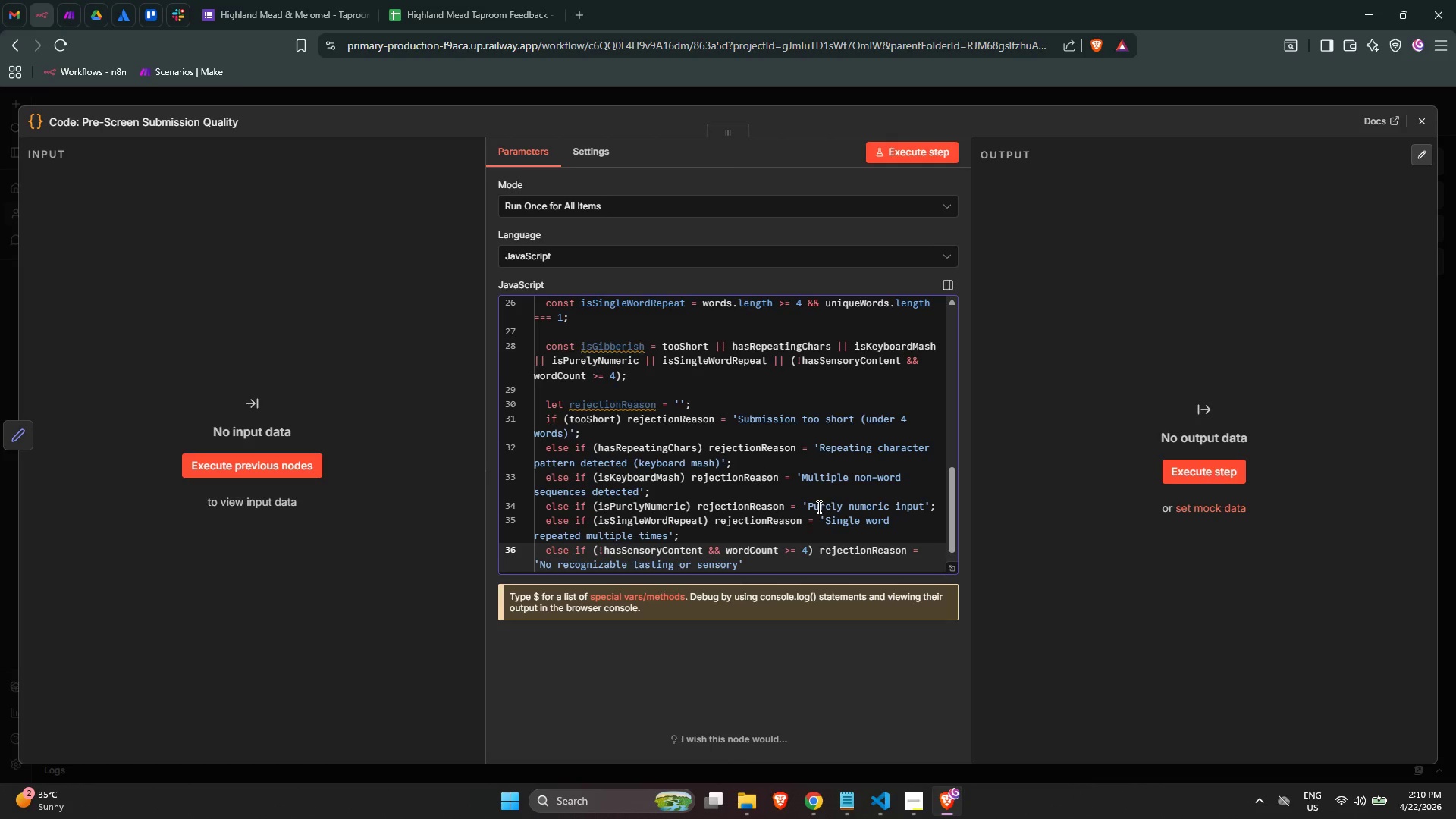 
key(ArrowRight)
 